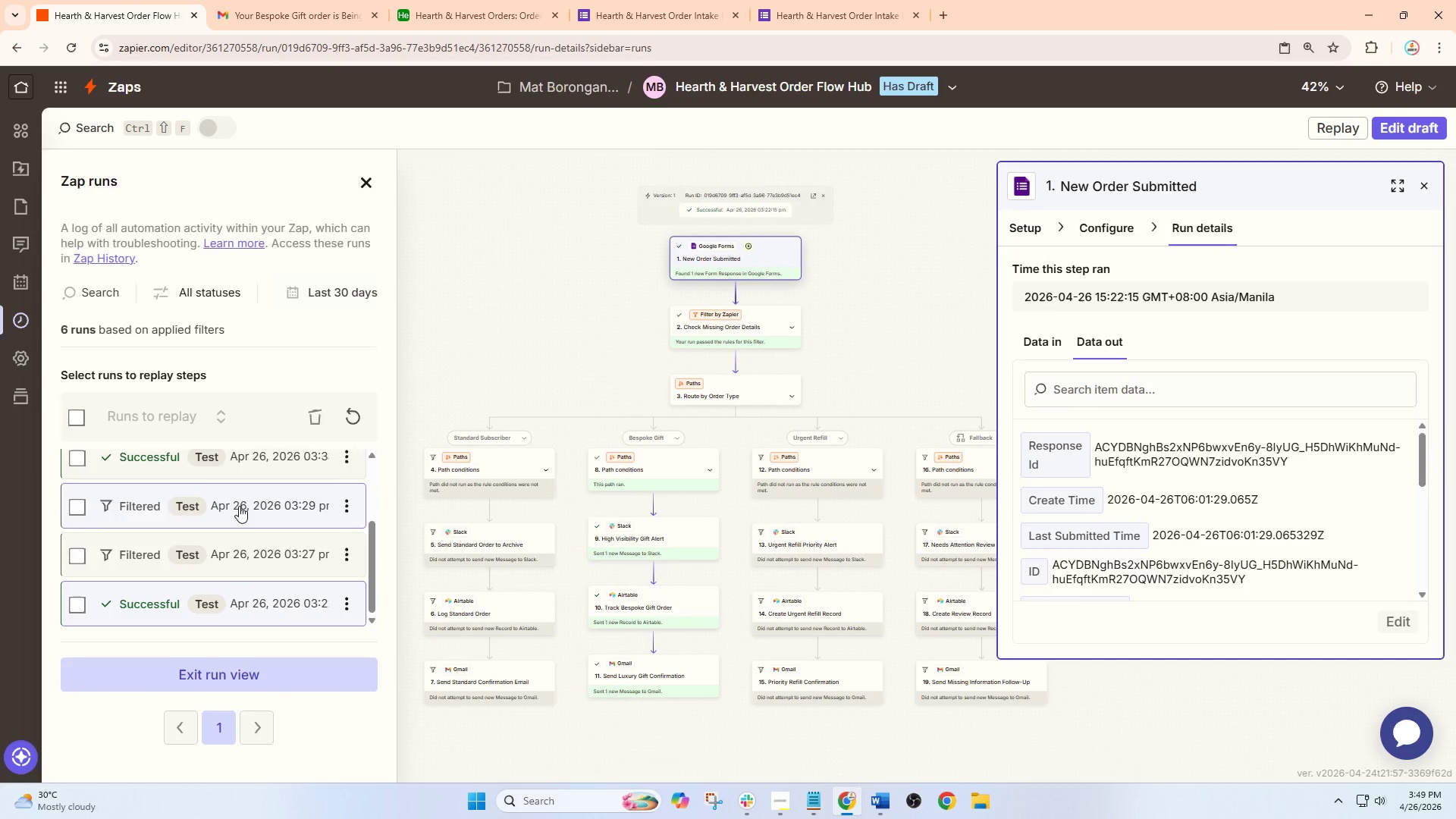 
left_click([236, 473])
 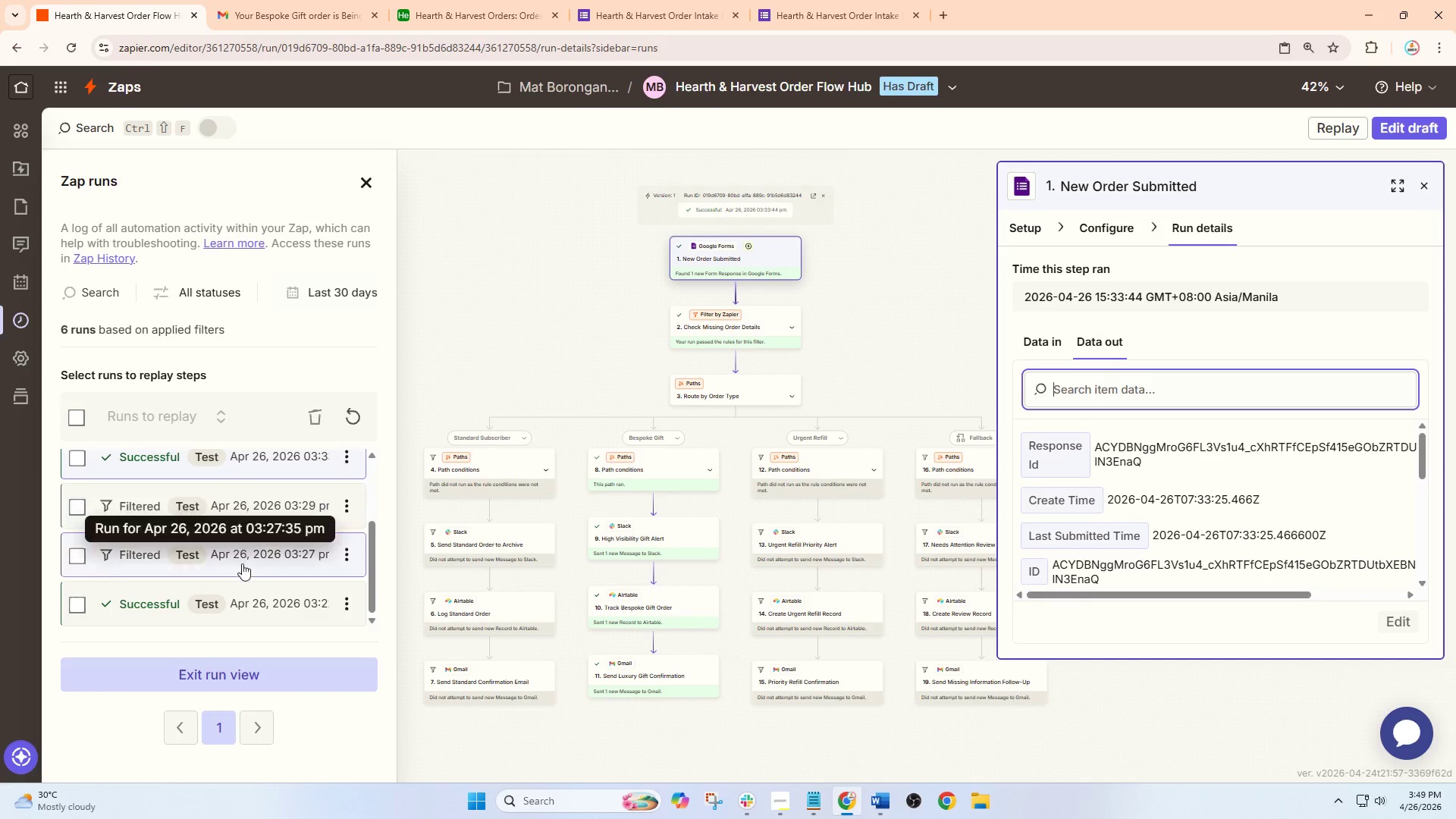 
left_click([237, 600])
 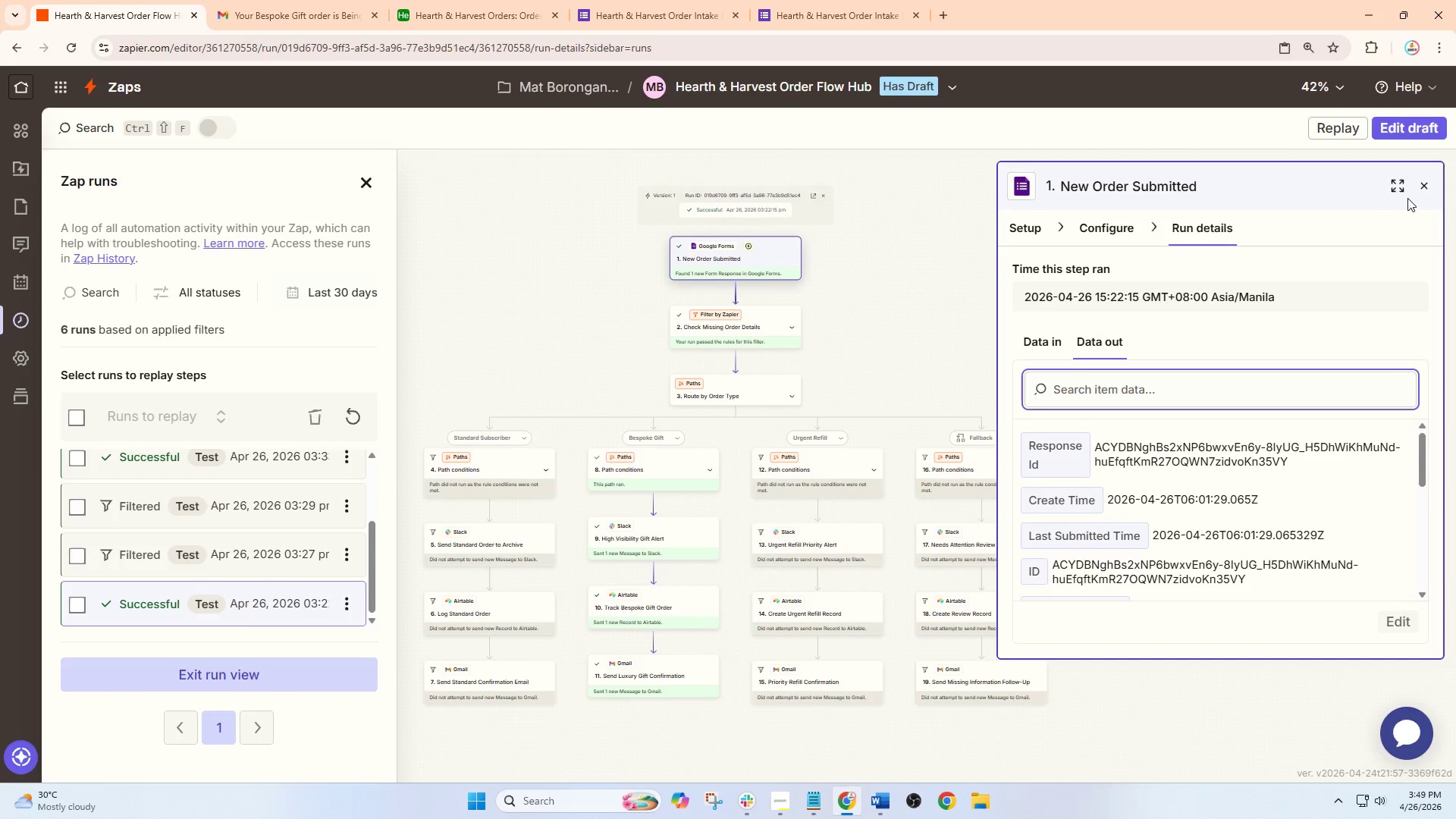 
scroll: coordinate [305, 542], scroll_direction: down, amount: 2.0
 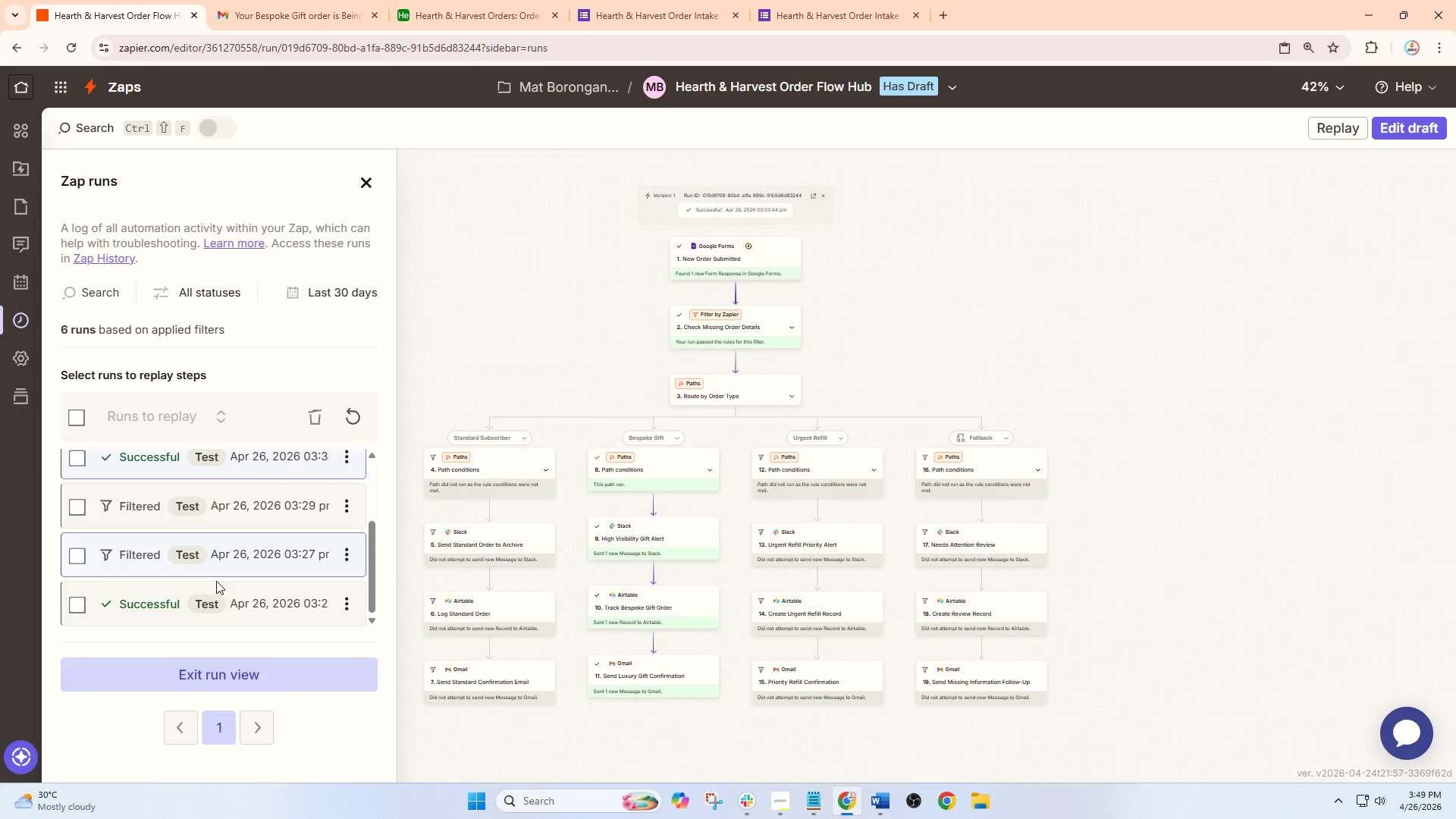 
left_click([1421, 187])
 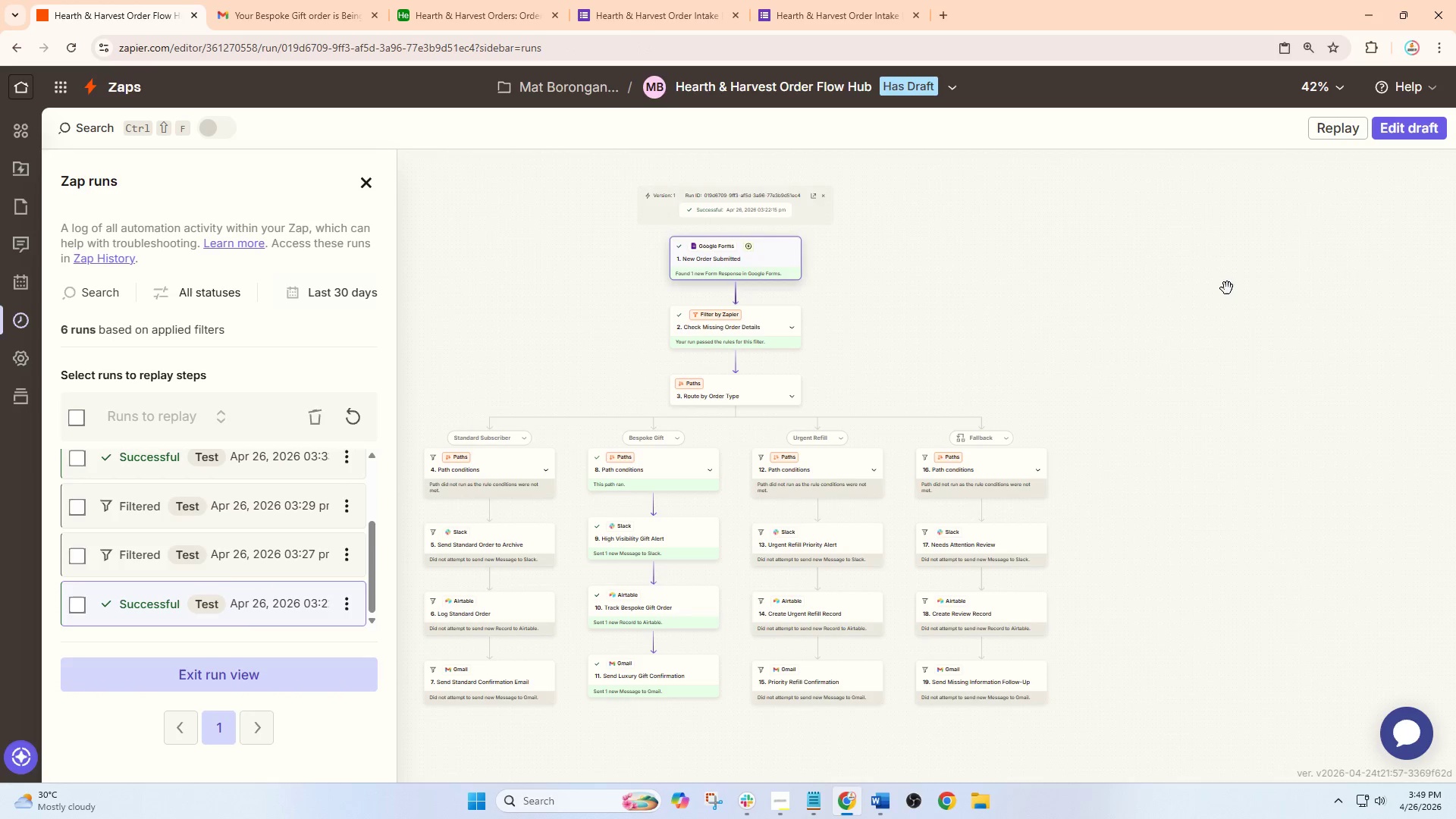 
left_click_drag(start_coordinate=[1156, 309], to_coordinate=[1195, 330])
 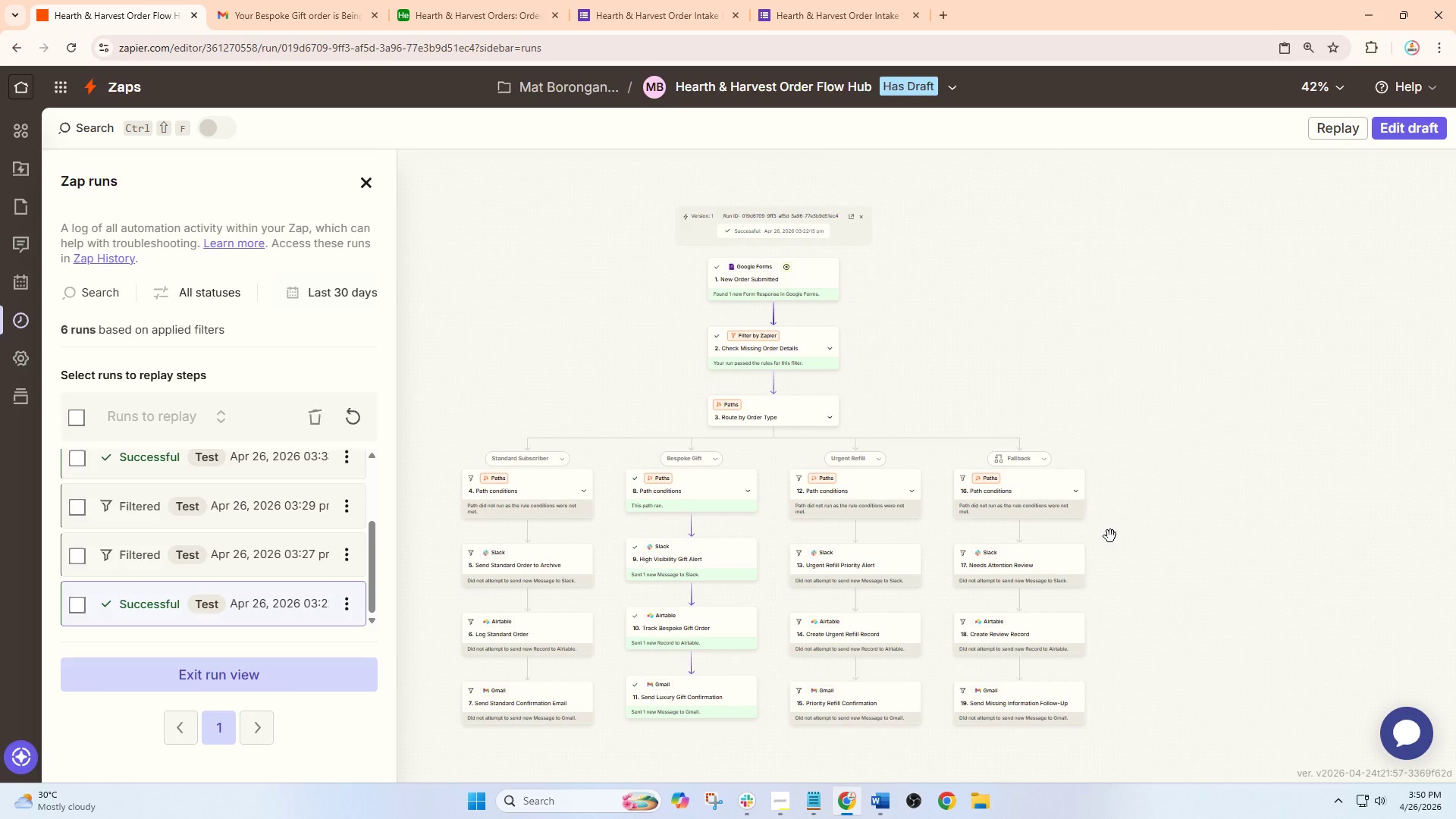 
wait(40.28)
 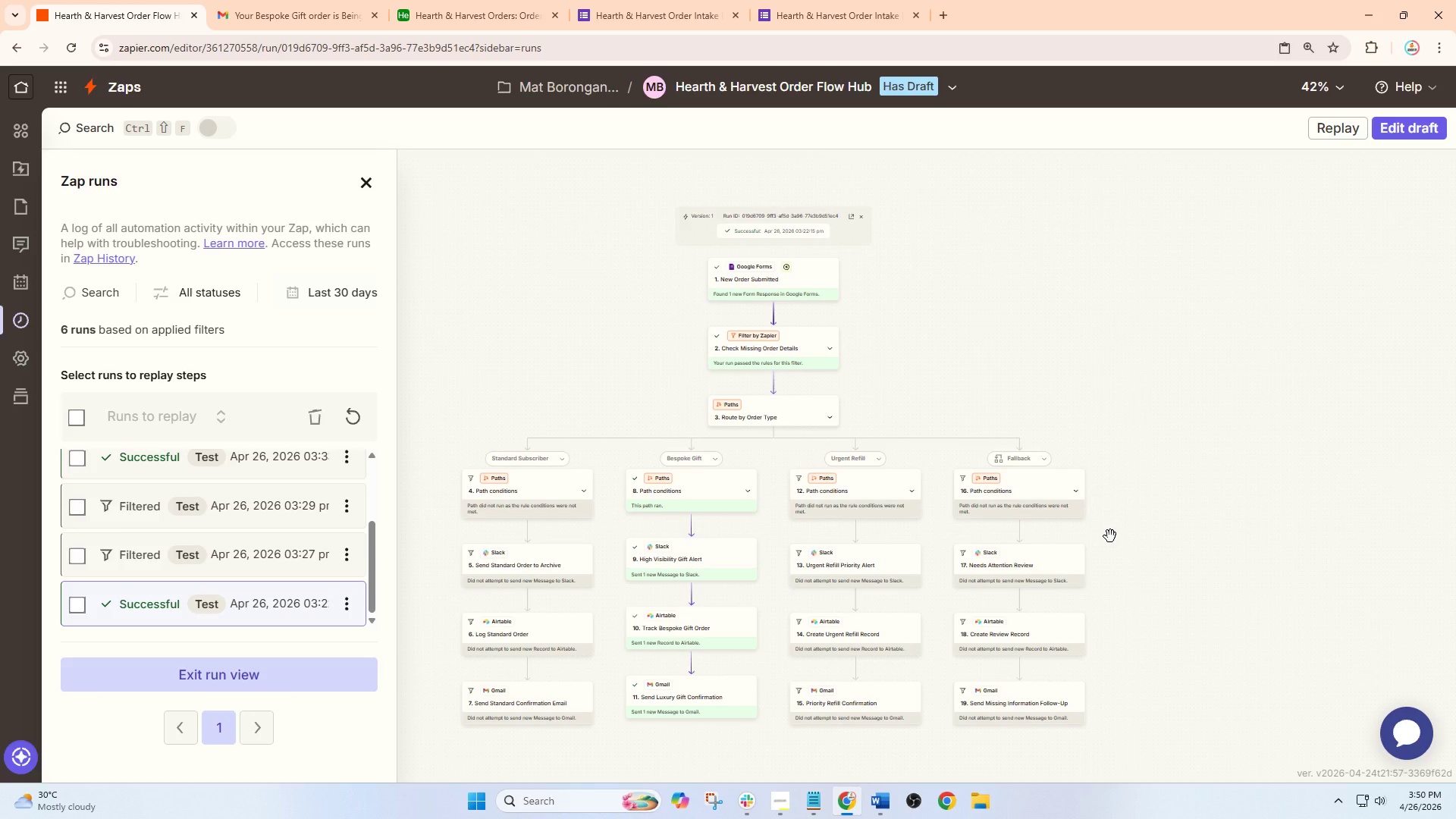 
double_click([668, 0])
 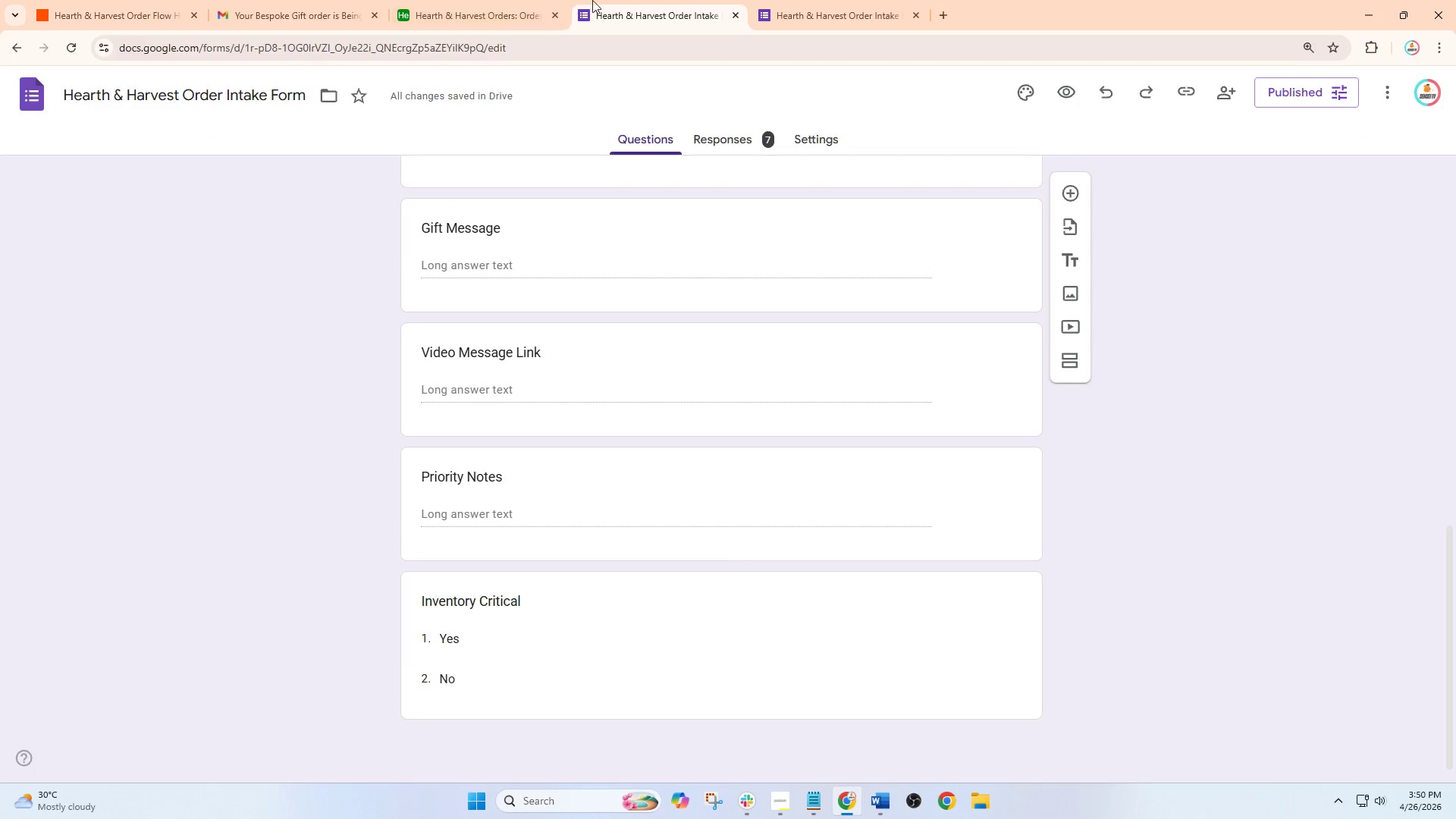 
triple_click([508, 0])
 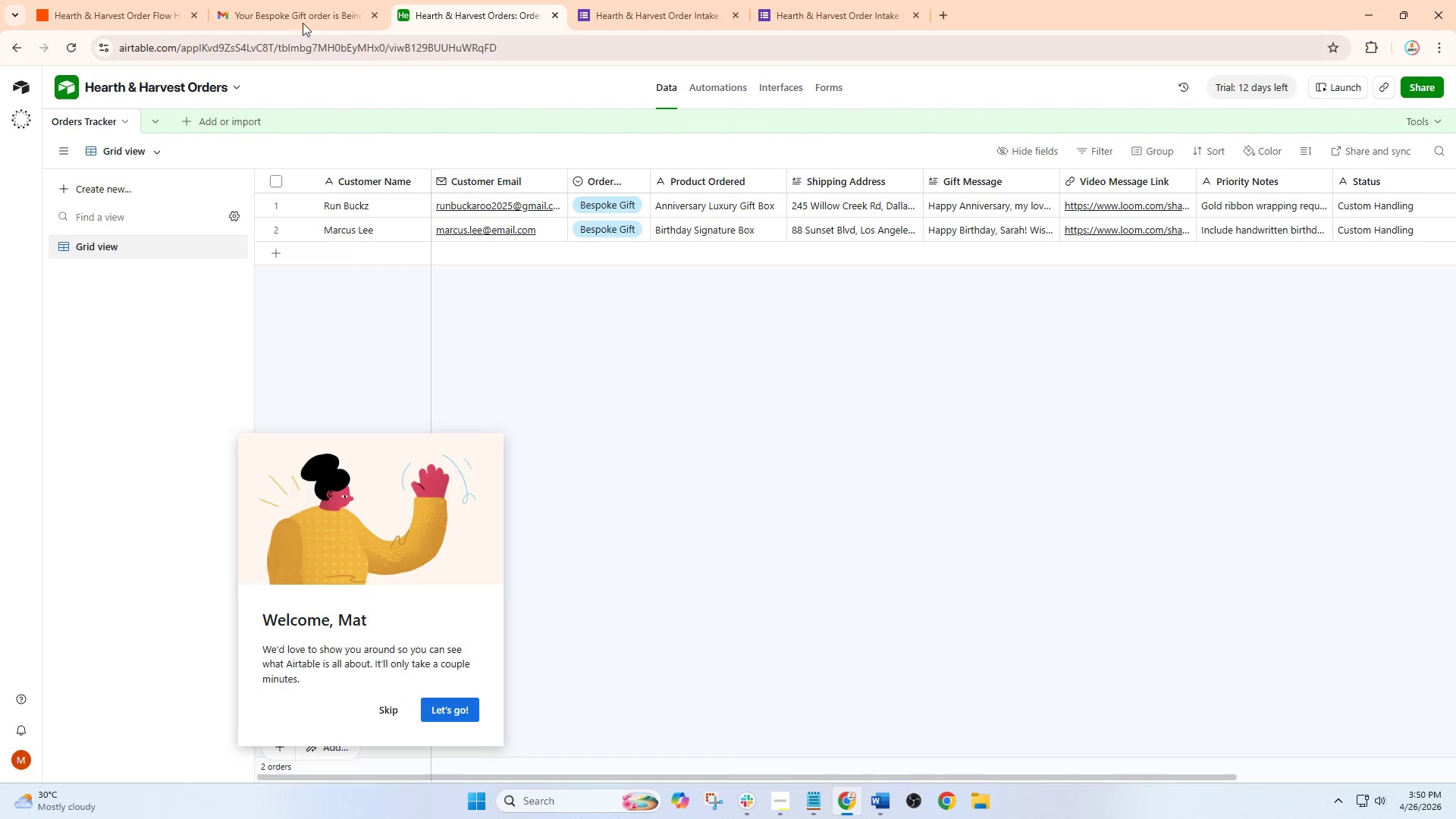 
left_click([276, 0])
 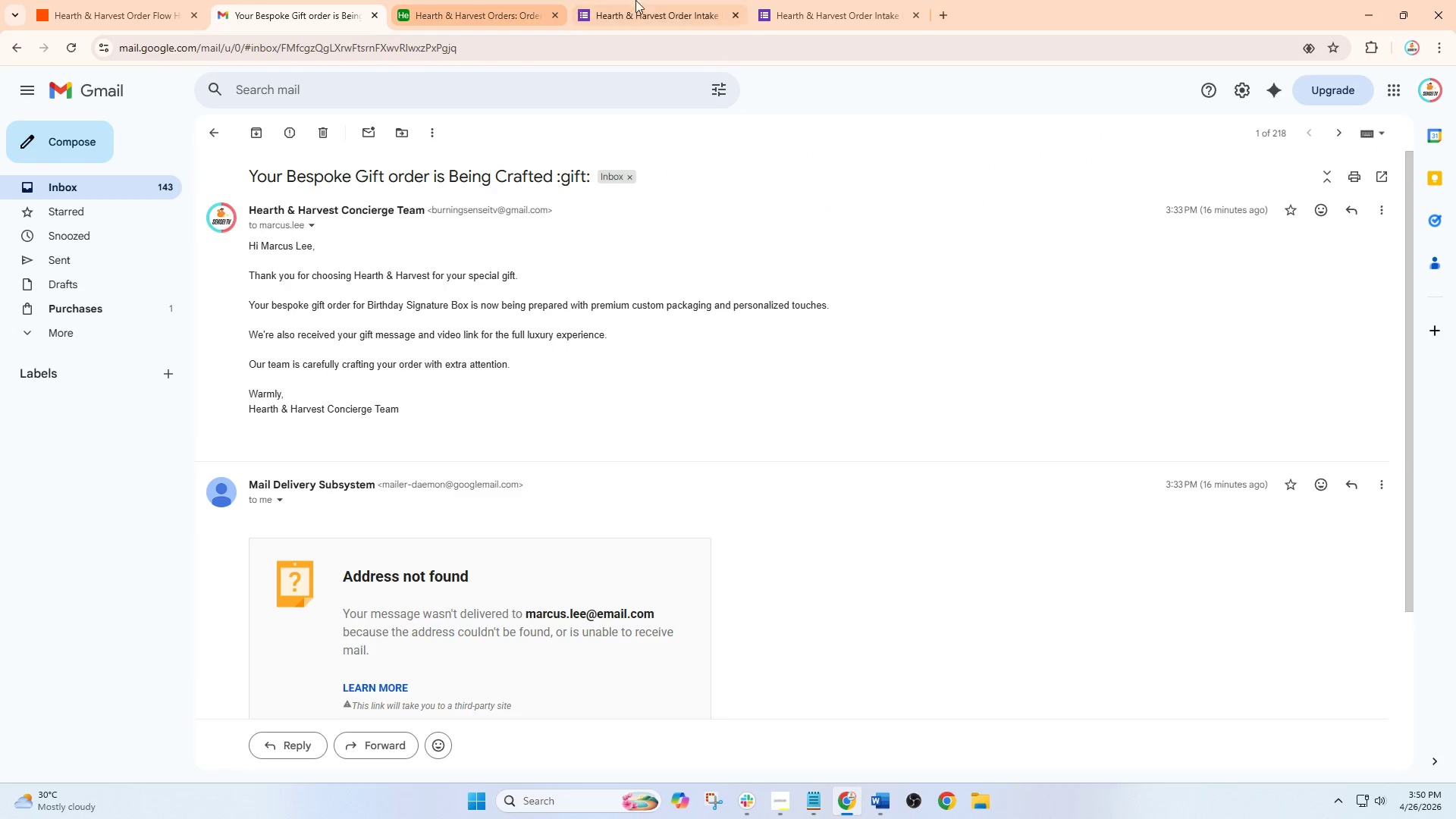 
left_click([664, 0])
 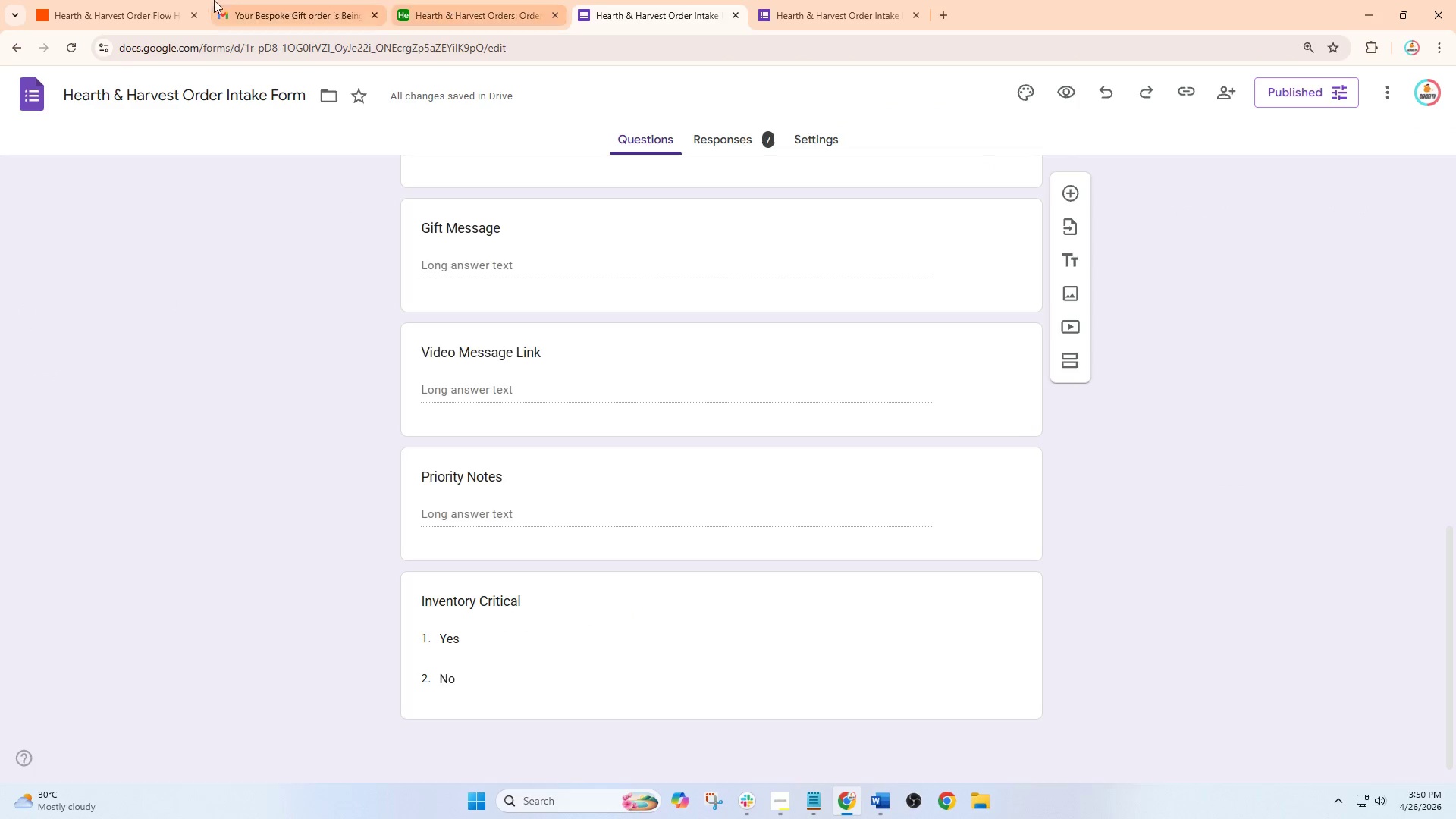 
left_click([166, 0])
 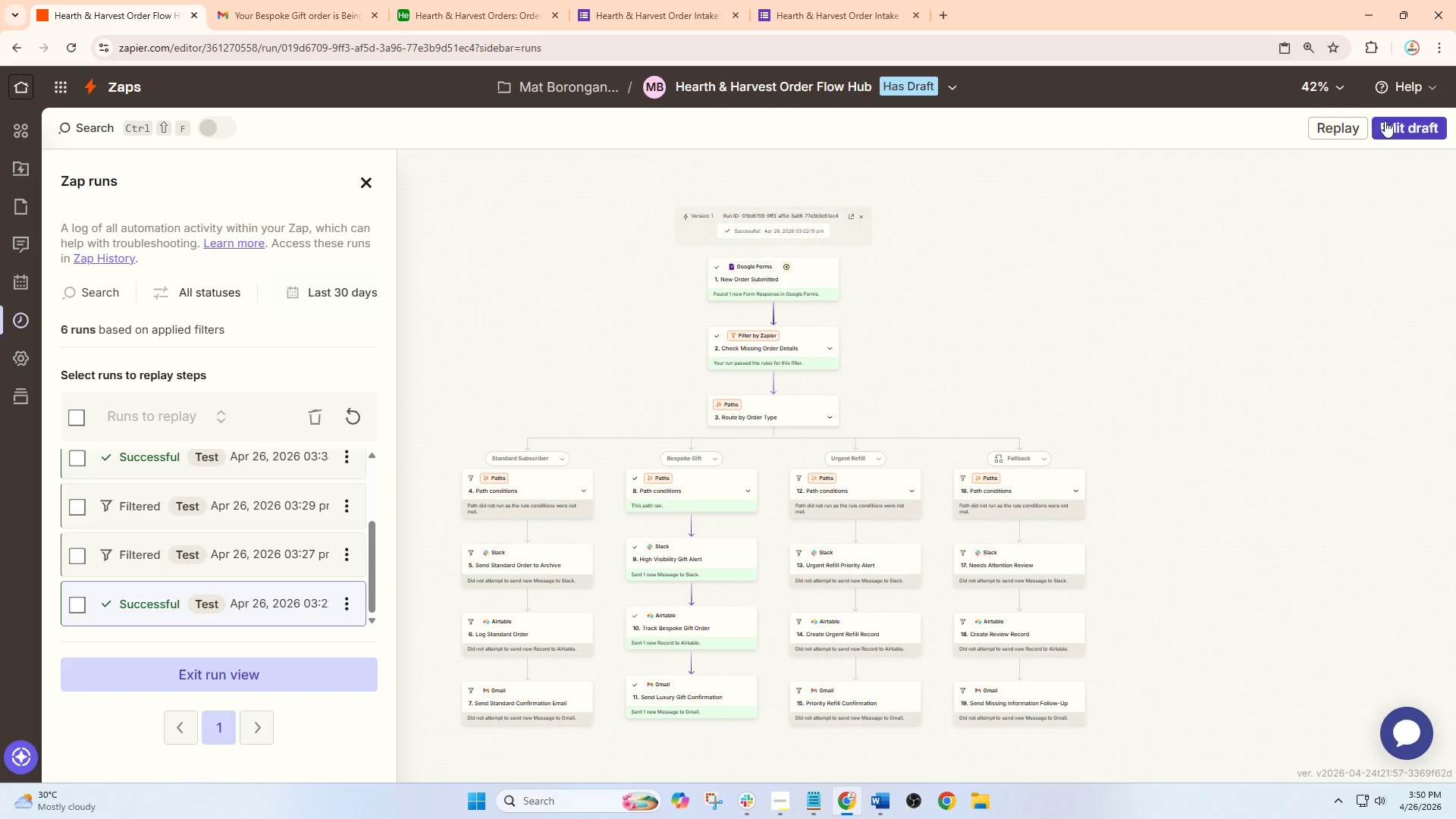 
left_click([1396, 121])
 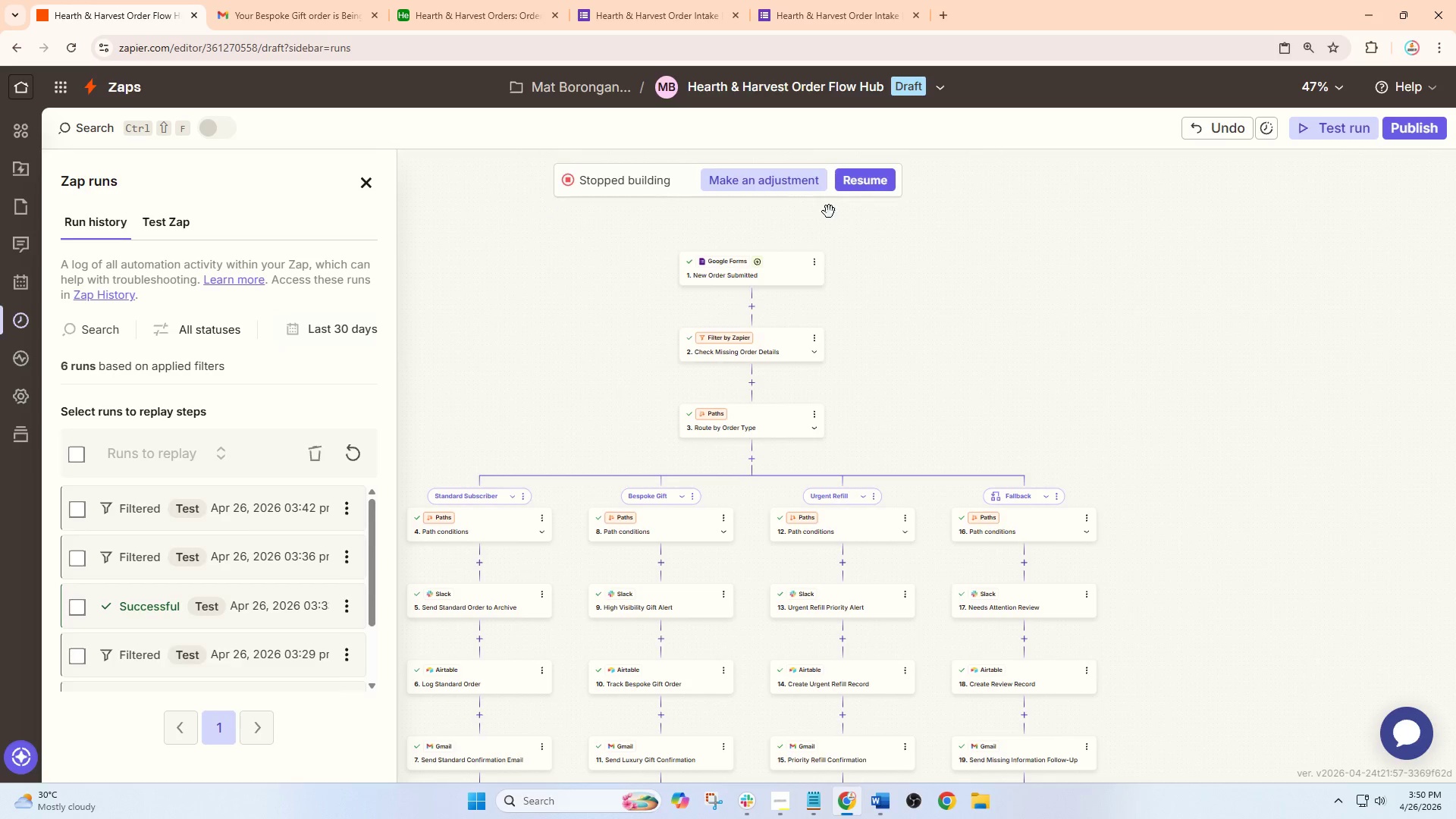 
left_click([1337, 119])
 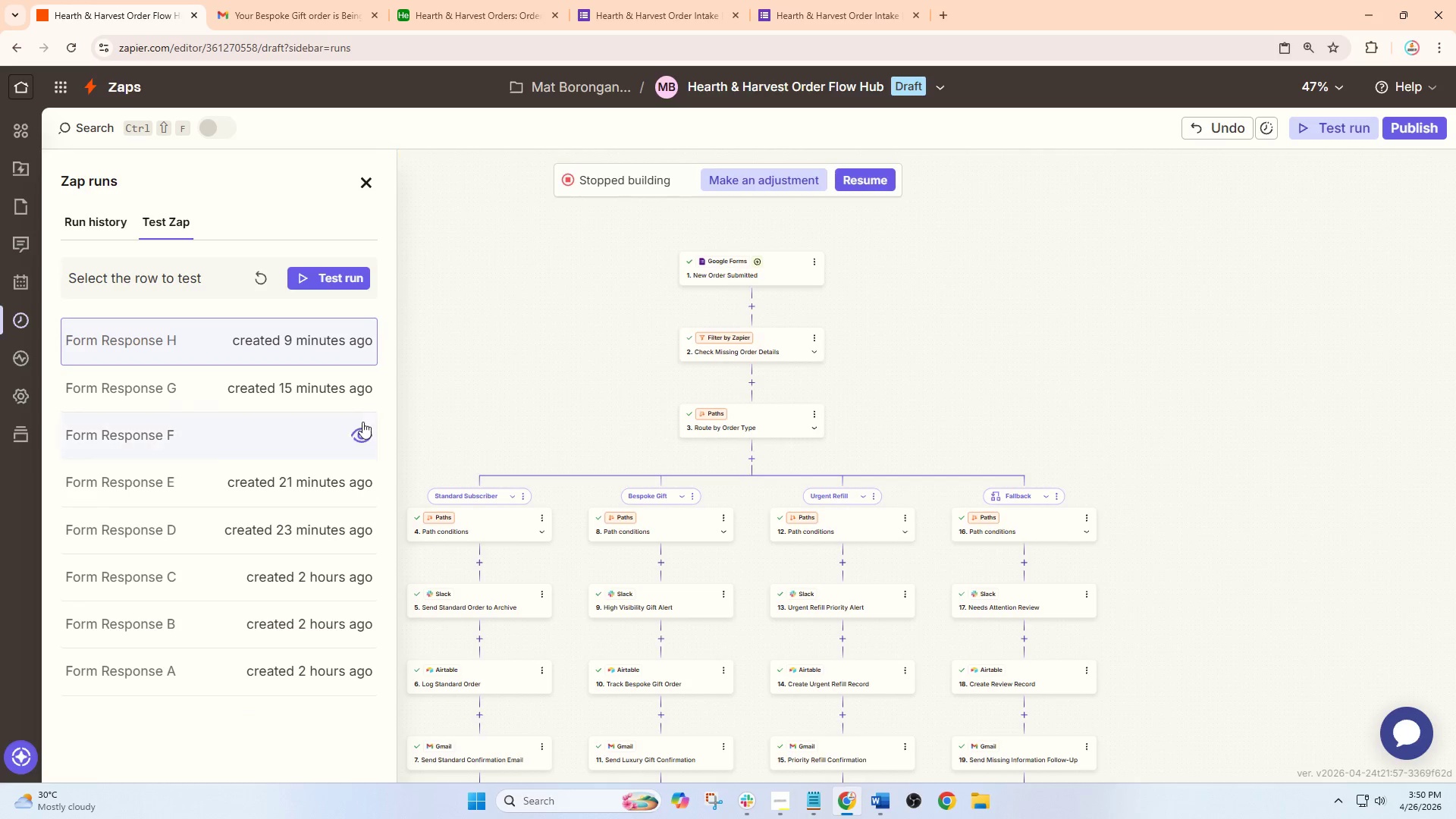 
left_click([305, 396])
 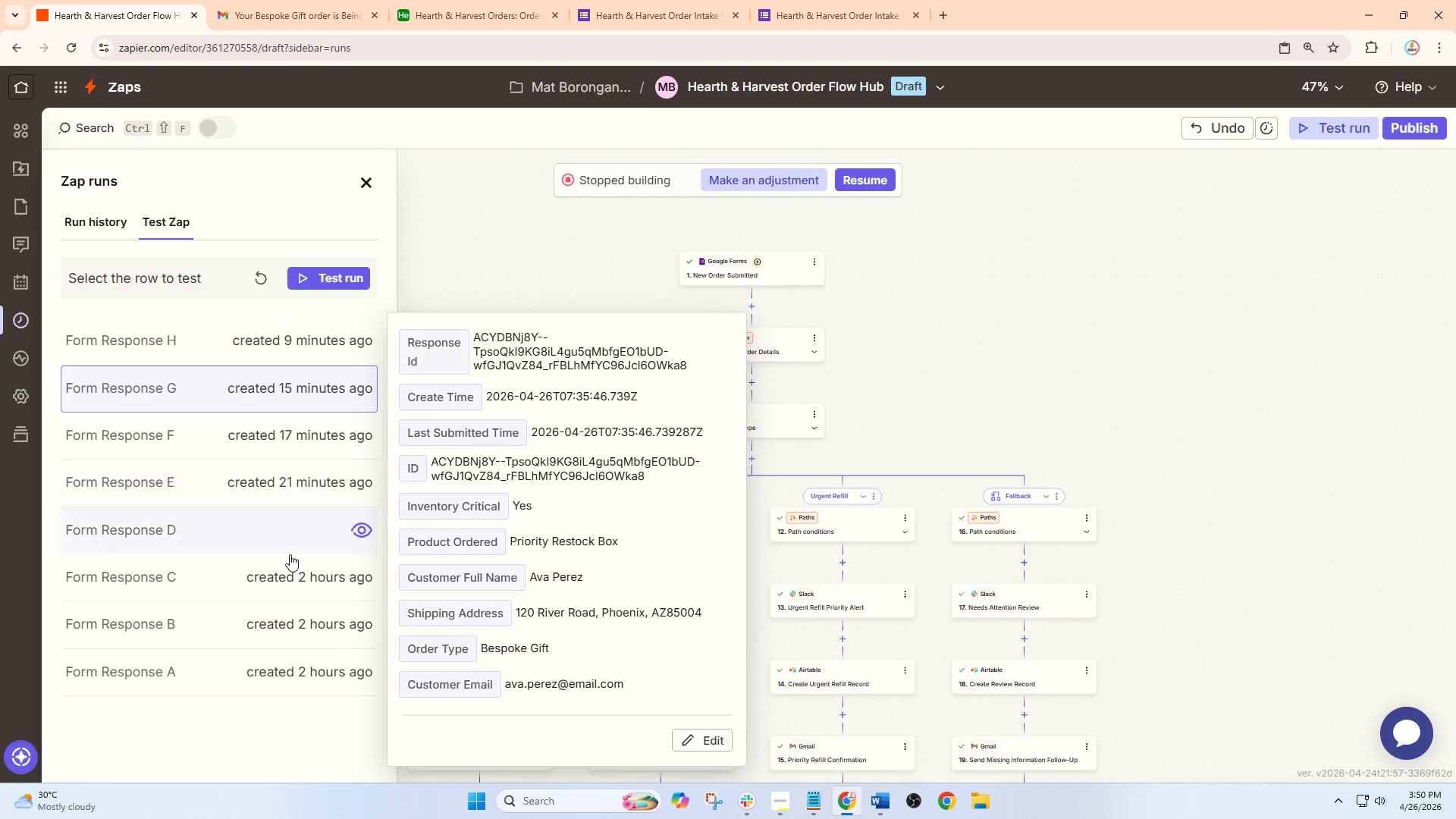 
left_click([290, 665])
 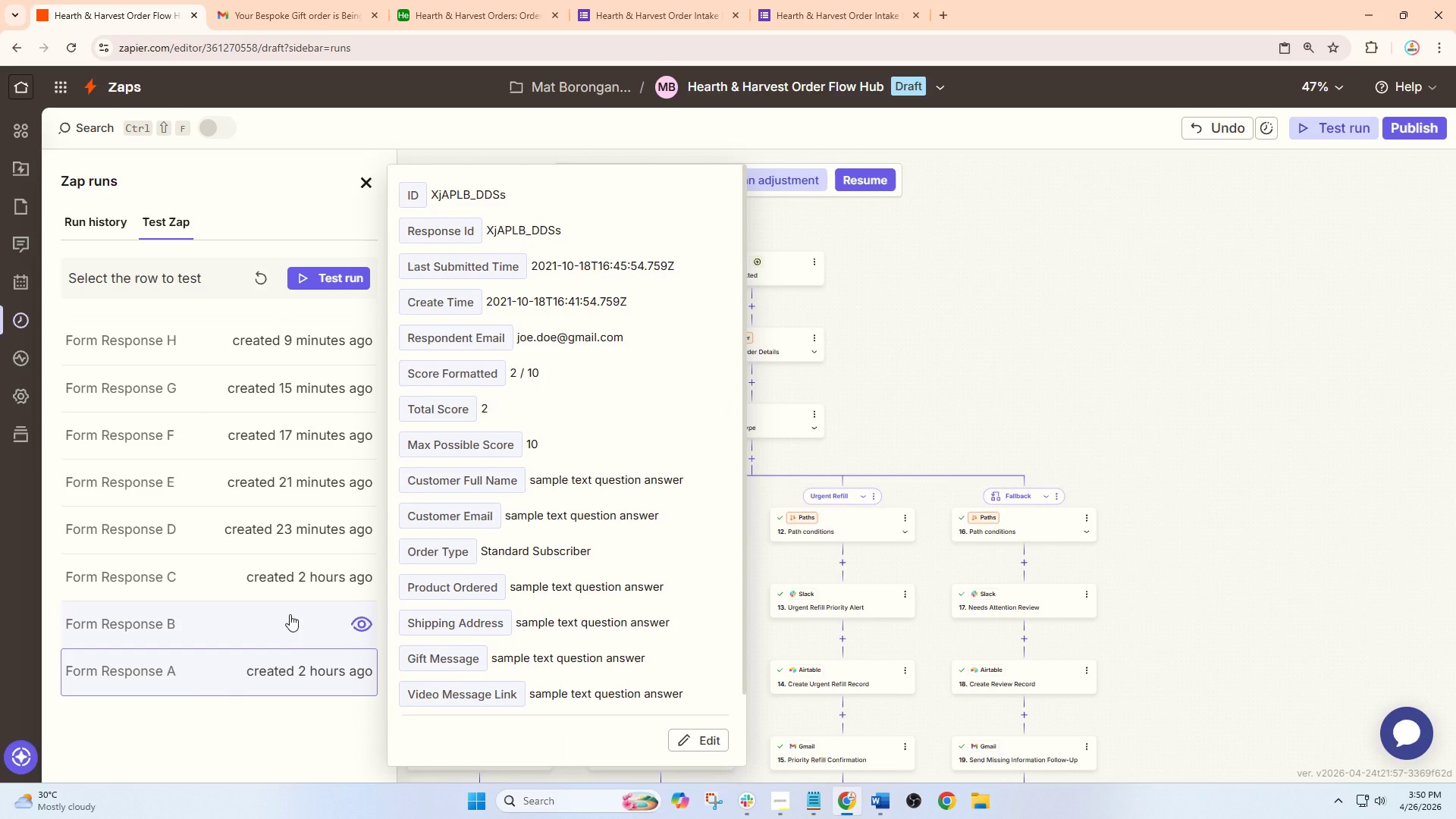 
left_click([290, 614])
 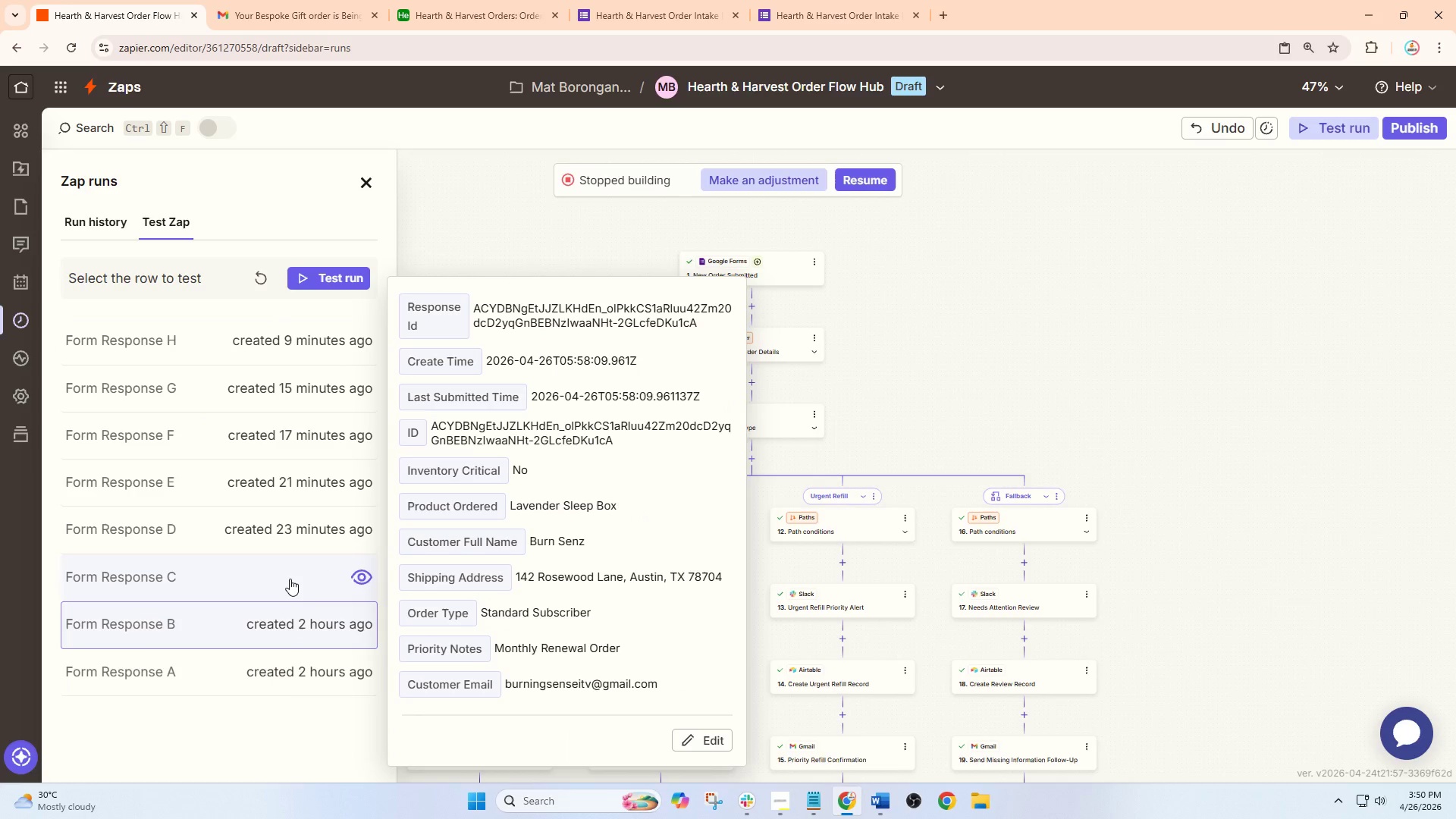 
left_click([290, 579])
 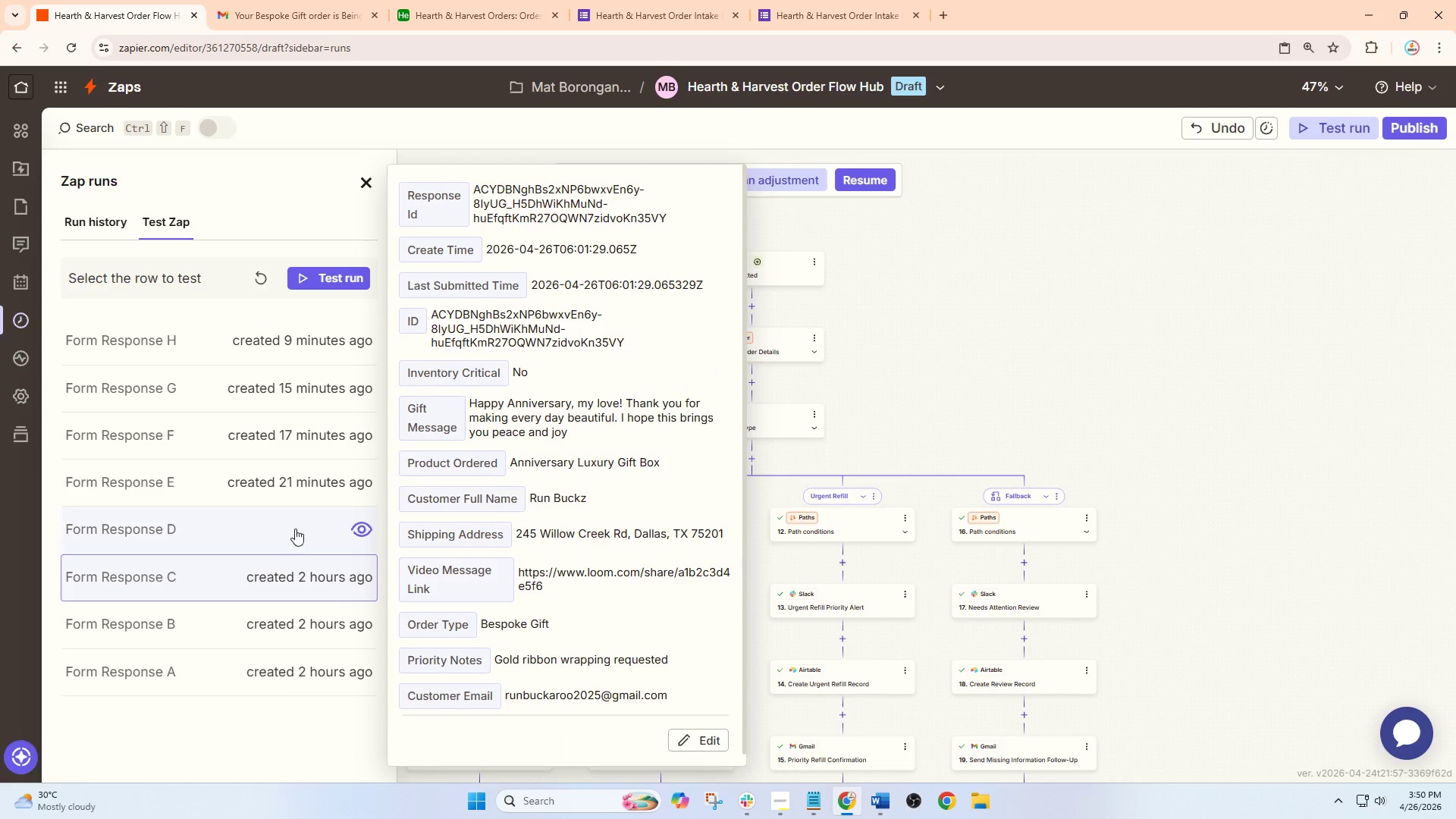 
left_click([297, 519])
 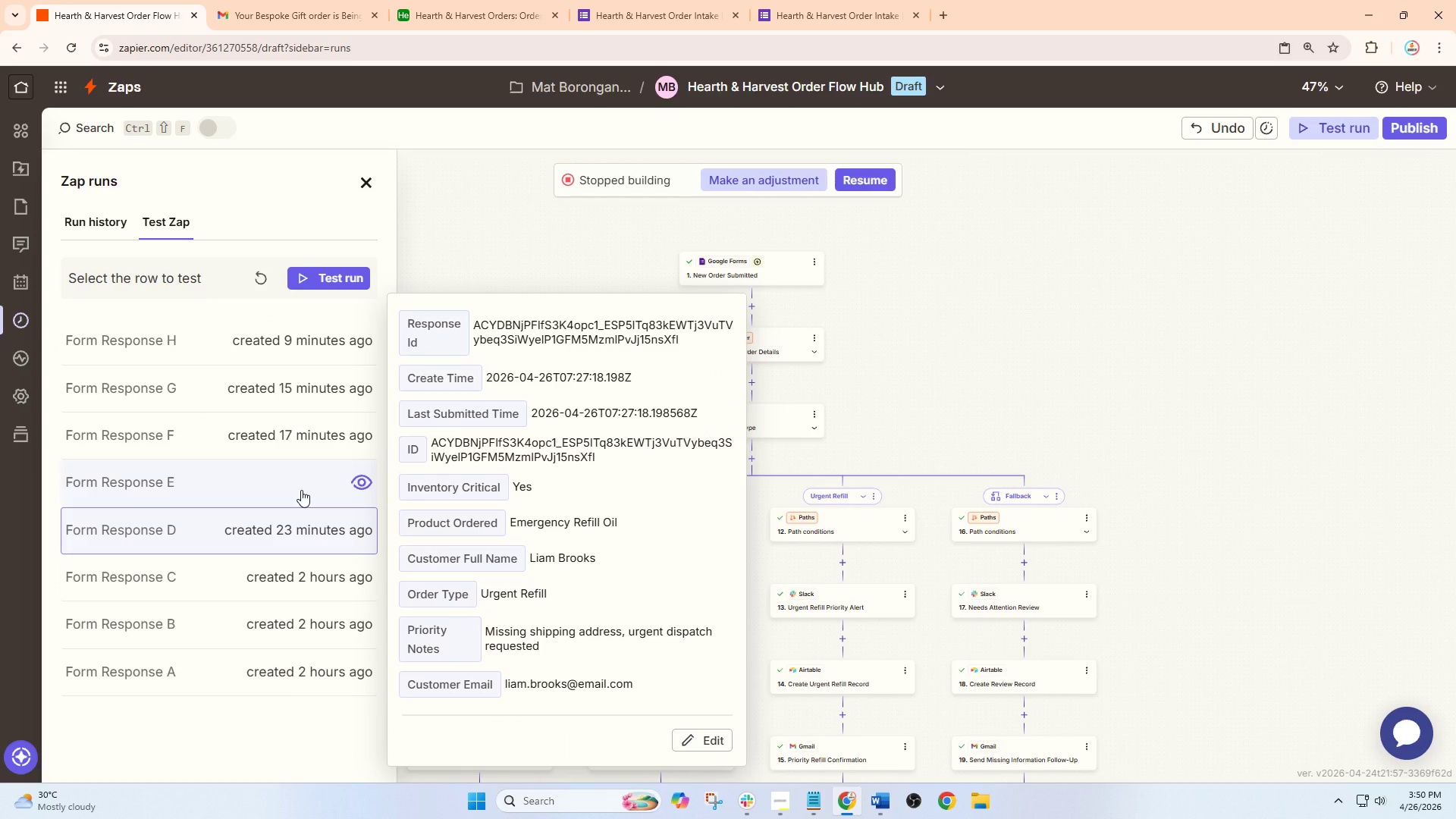 
left_click([301, 490])
 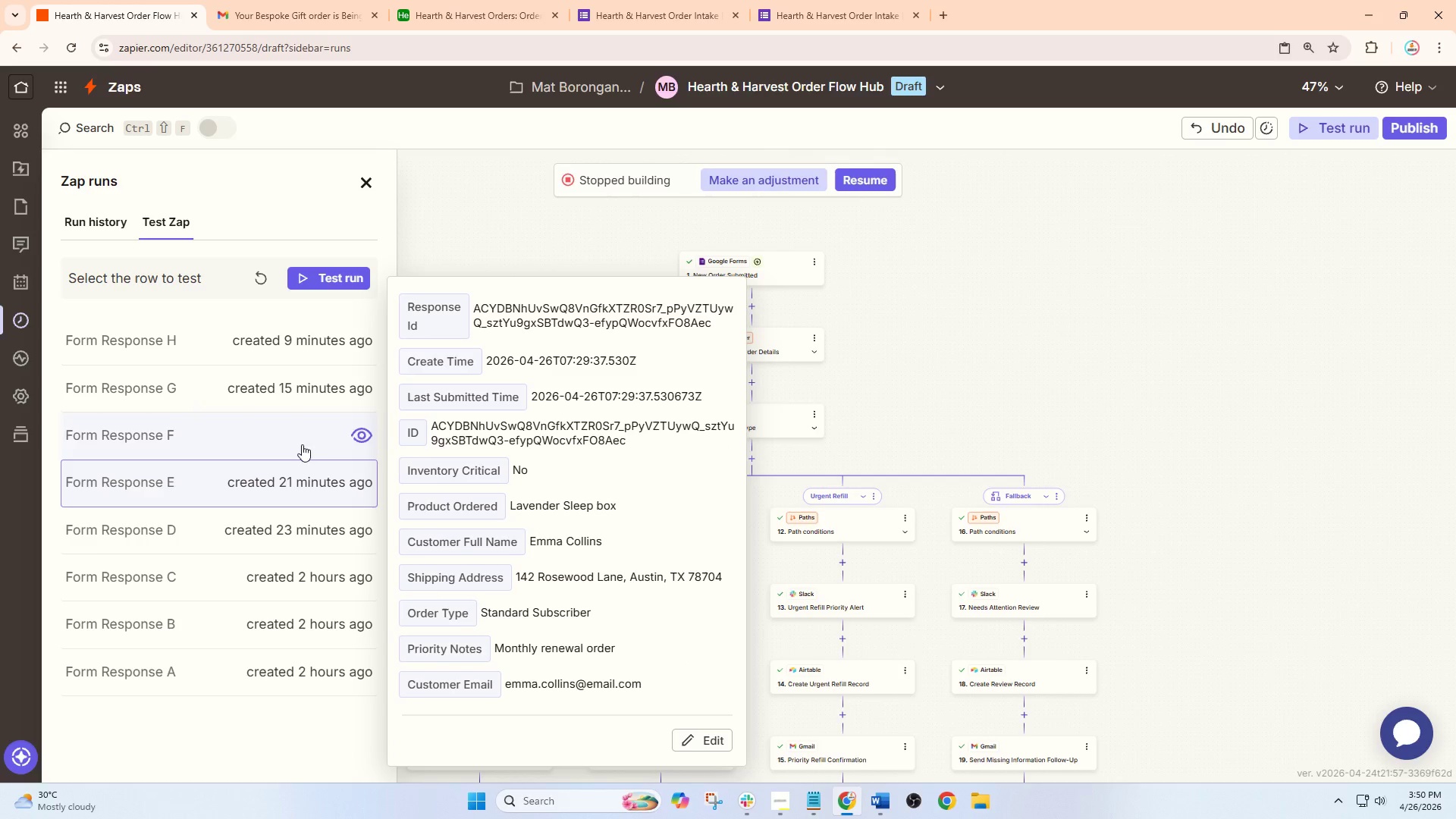 
left_click([302, 432])
 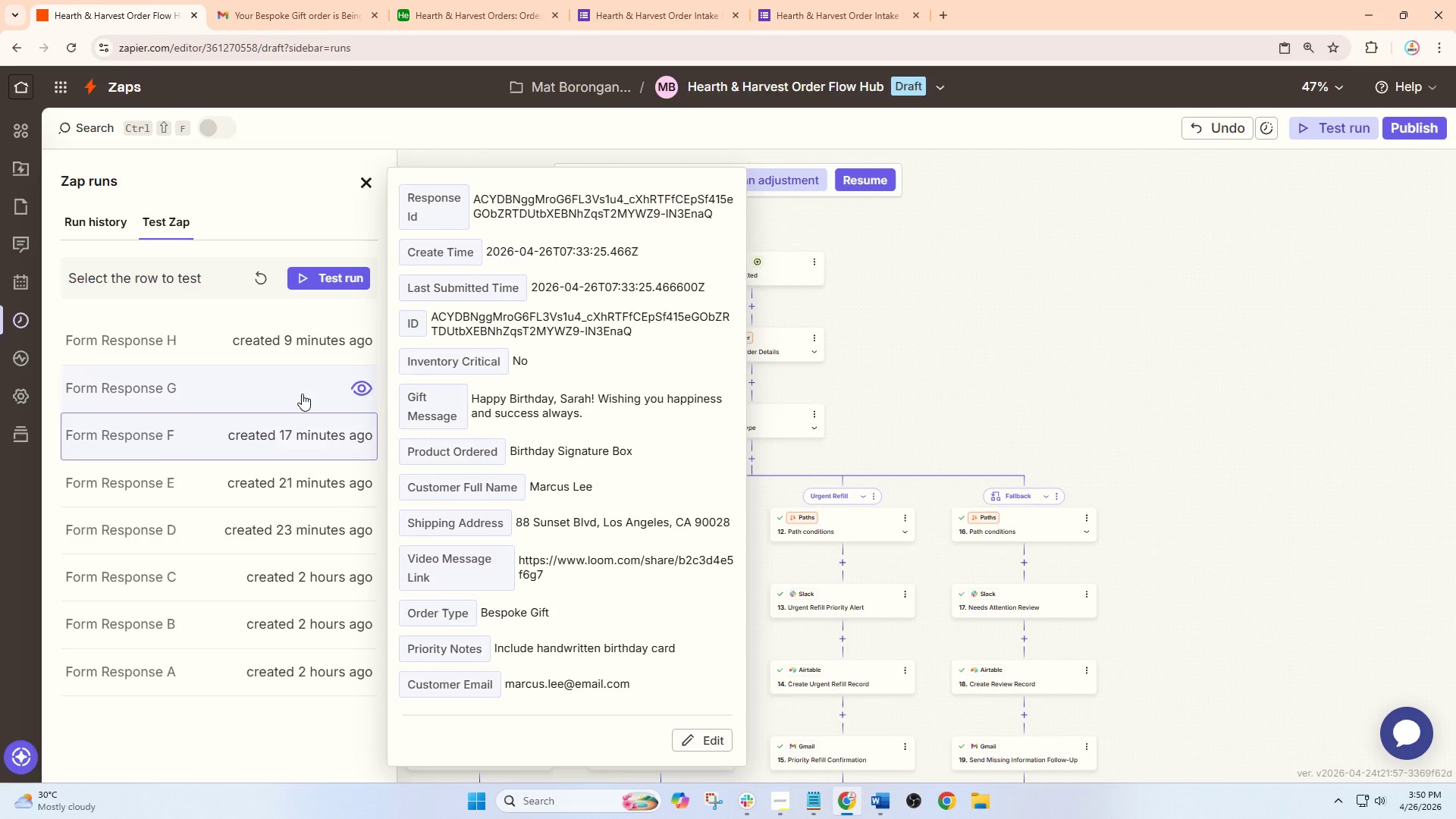 
left_click([302, 394])
 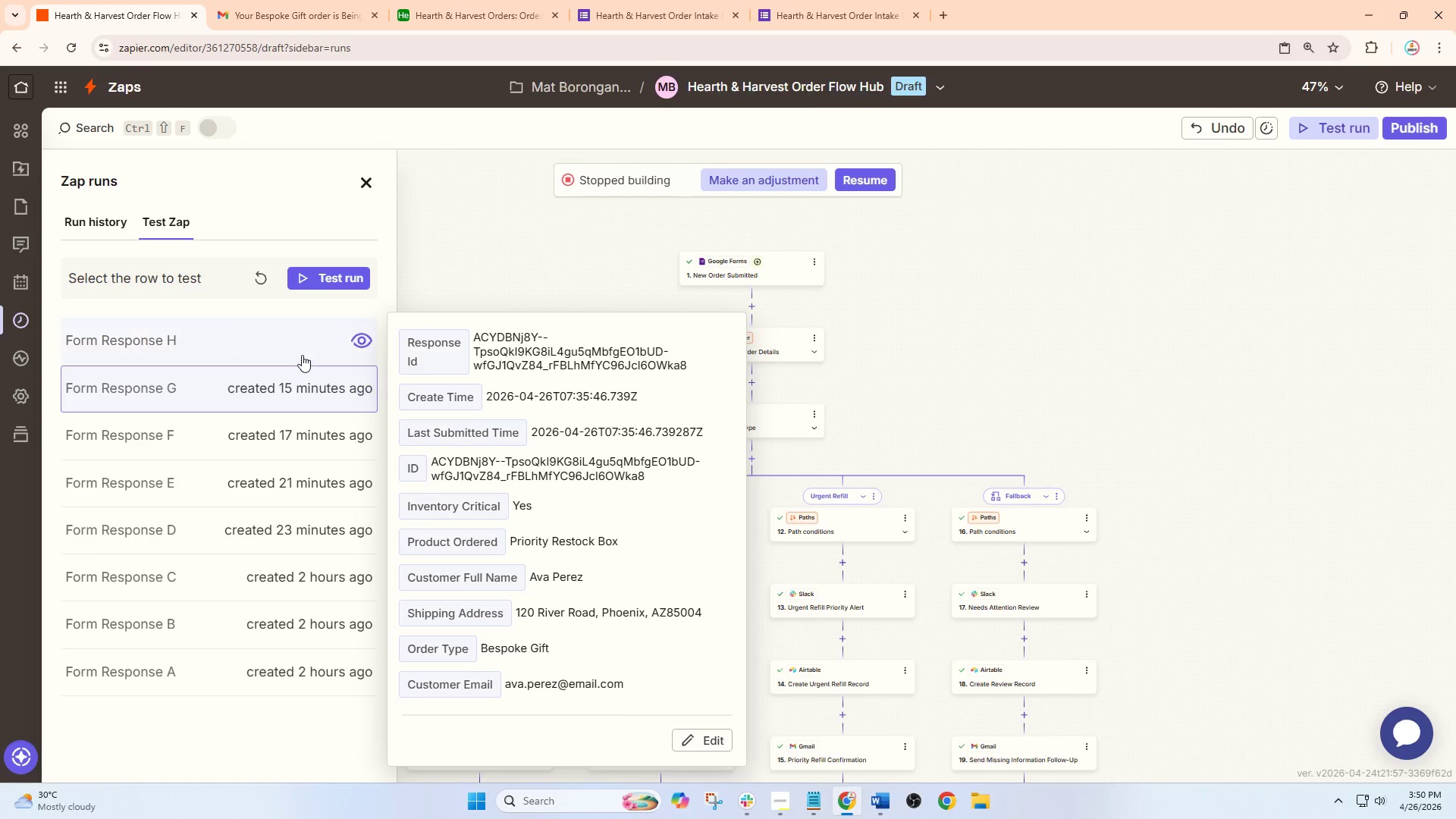 
left_click([302, 355])
 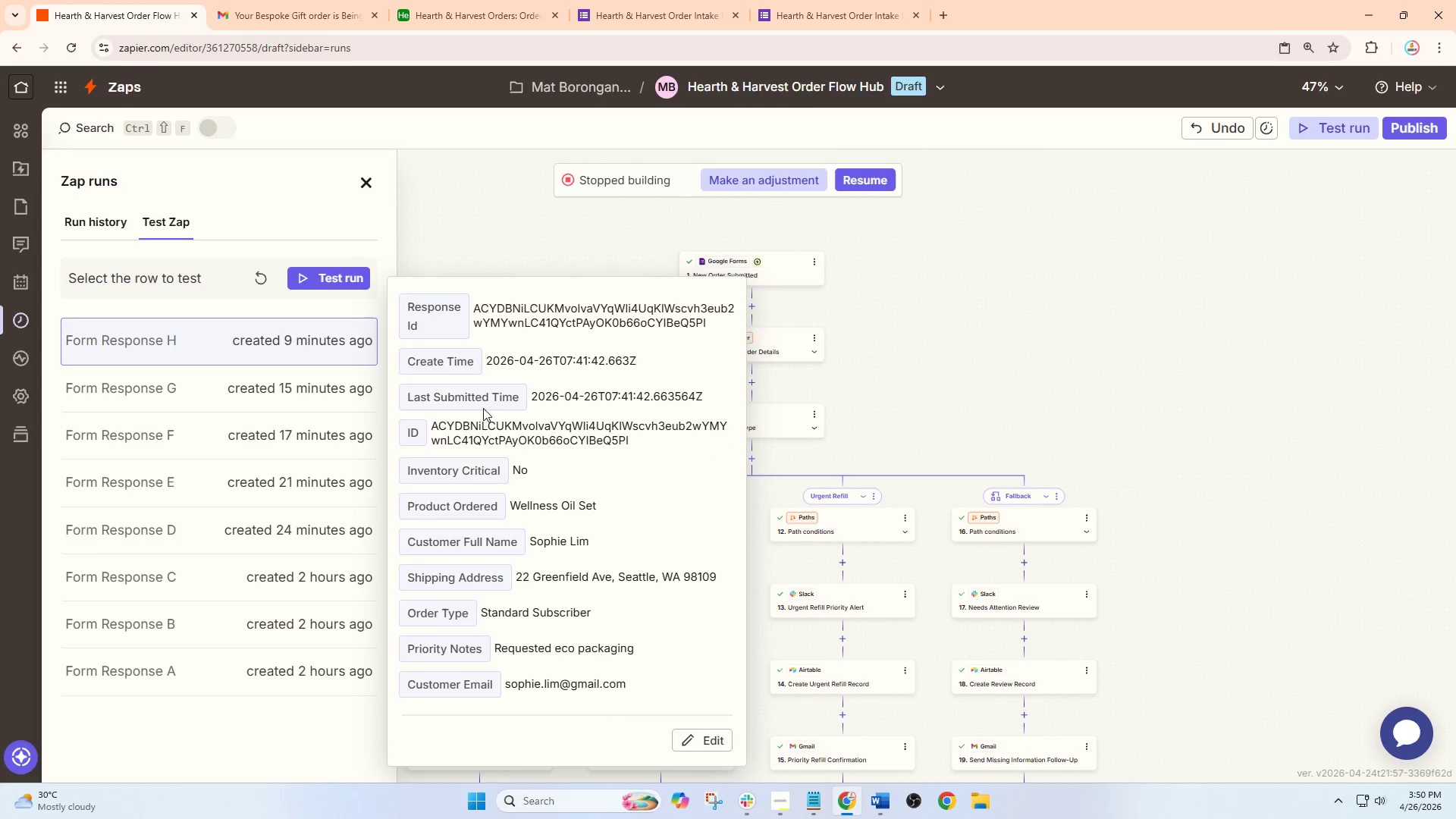 
left_click([873, 362])
 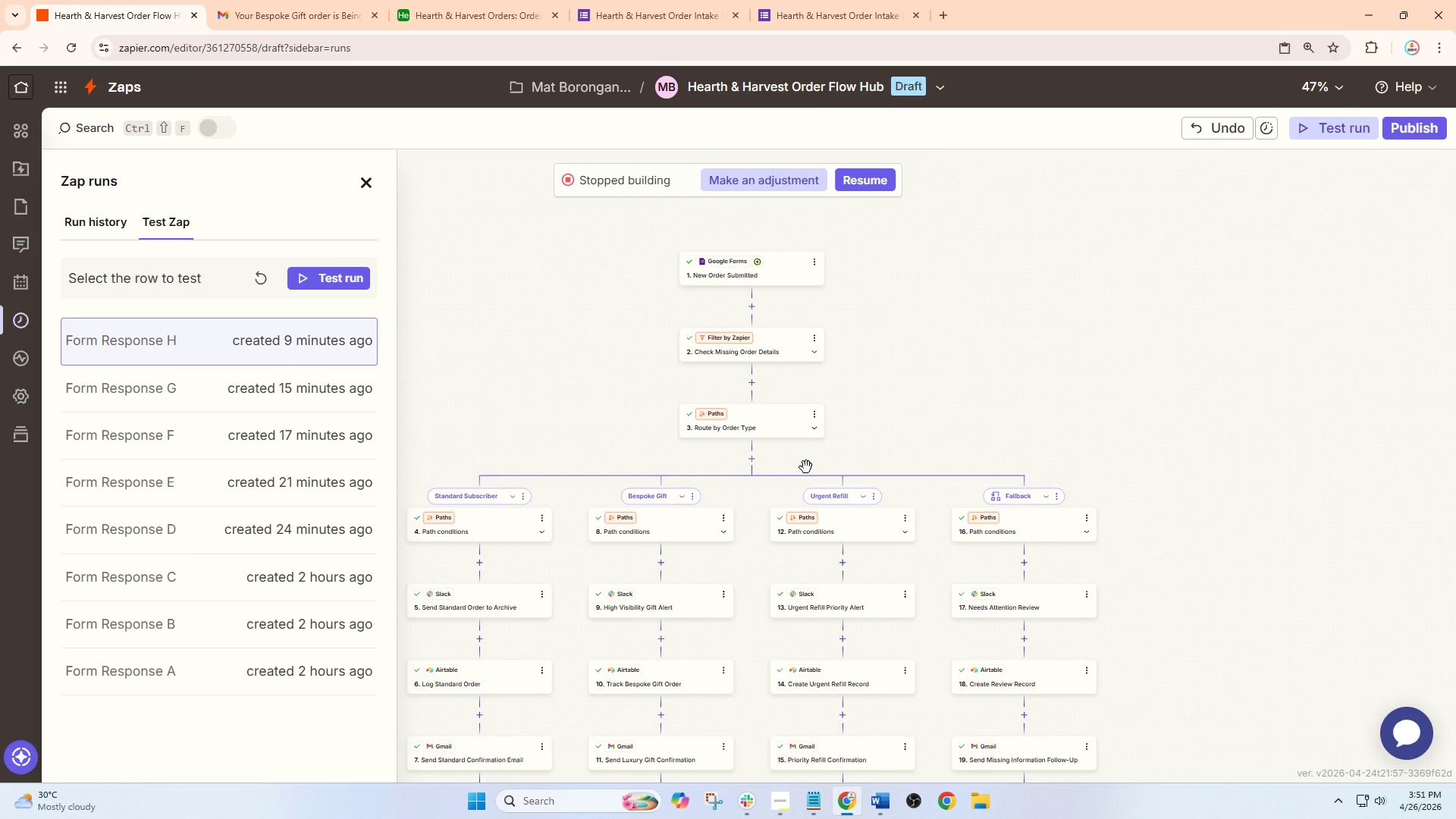 
wait(5.24)
 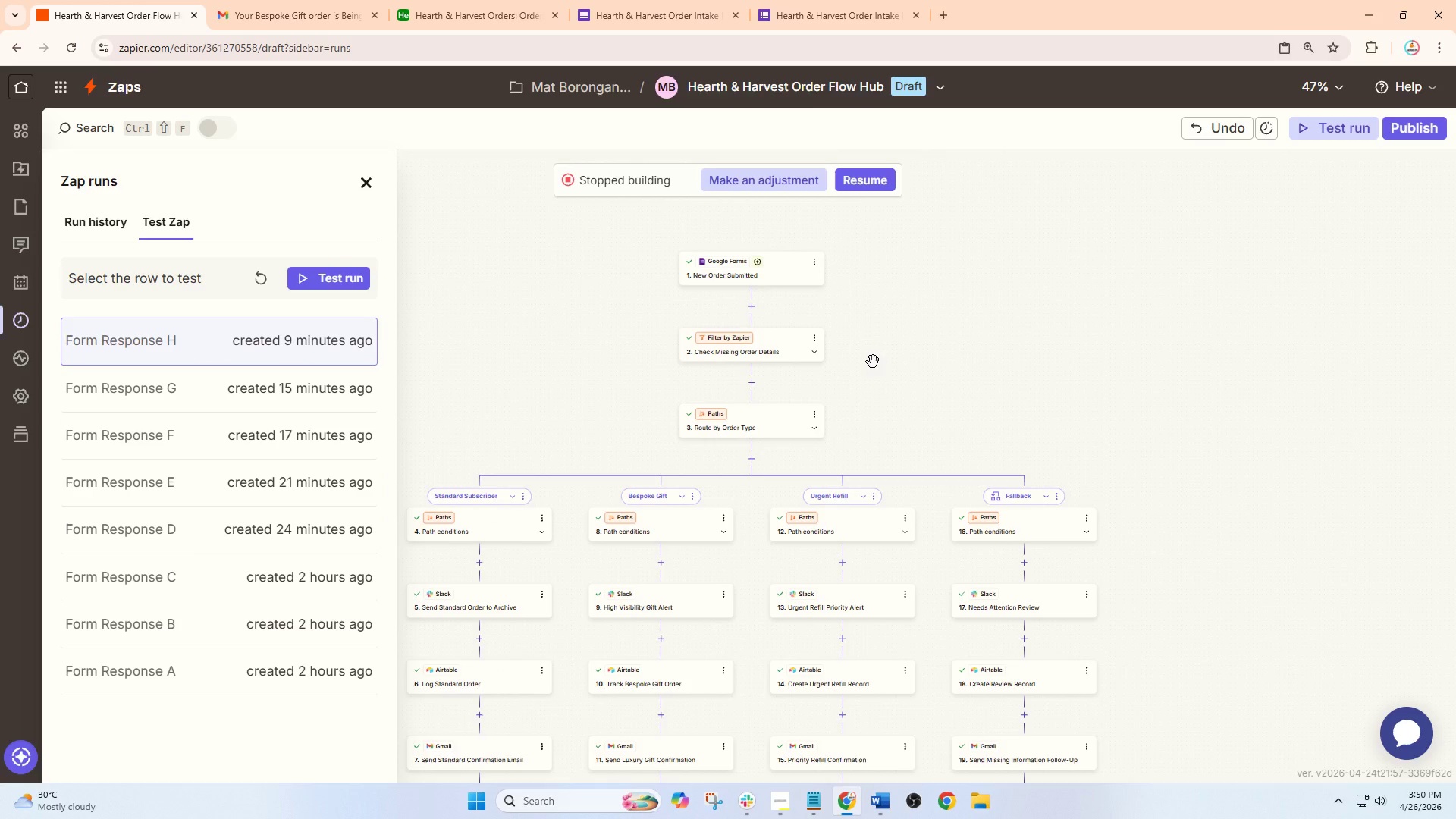 
left_click_drag(start_coordinate=[955, 410], to_coordinate=[959, 397])
 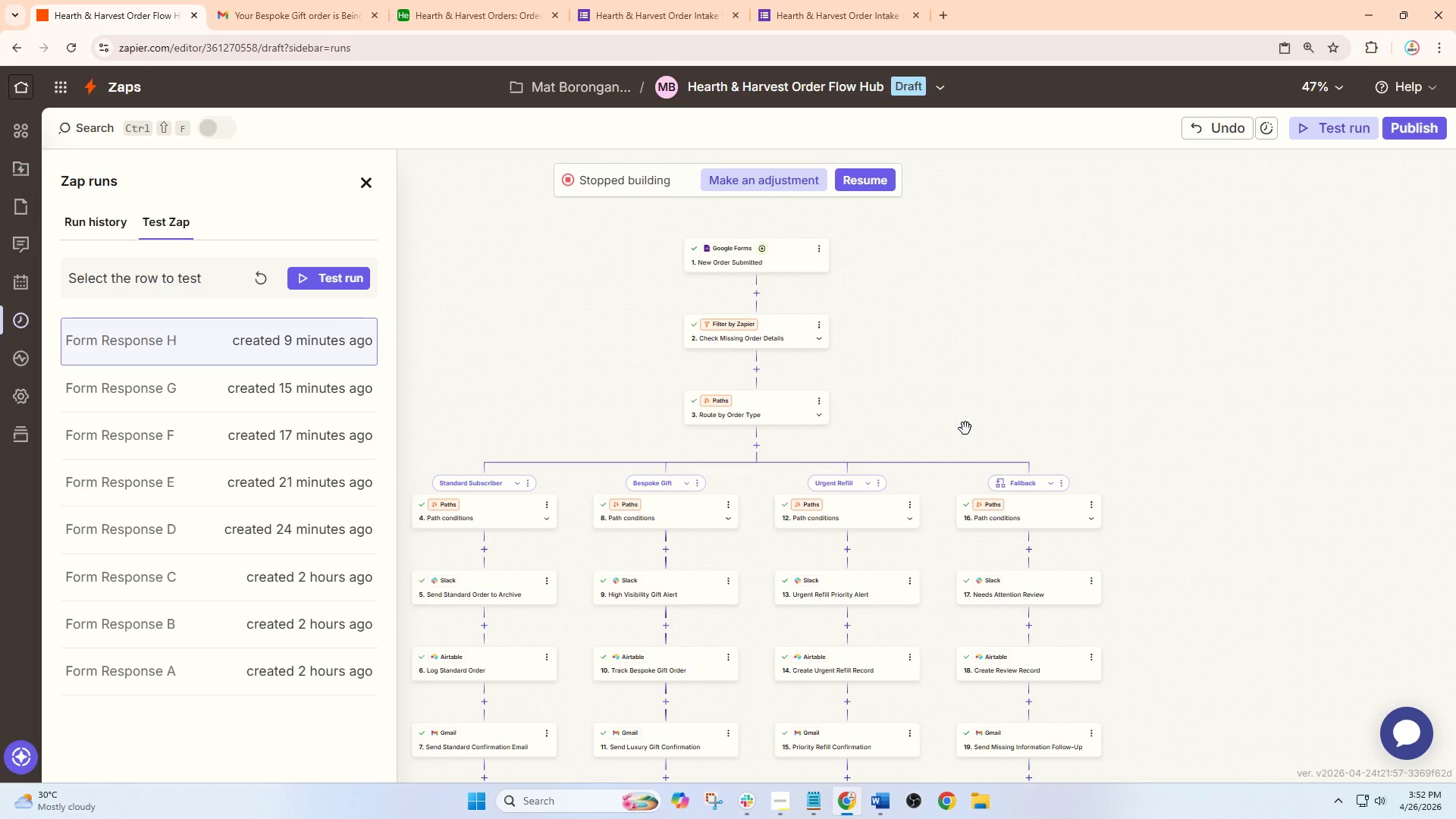 
wait(91.44)
 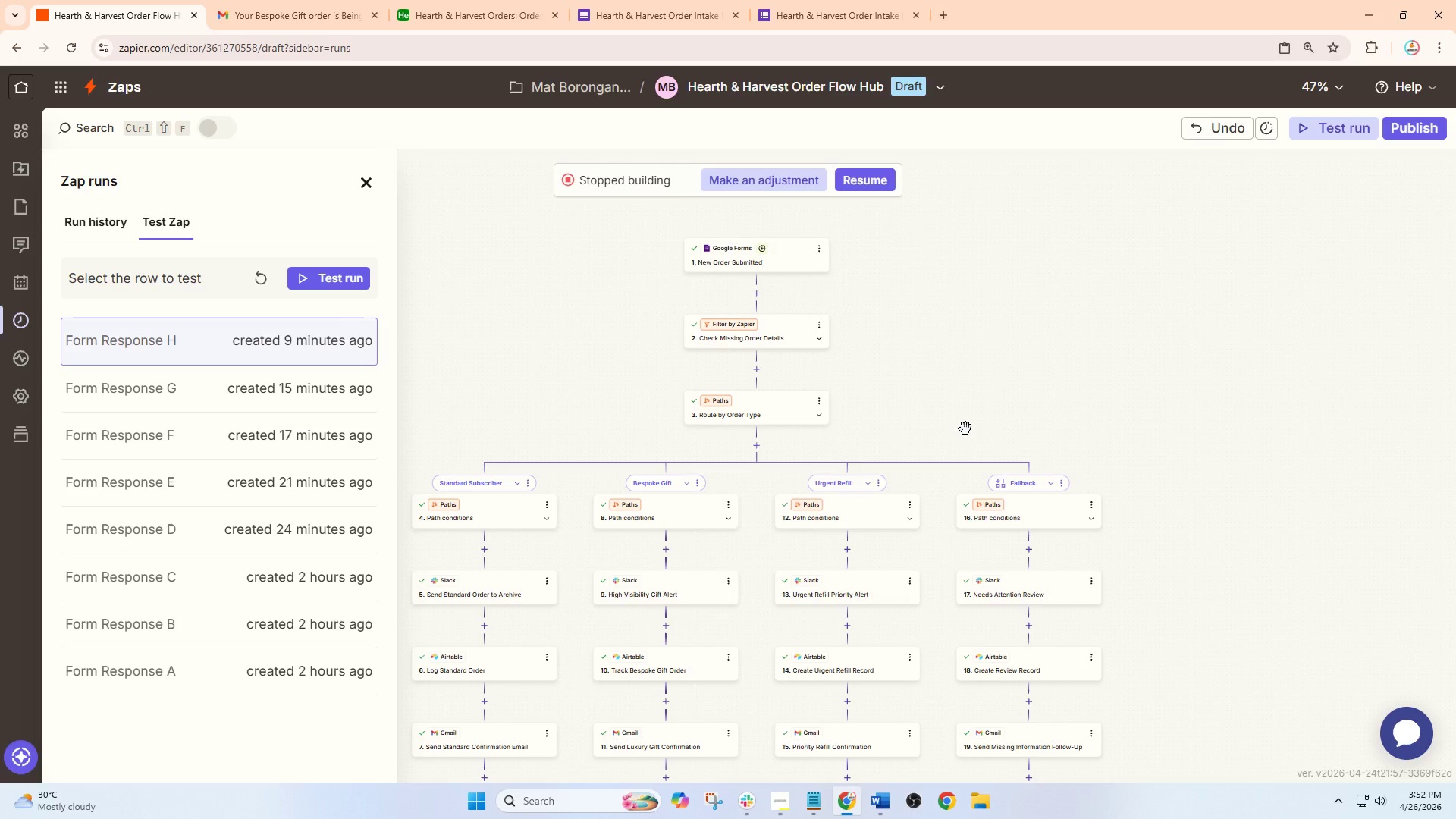 
left_click([661, 0])
 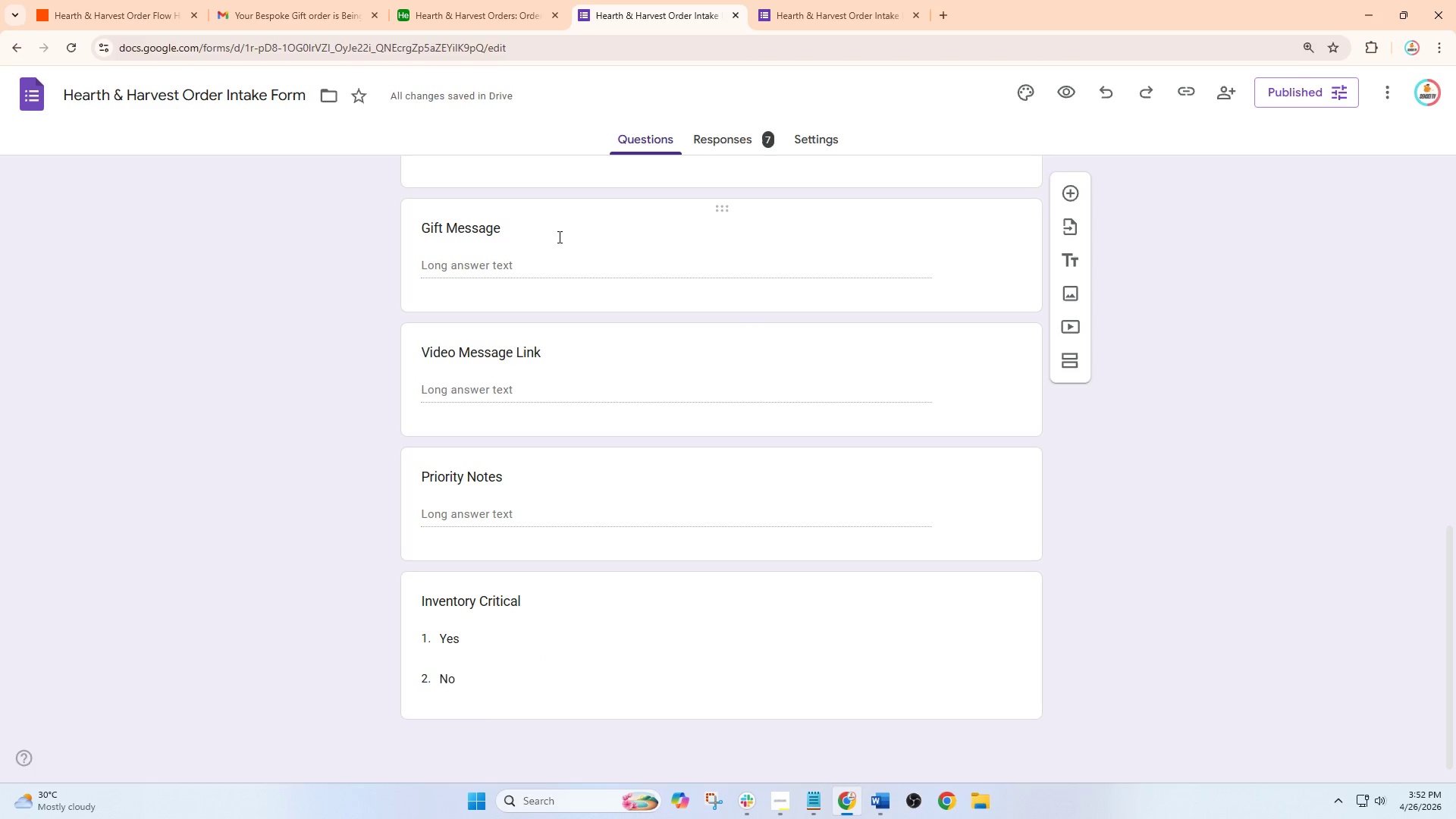 
left_click([530, 265])
 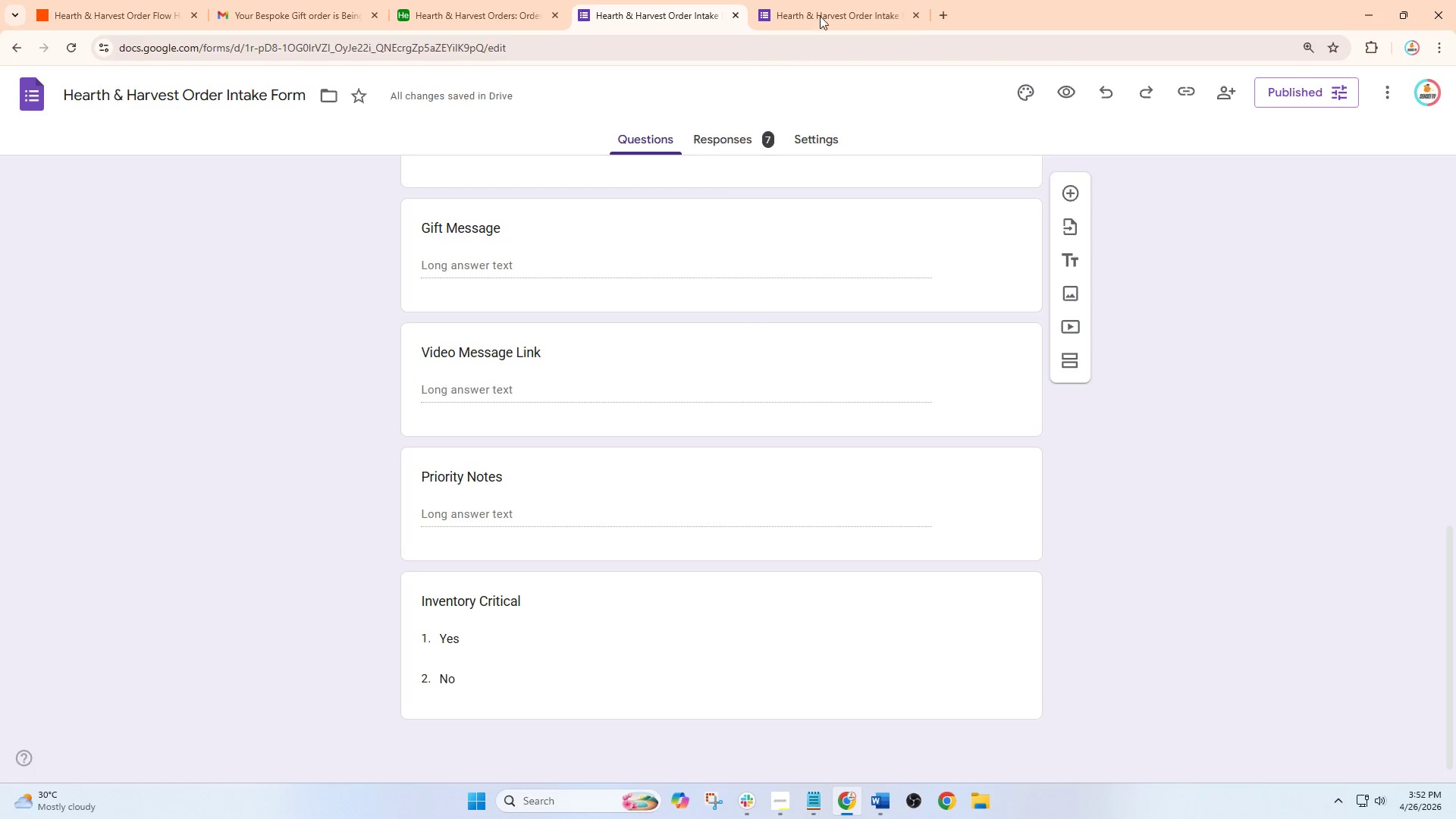 
left_click([840, 0])
 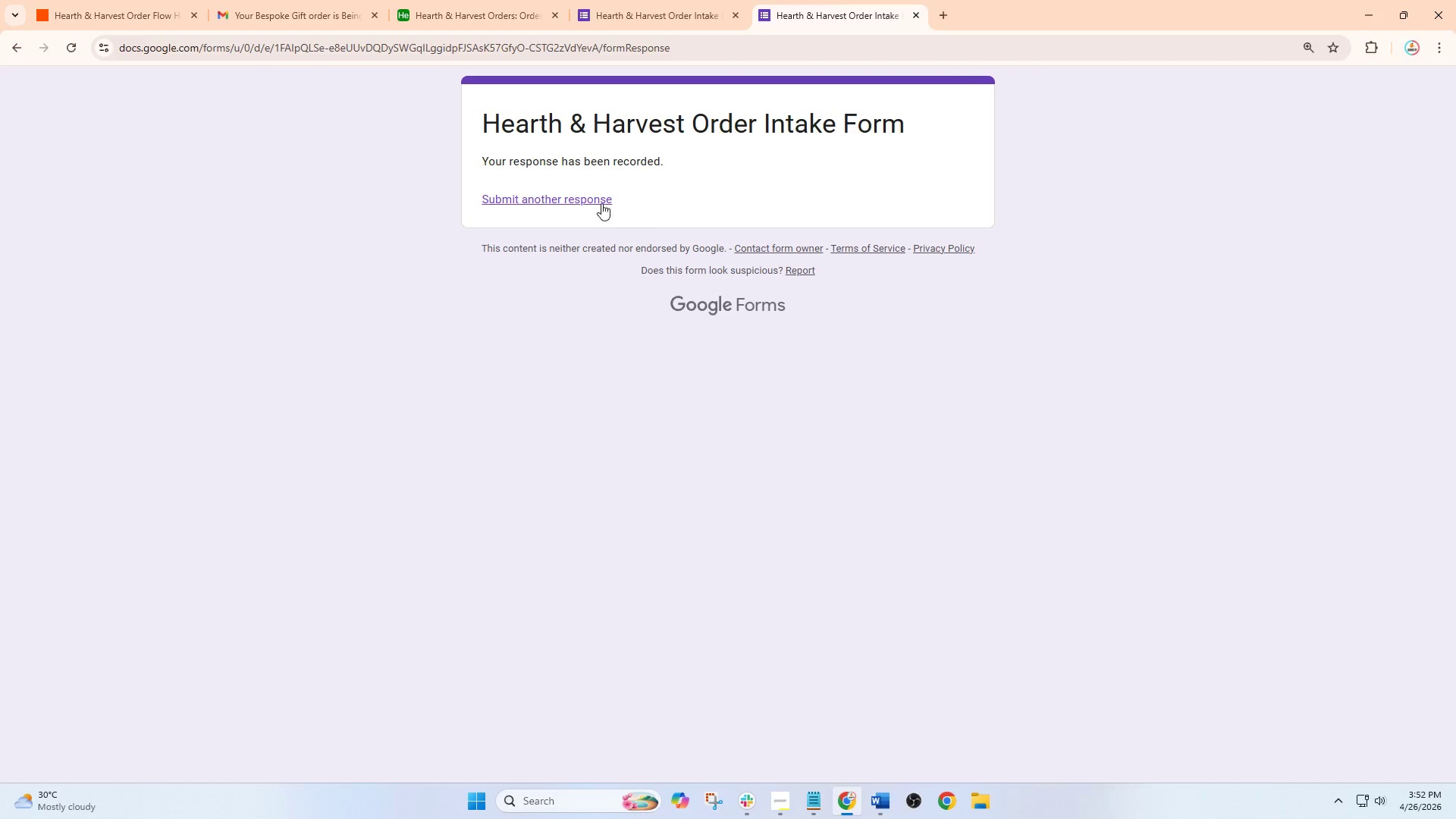 
left_click([565, 203])
 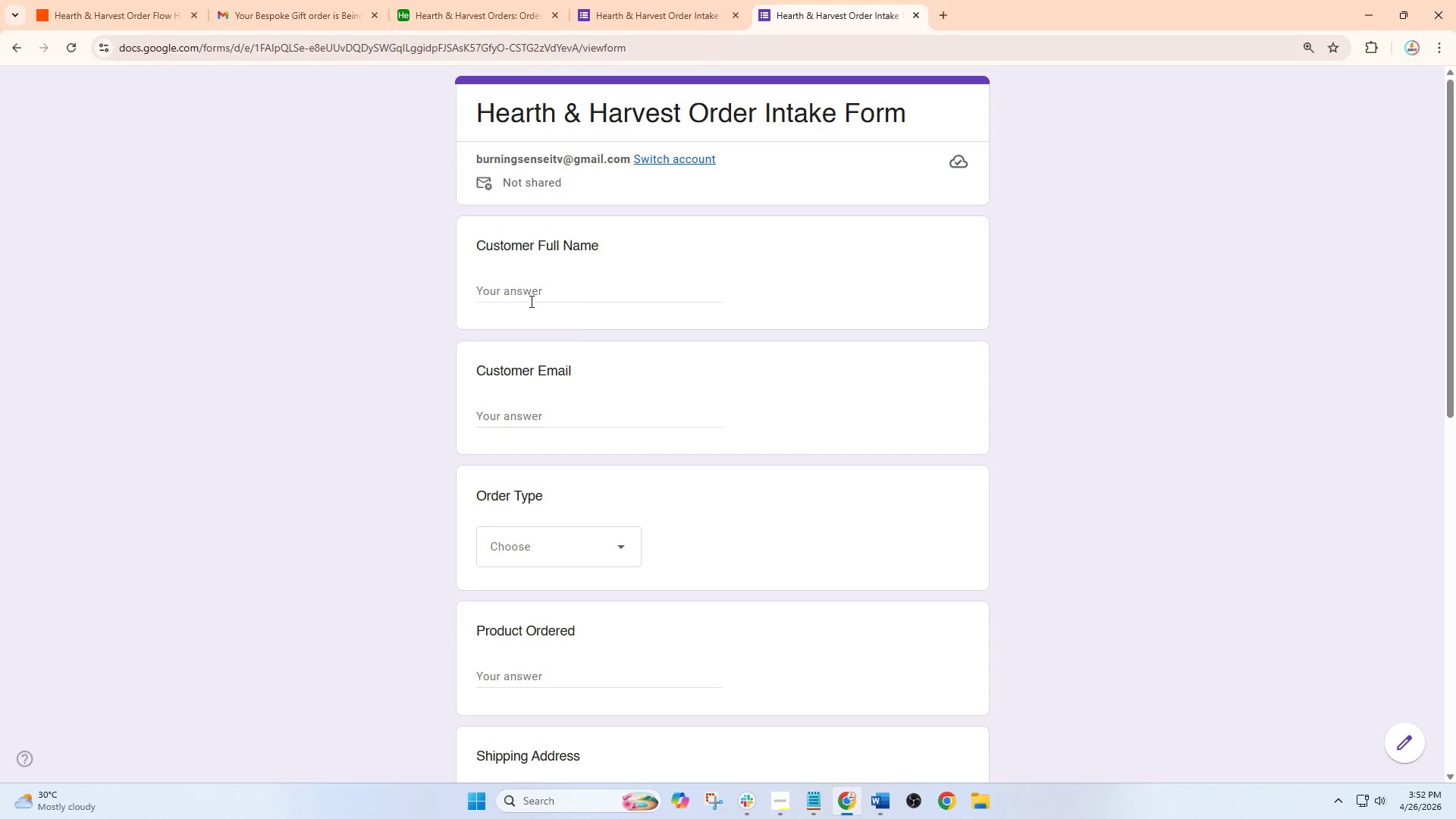 
double_click([533, 287])
 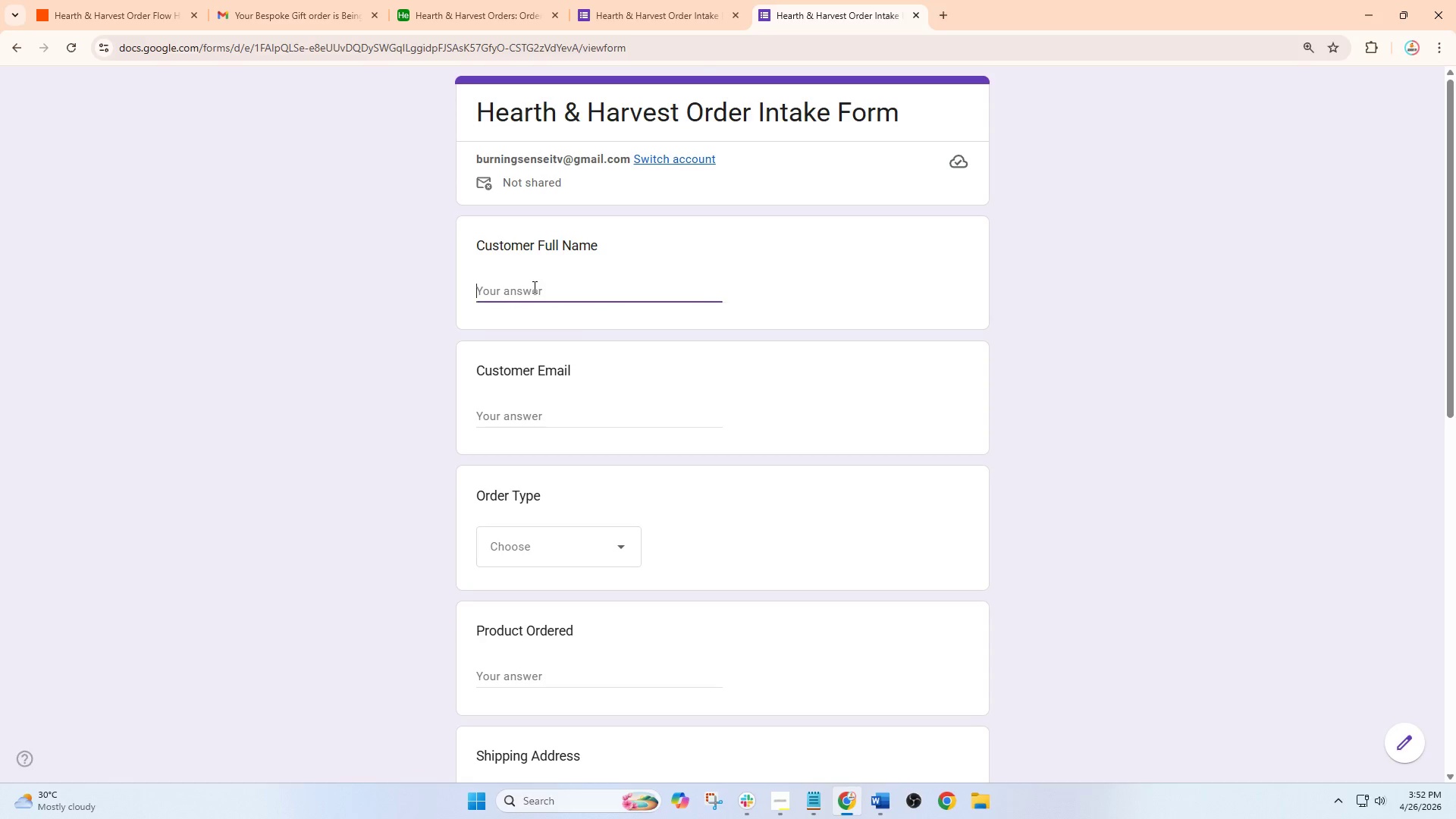 
type(Emma C)
 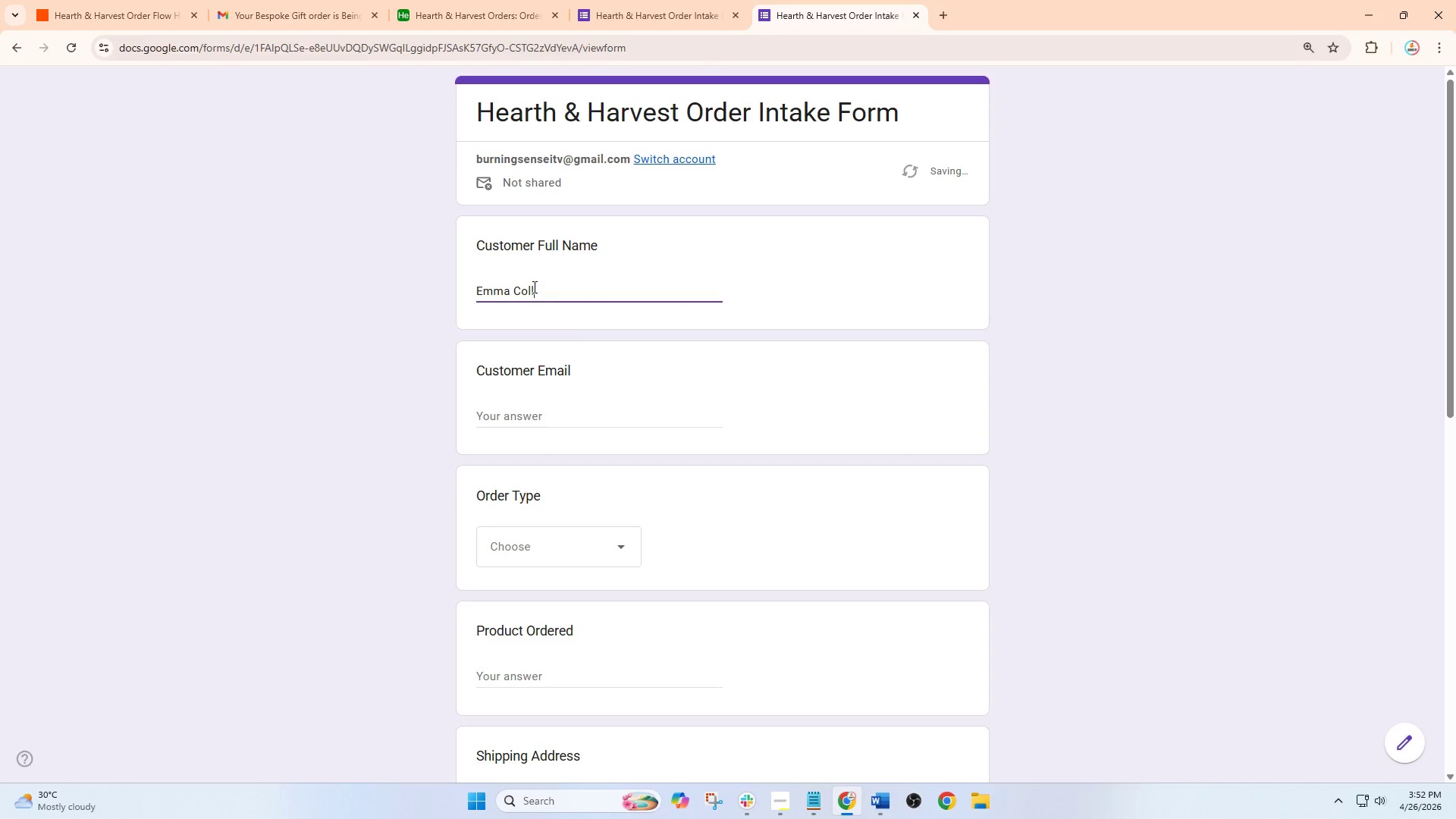 
 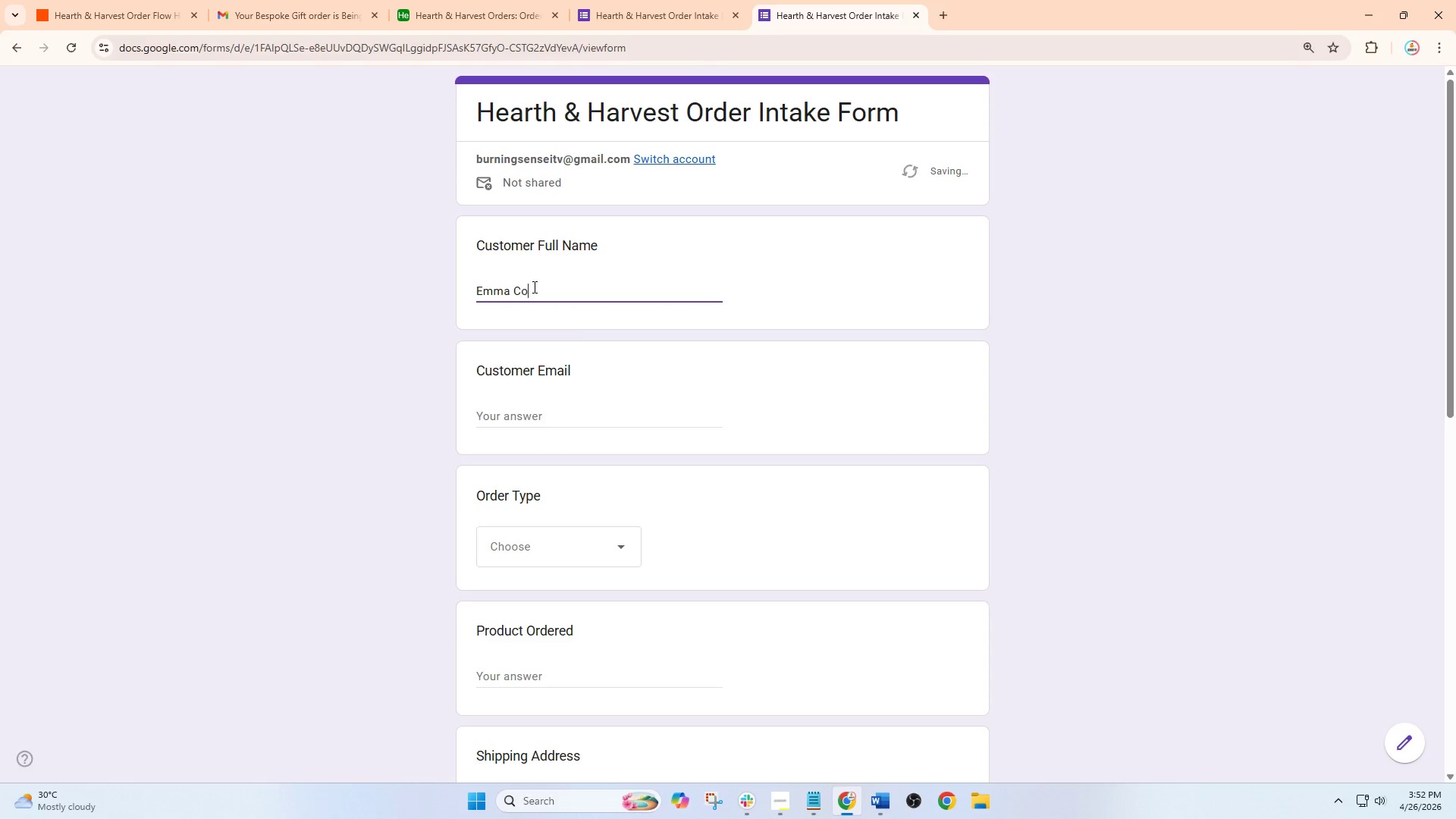 
type(ollins)
 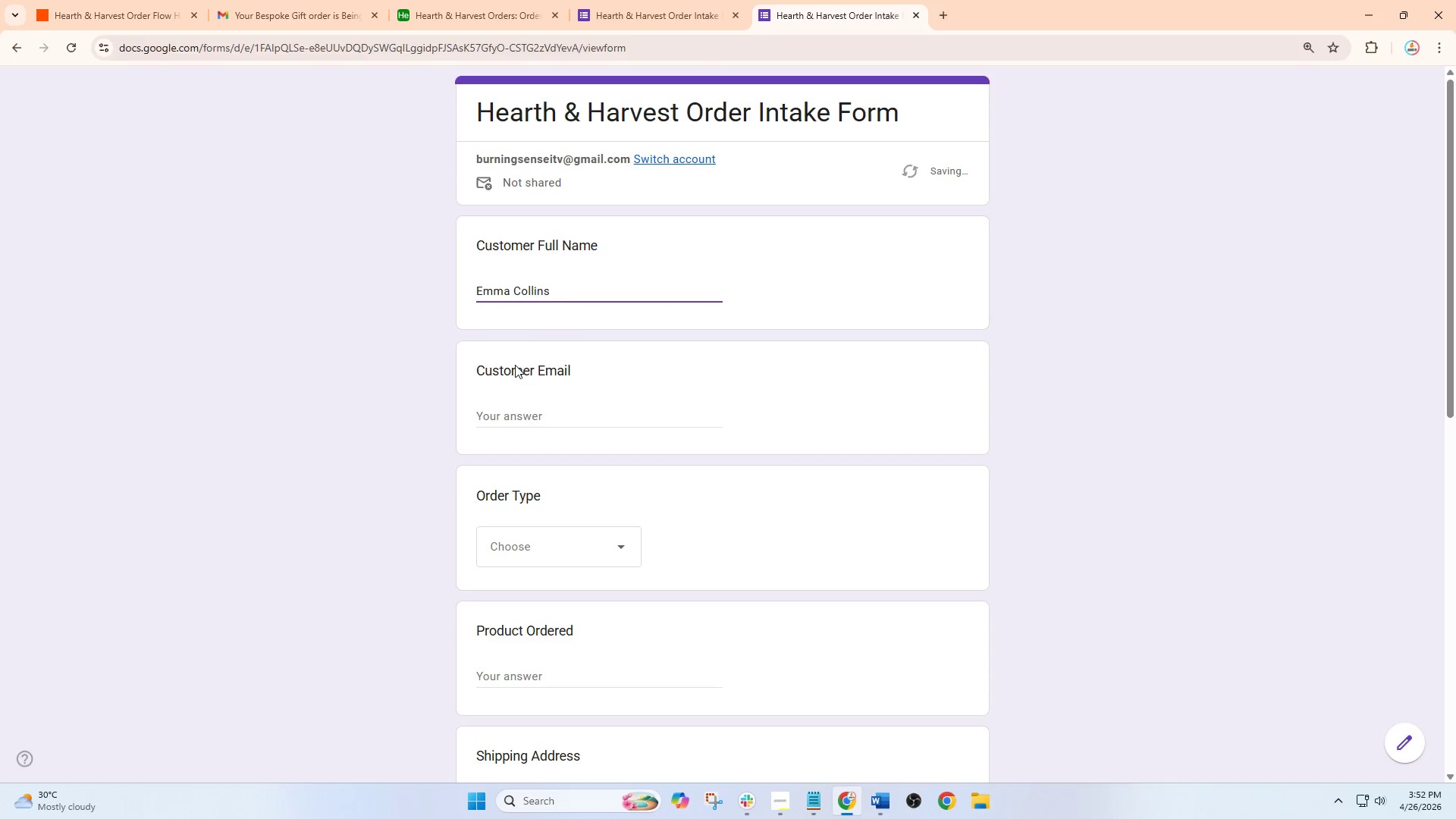 
left_click([515, 406])
 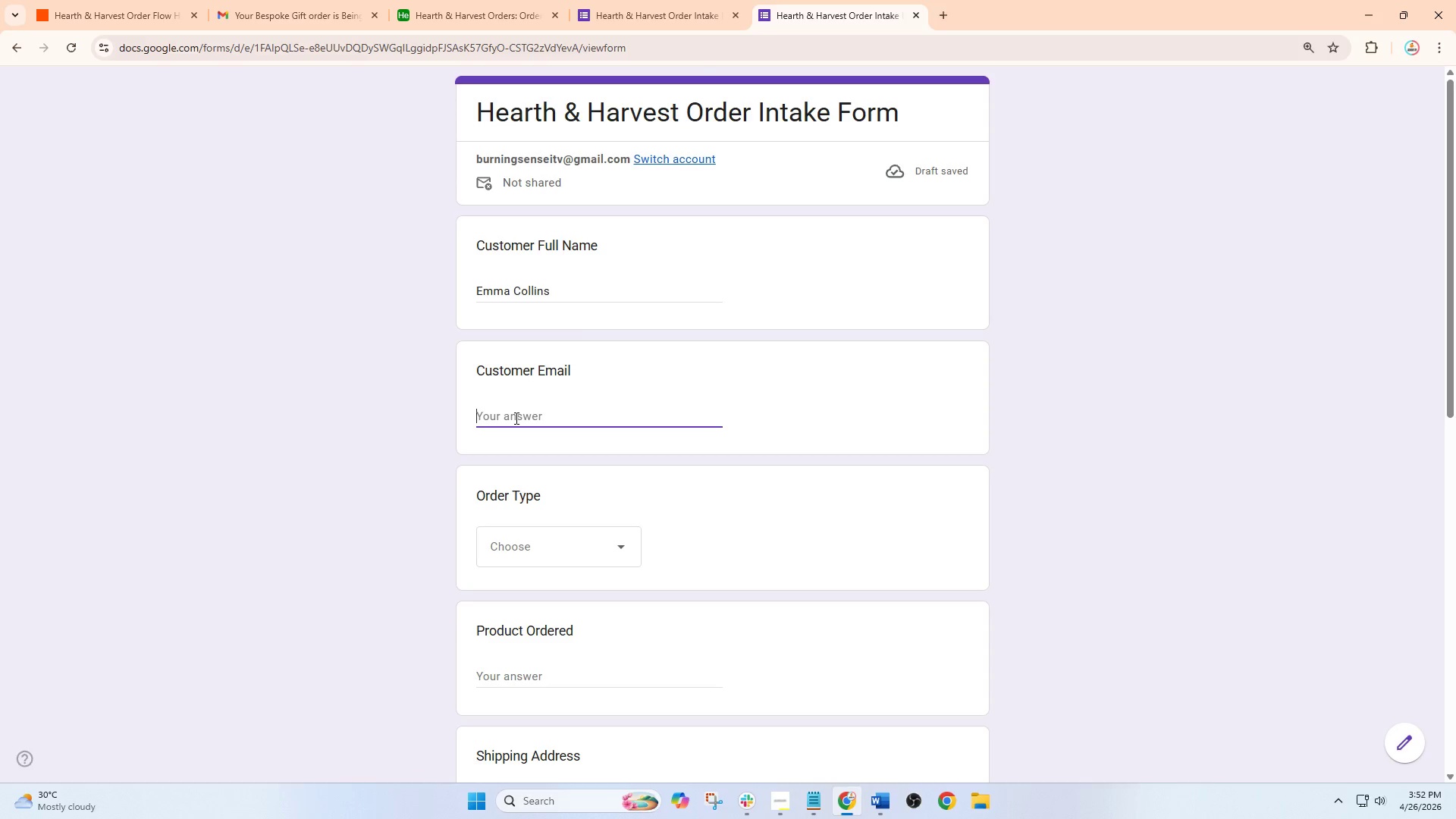 
type(emma.colins)
 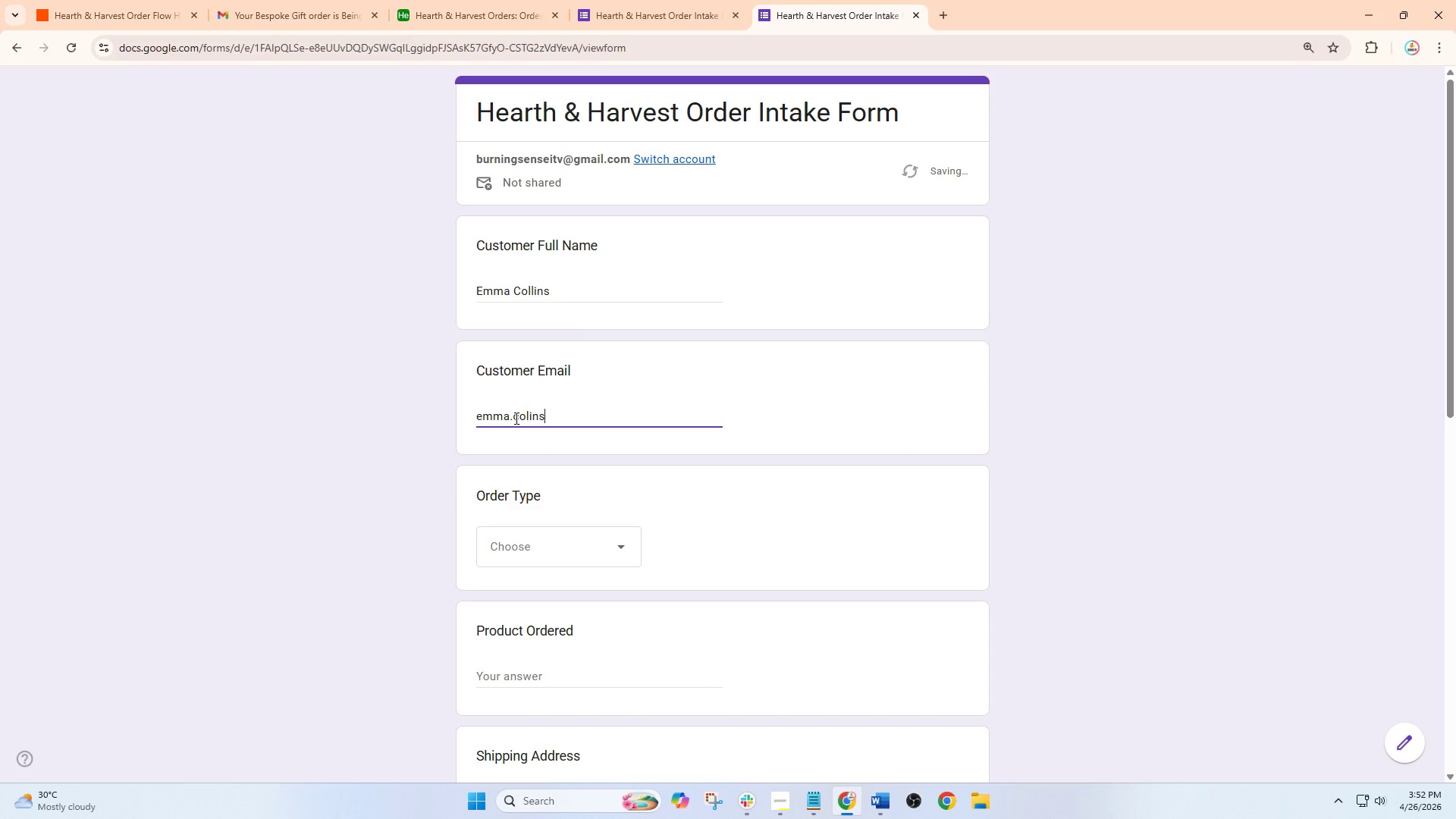 
type(@email.com)
 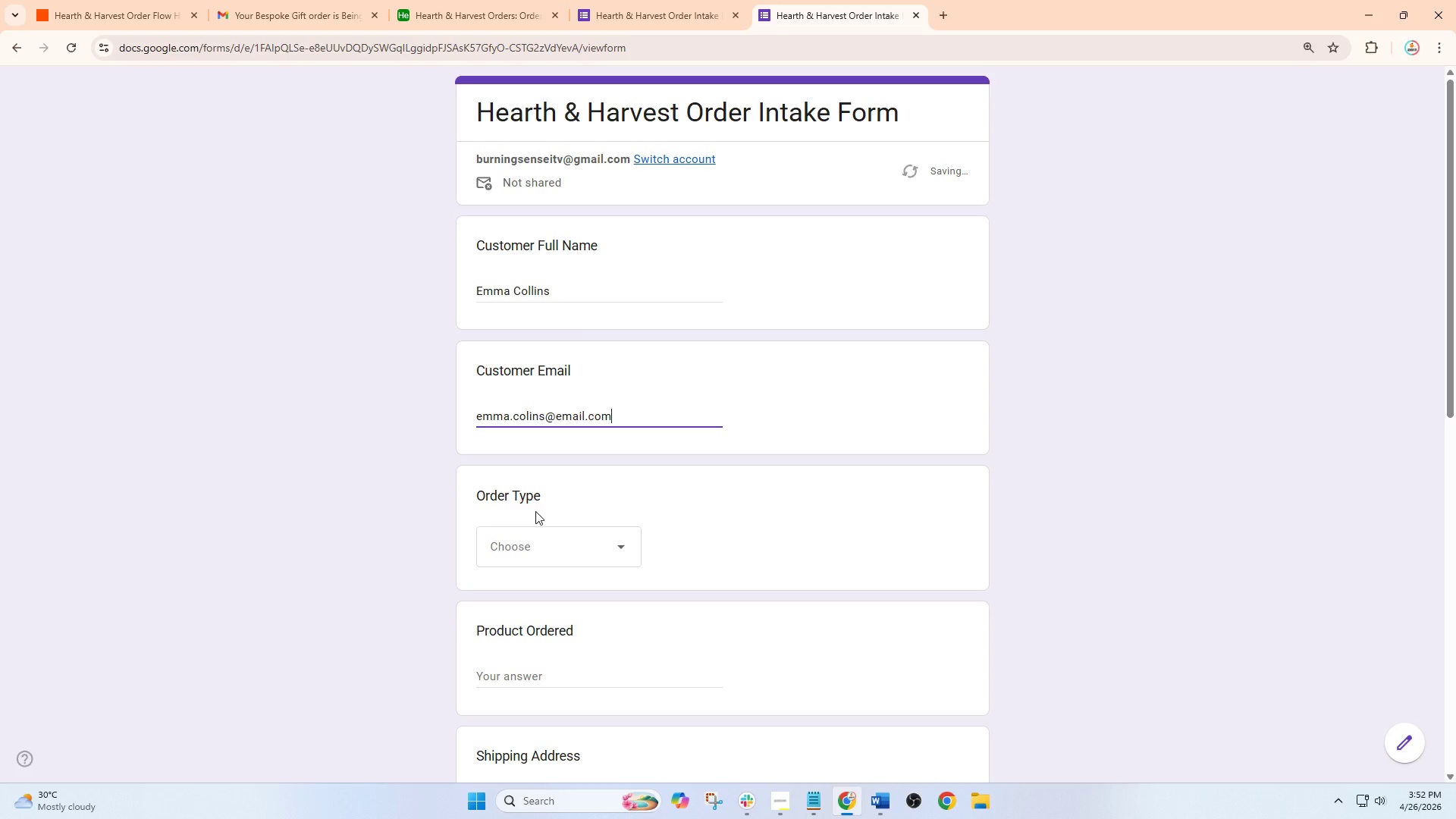 
left_click([581, 474])
 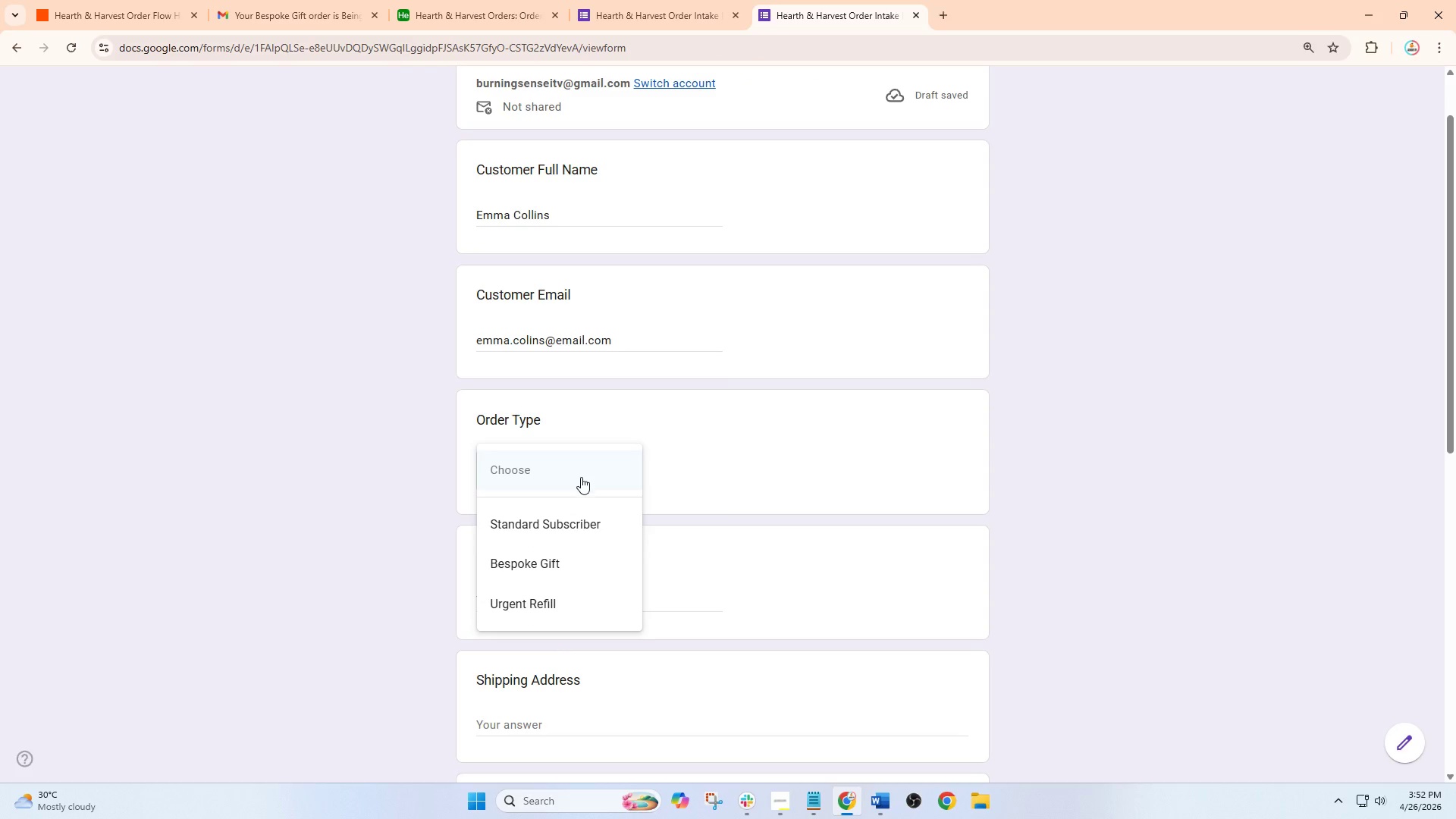 
left_click([565, 538])
 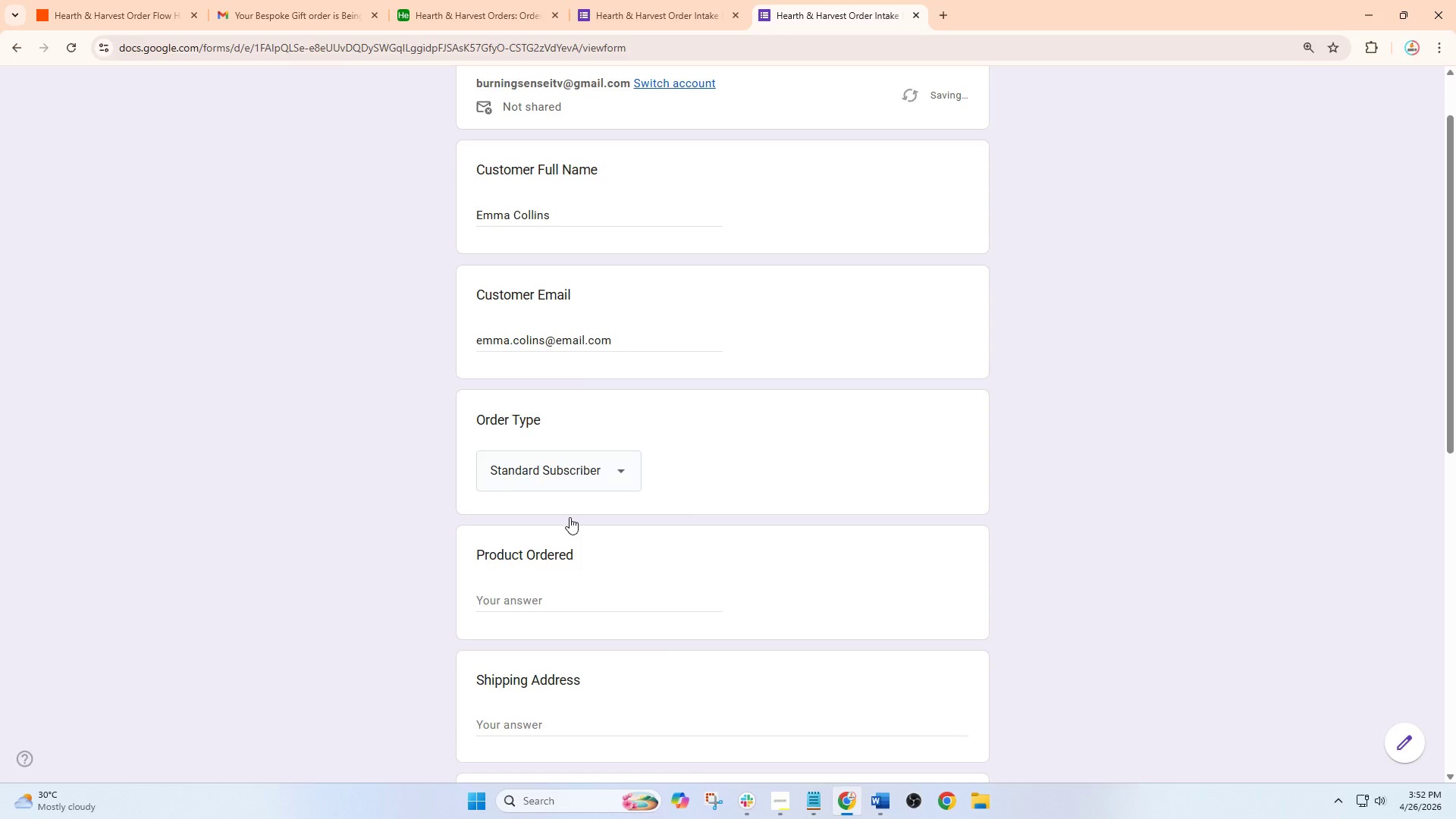 
left_click([560, 457])
 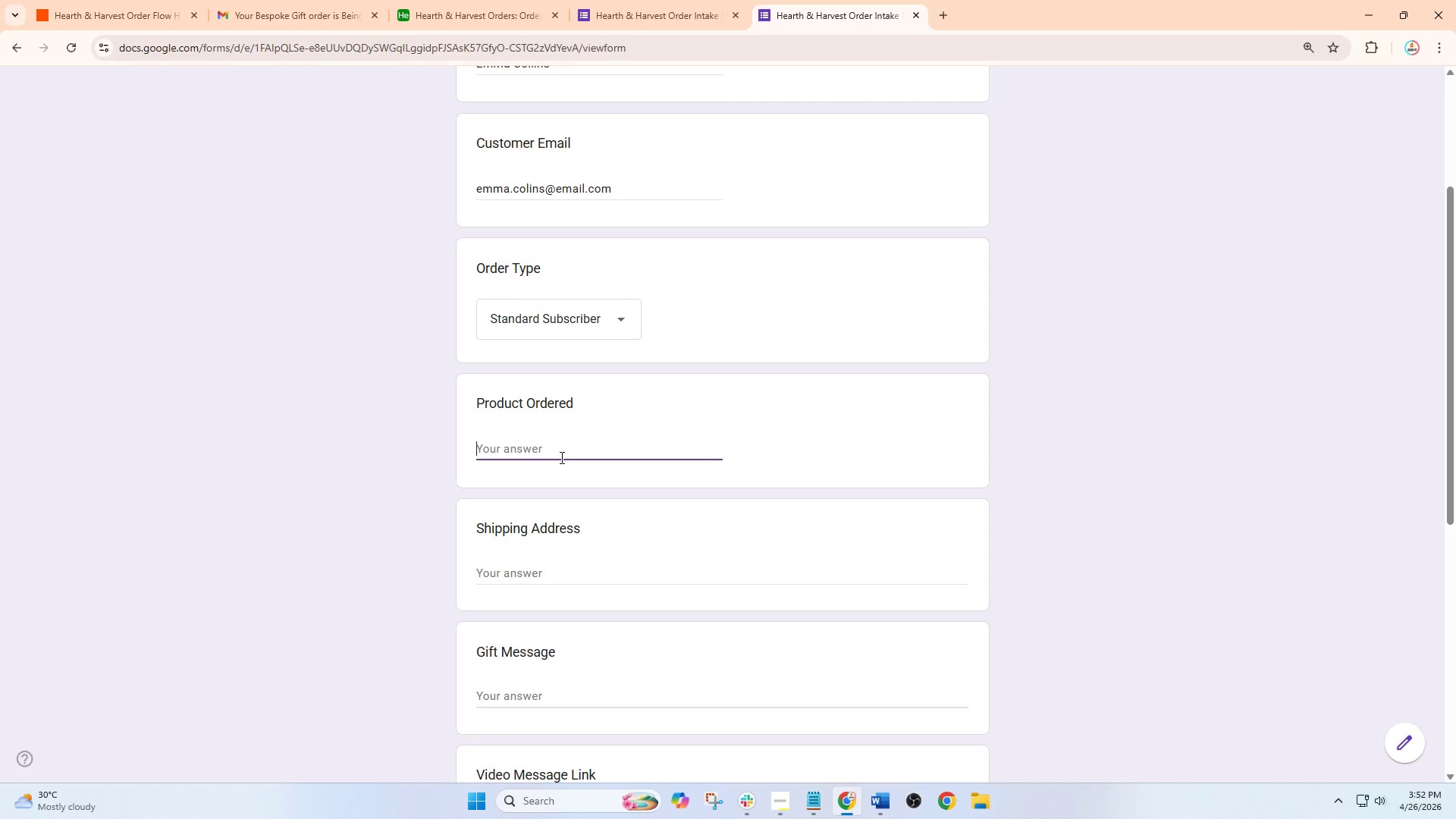 
scroll: coordinate [535, 520], scroll_direction: down, amount: 1.0
 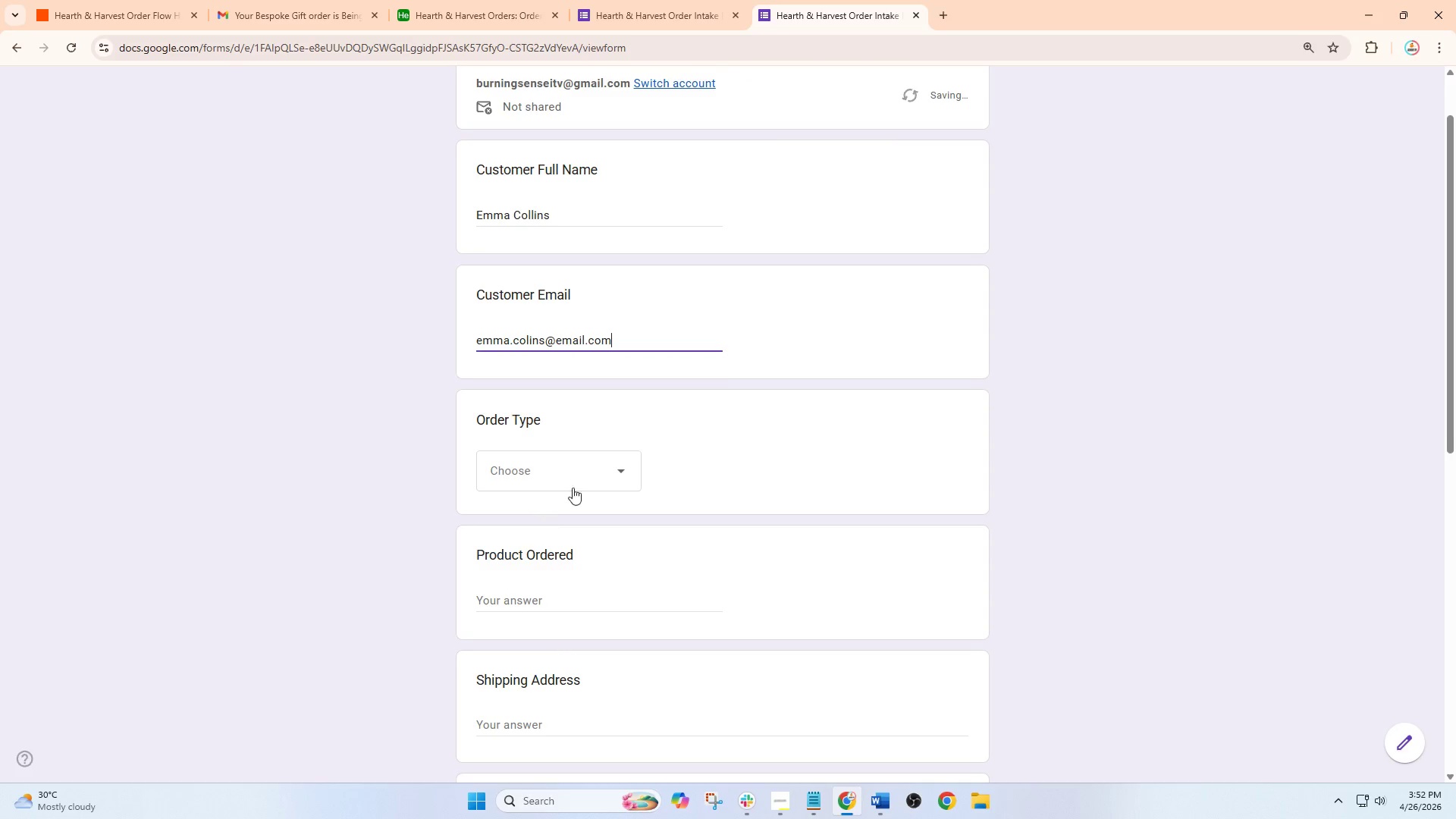 
type(Lava)
 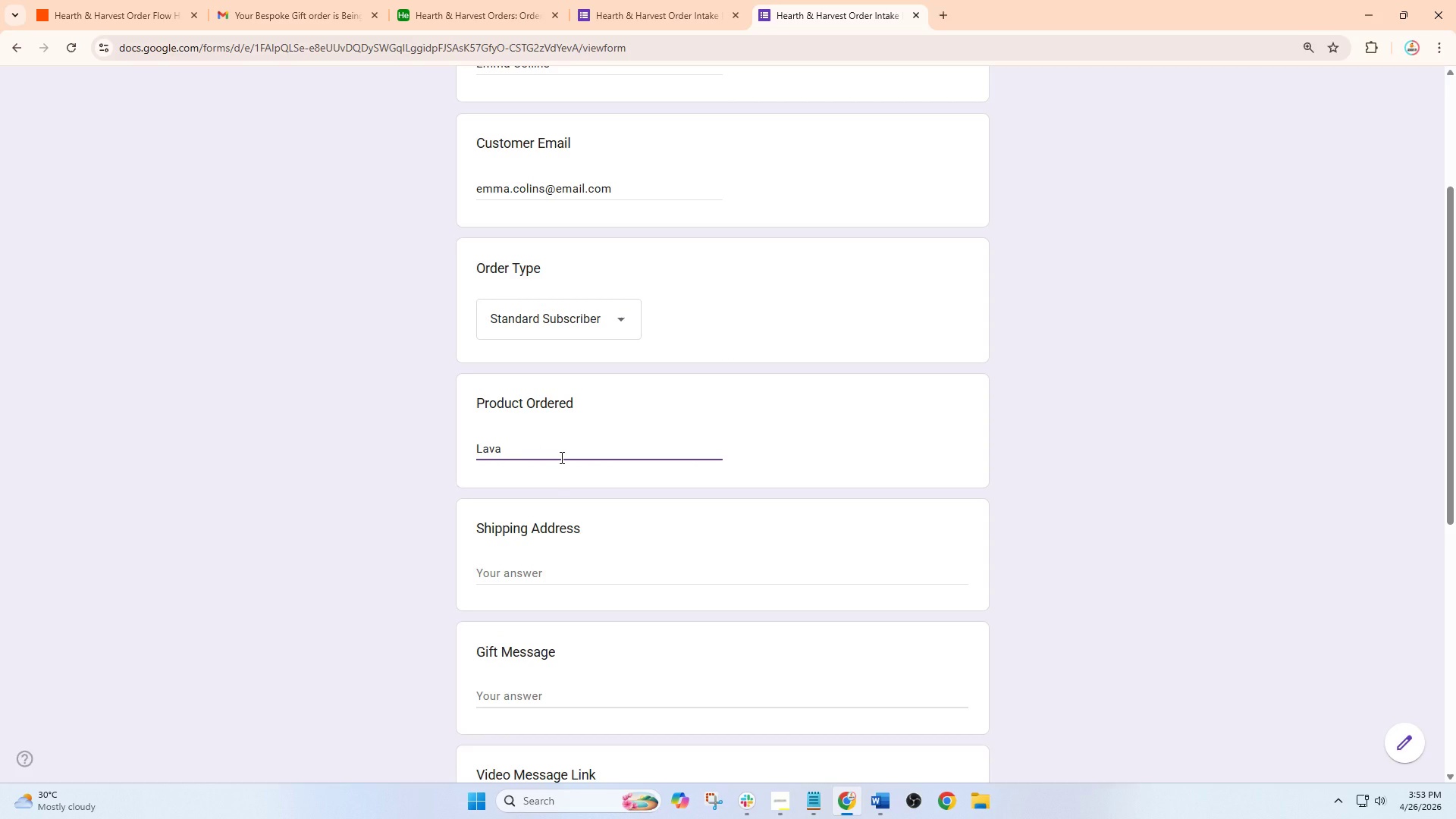 
scroll: coordinate [570, 517], scroll_direction: down, amount: 2.0
 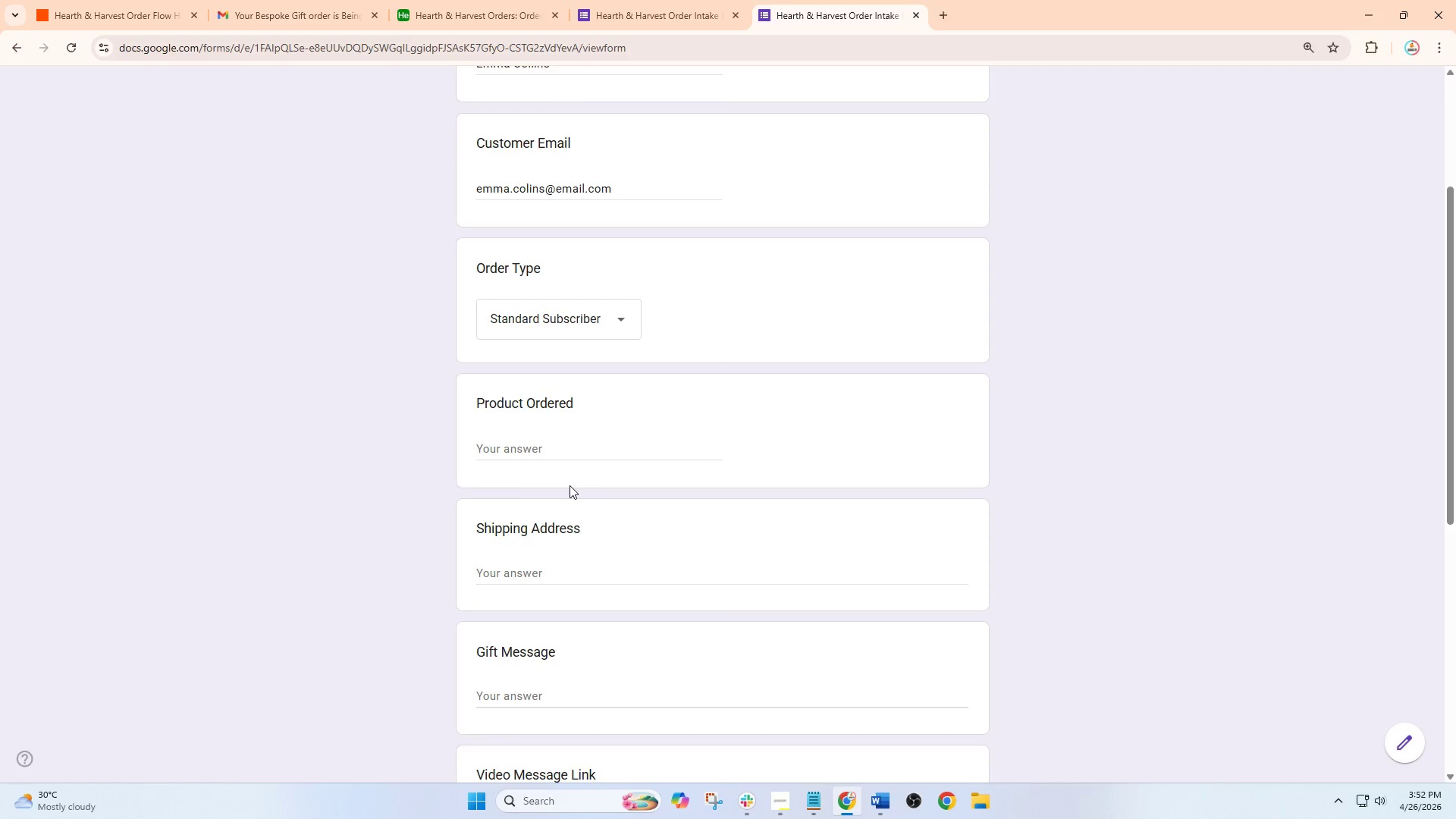 
key(Backspace)
 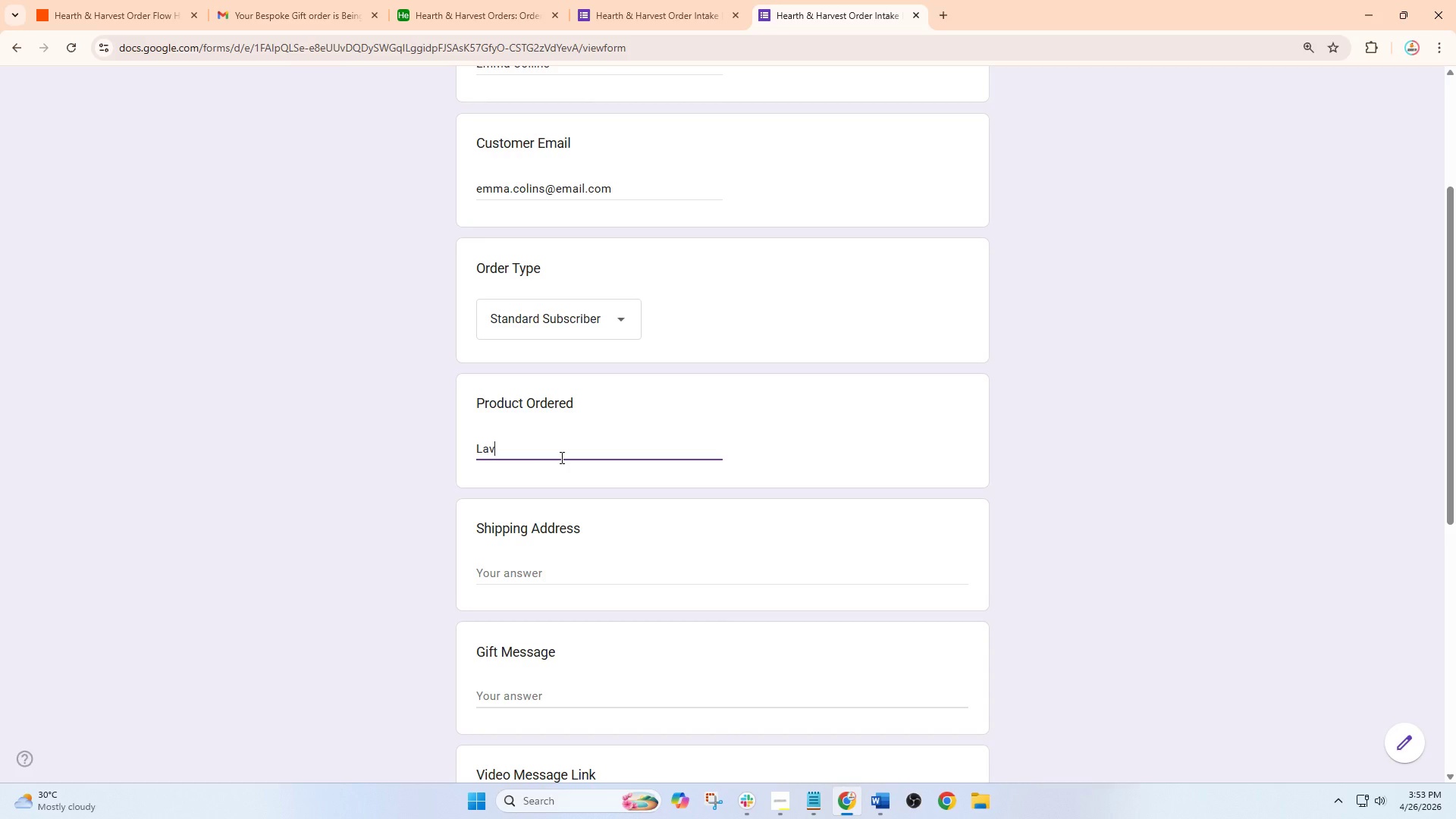 
wait(7.47)
 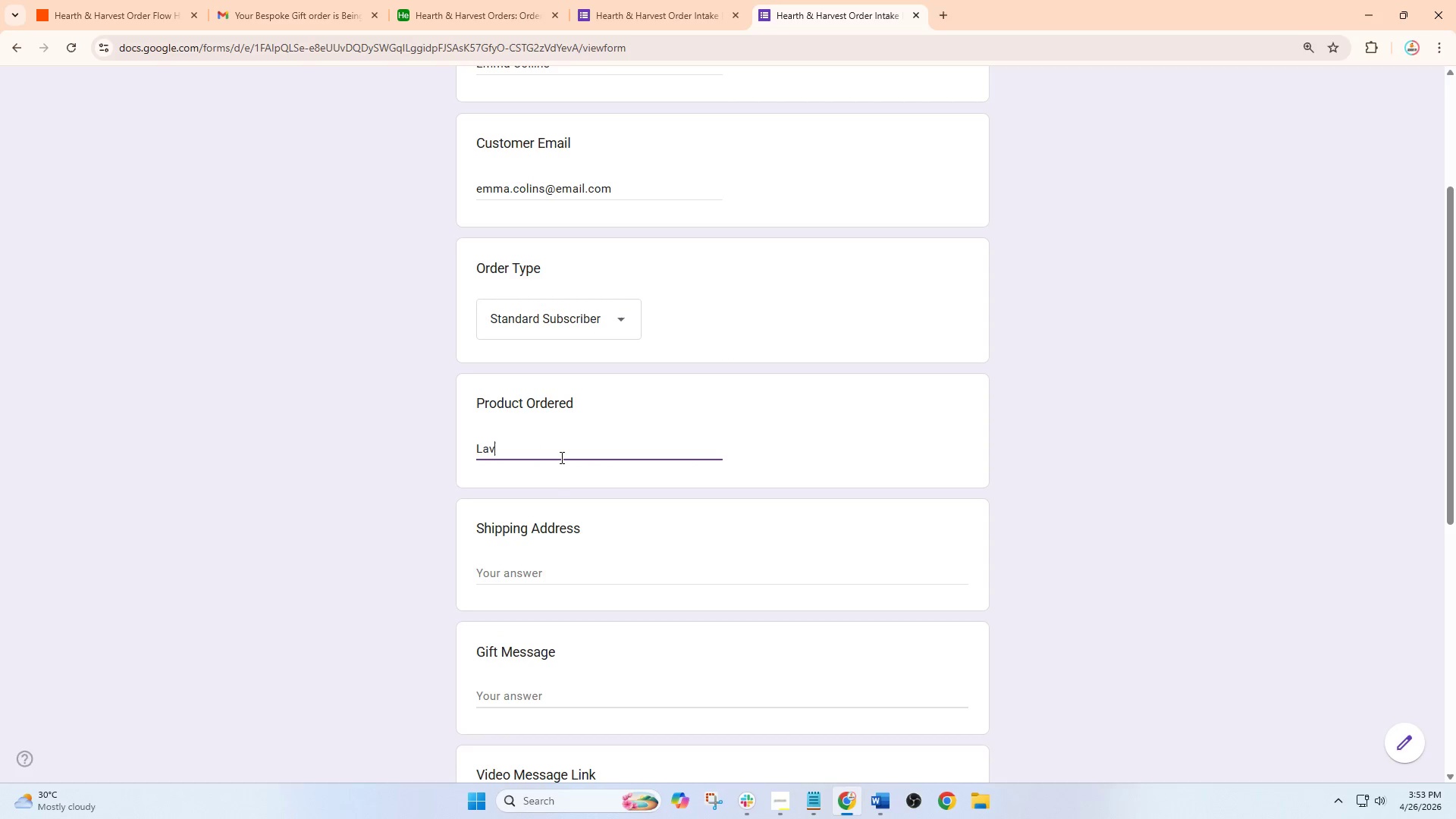 
key(Backspace)
 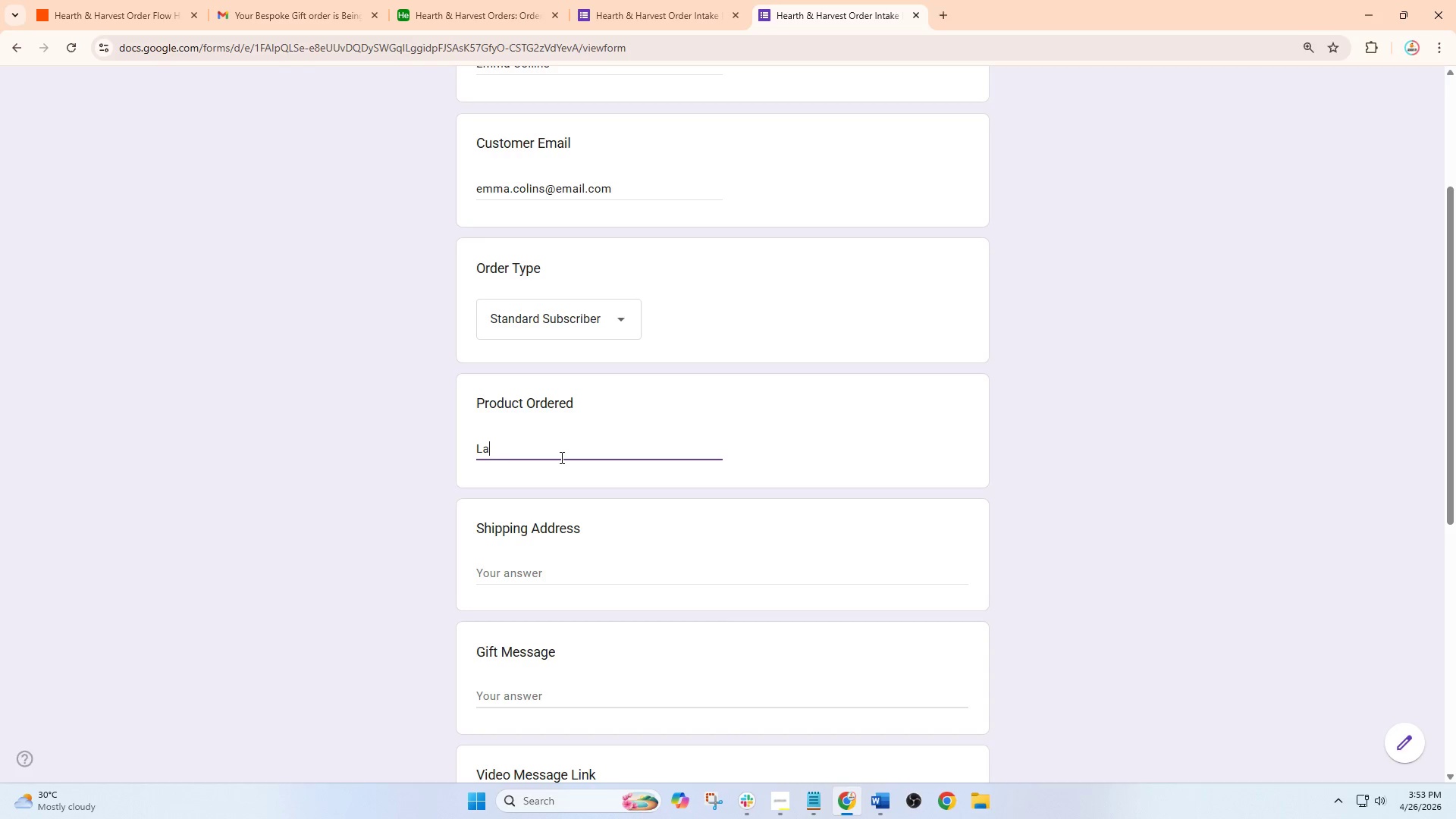 
key(Backspace)
 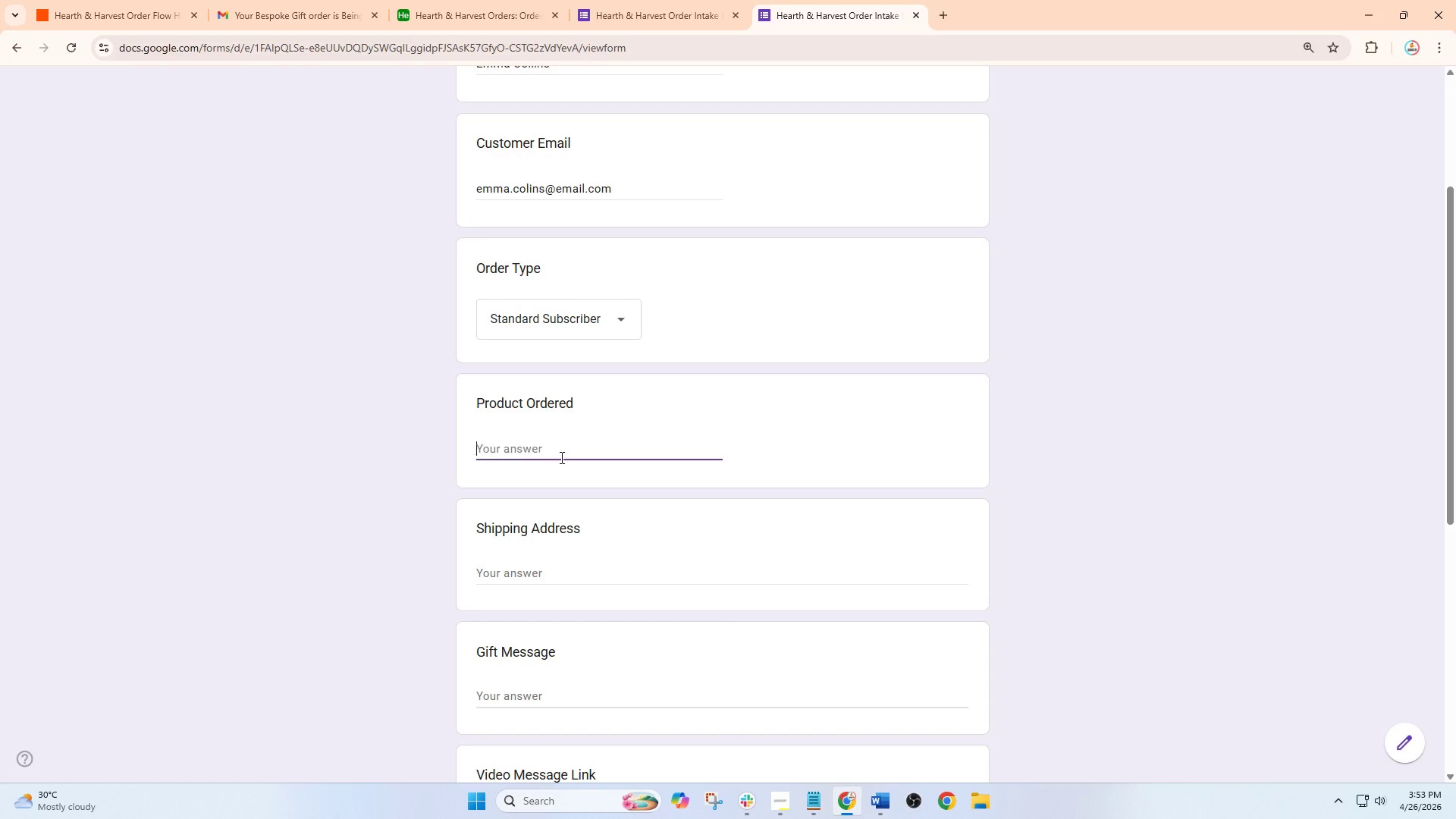 
hold_key(key=Backspace, duration=0.31)
 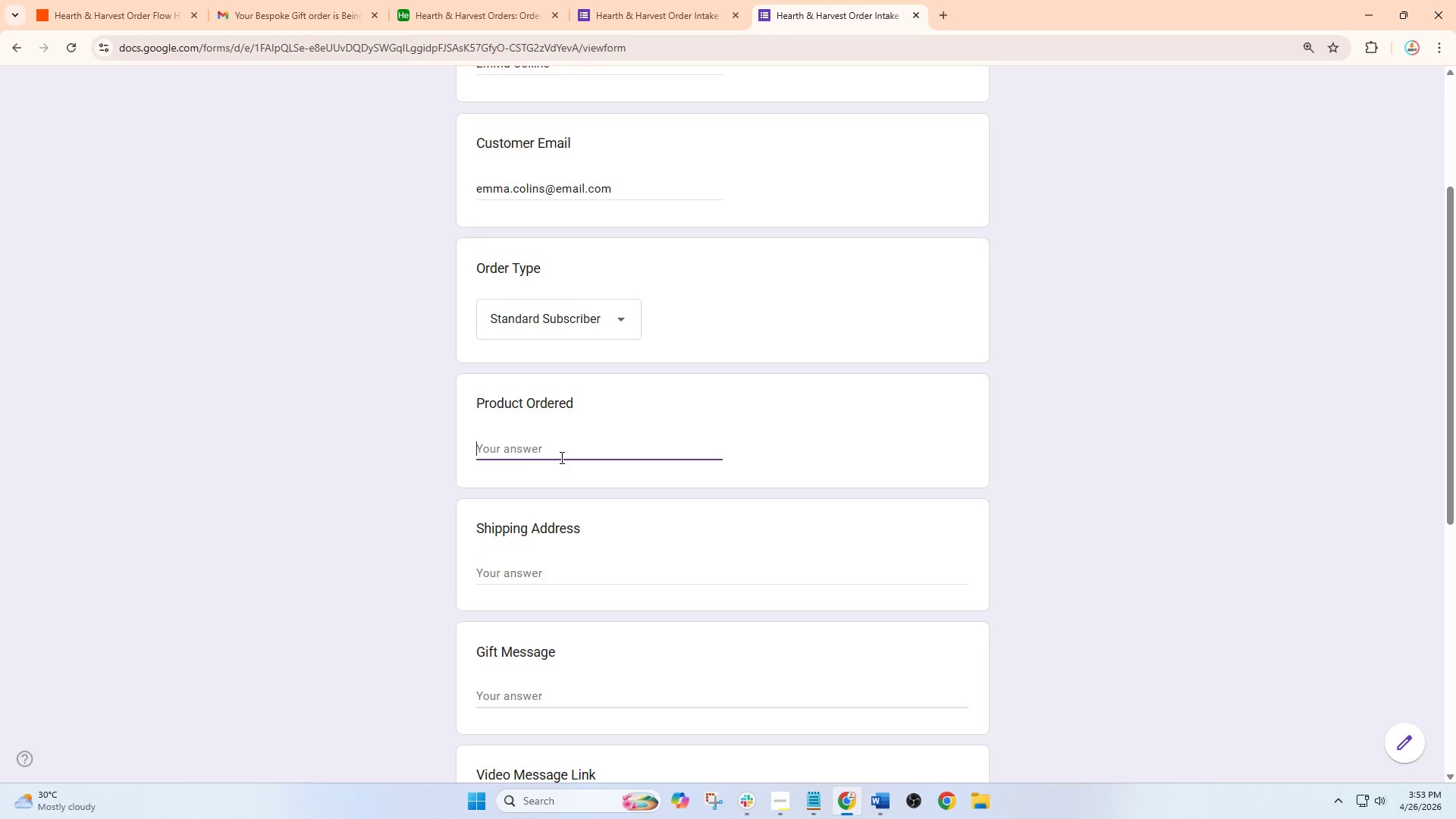 
wait(6.66)
 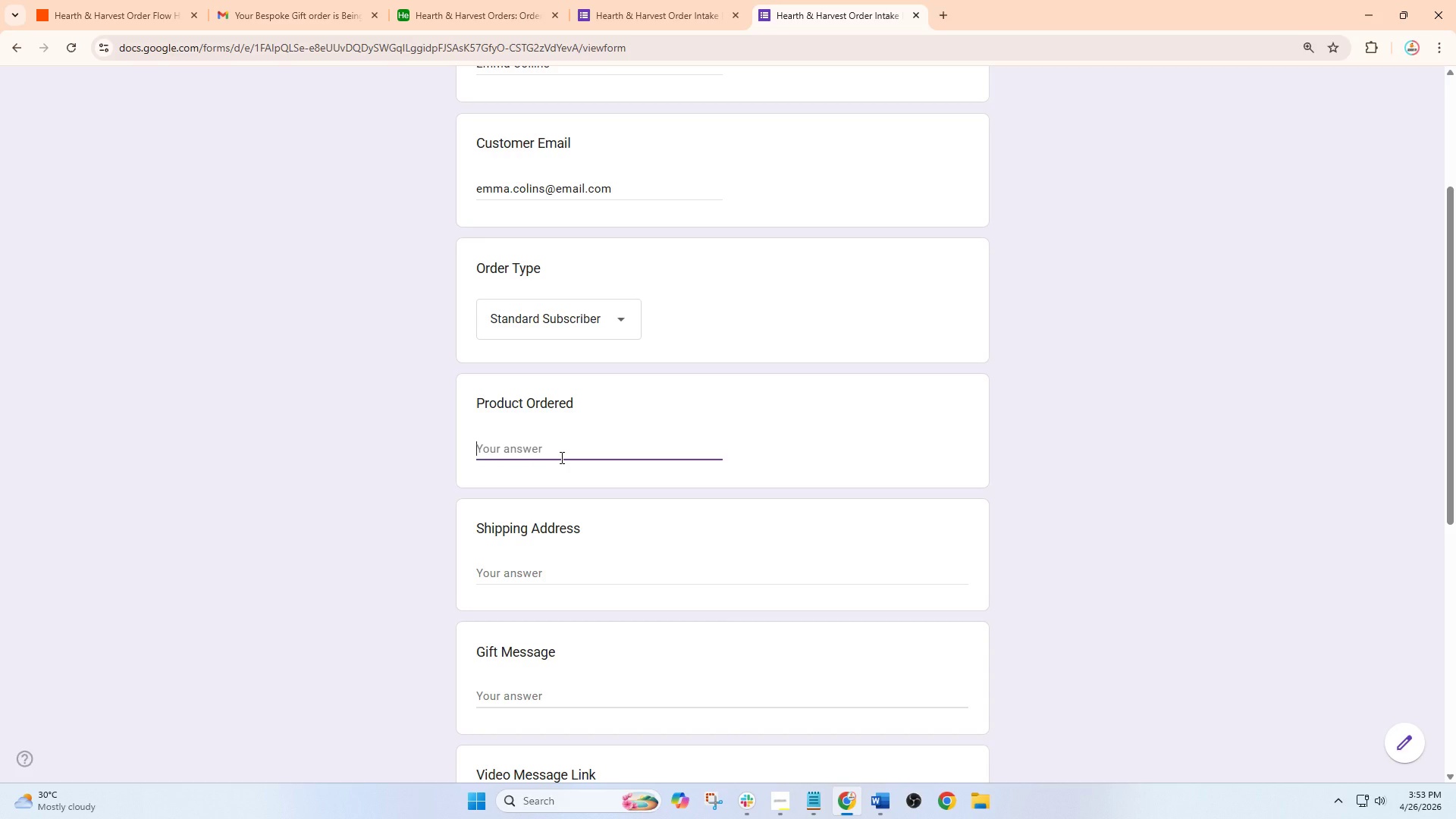 
type(Motn)
key(Backspace)
key(Backspace)
type(nthl)
 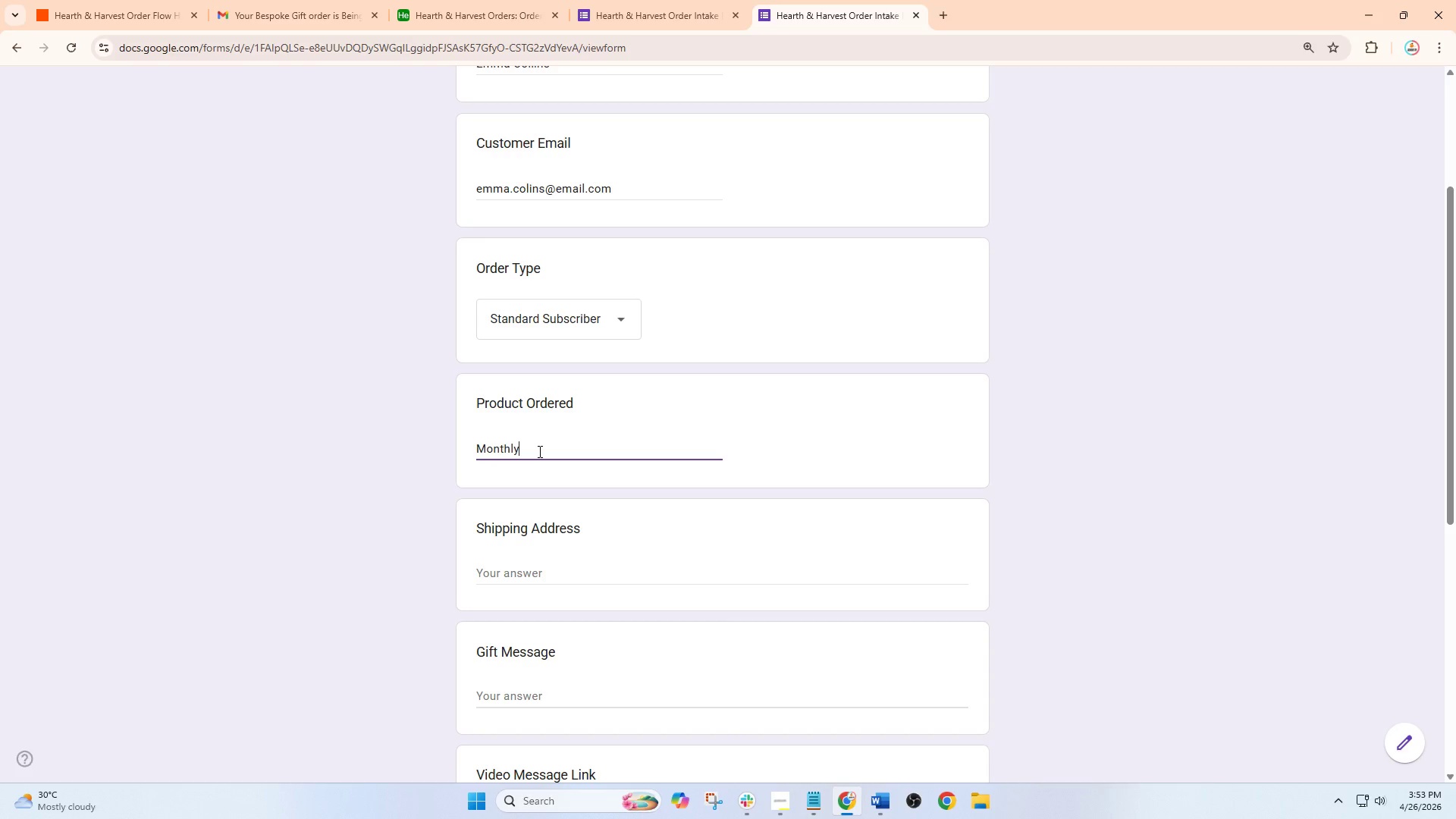 
type(y Candle Box)
 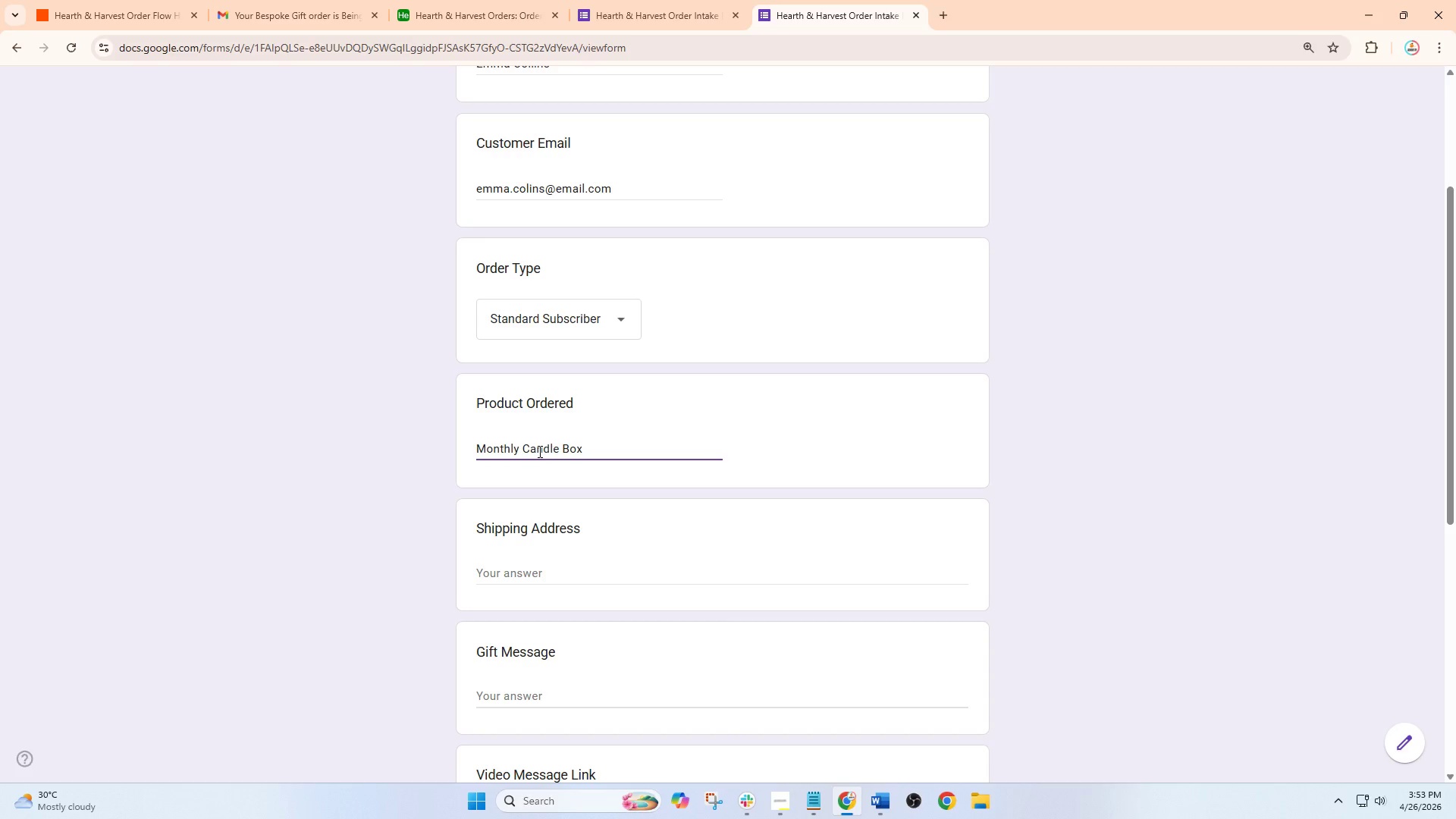 
double_click([531, 576])
 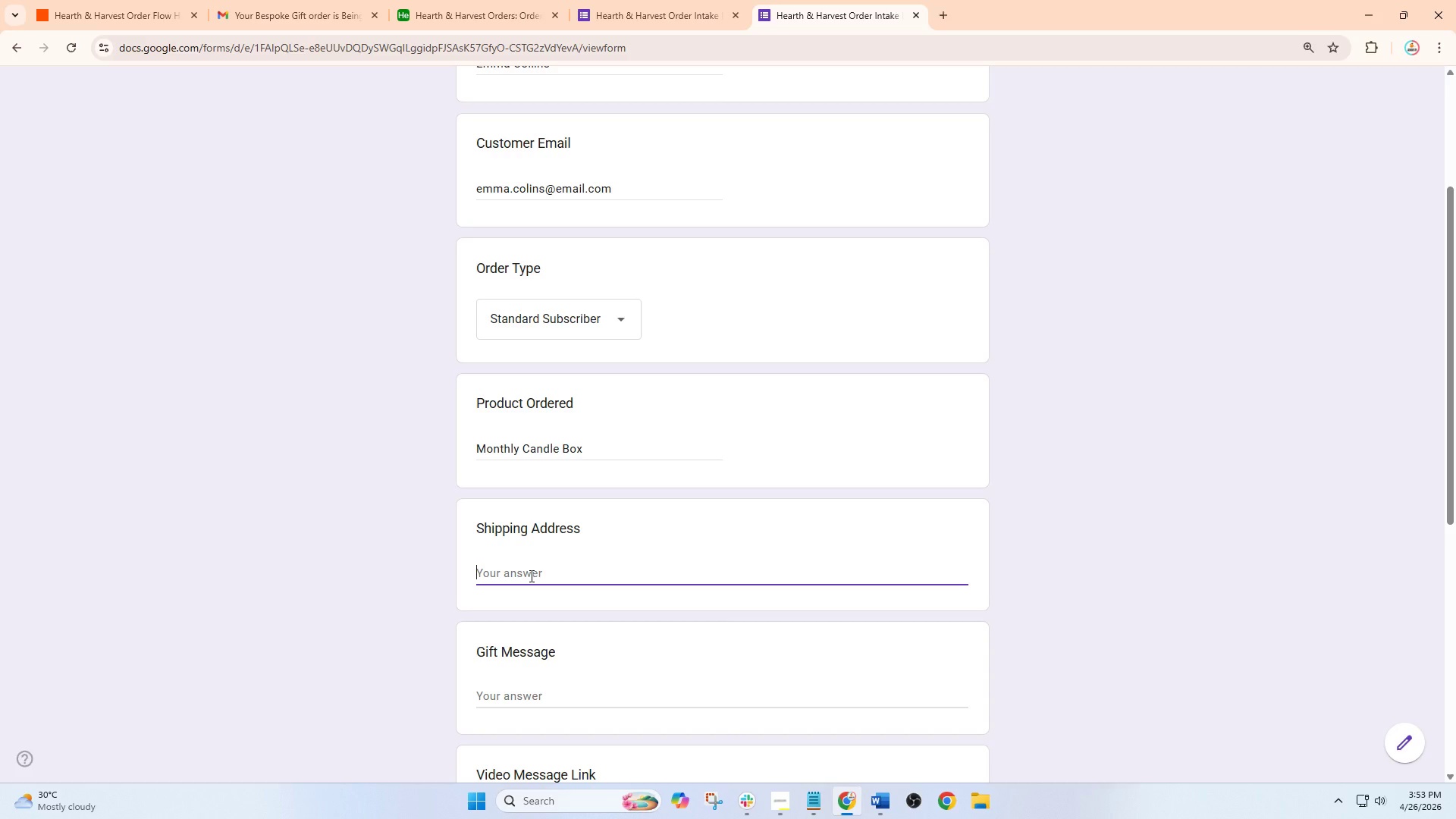 
type(58 )
 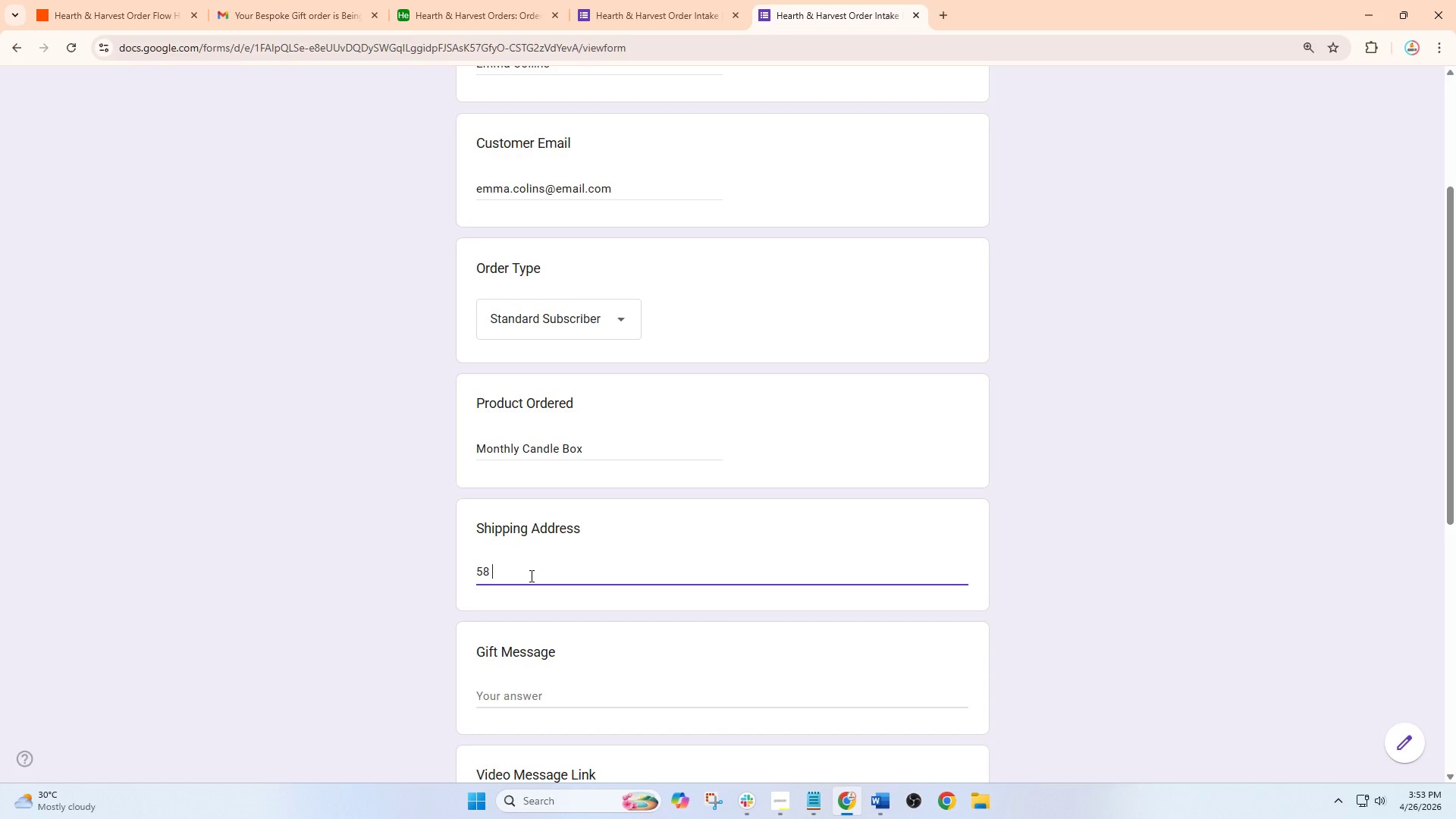 
hold_key(key=ShiftLeft, duration=0.64)
 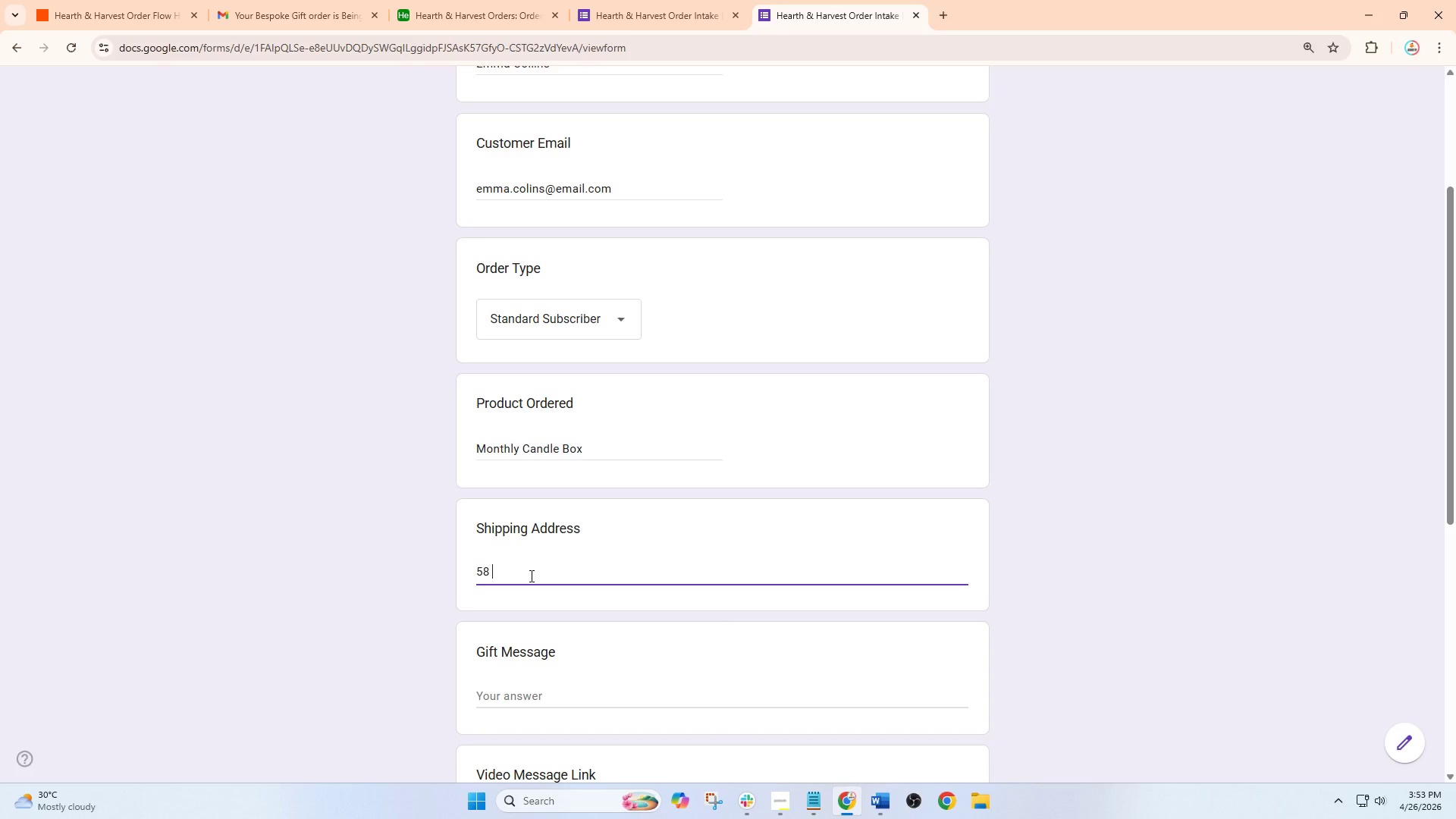 
type(Palm, )
key(Backspace)
key(Backspace)
type( Street, Miami, FL 33101)
 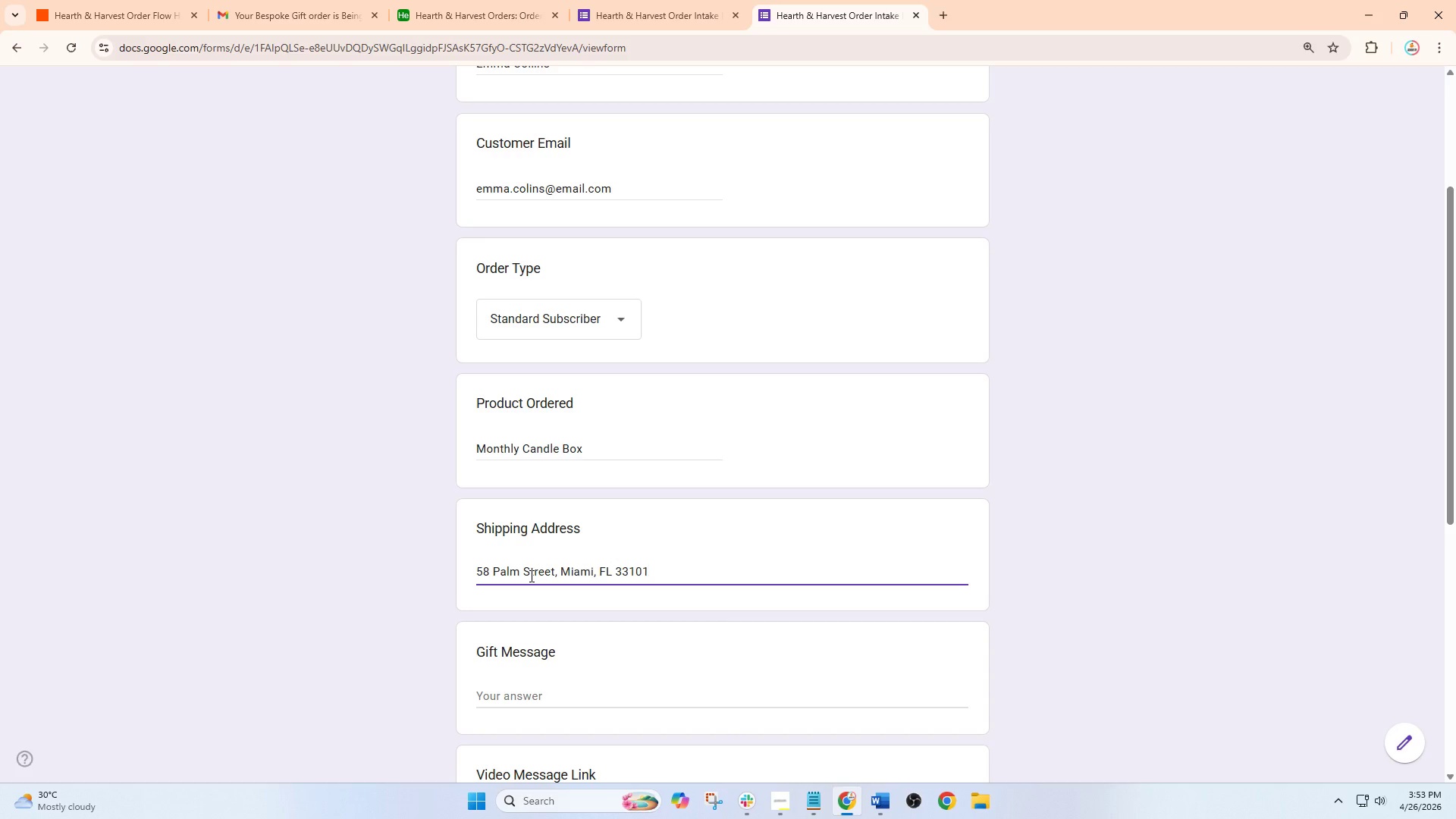 
double_click([540, 617])
 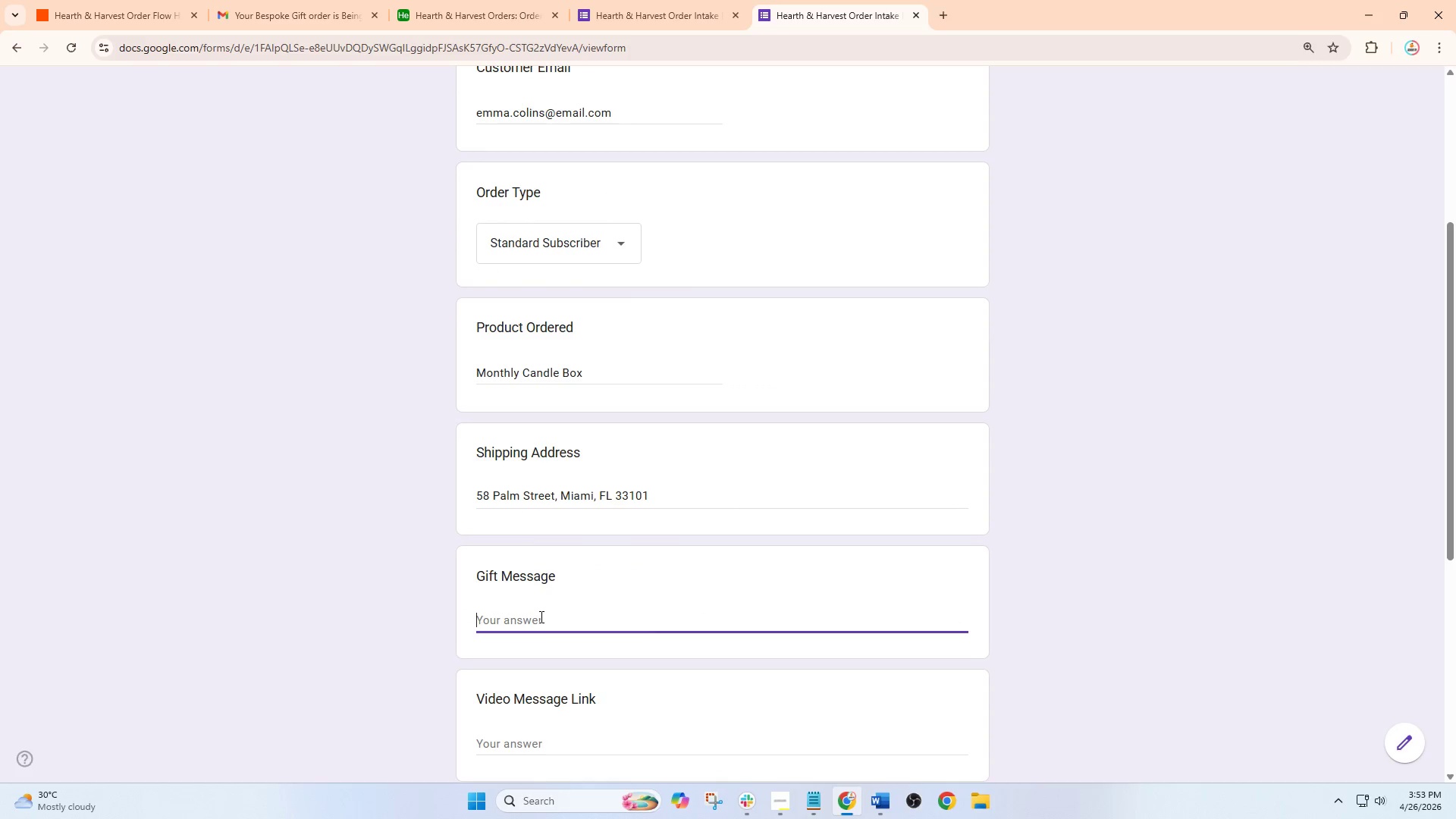 
type(Wi)
 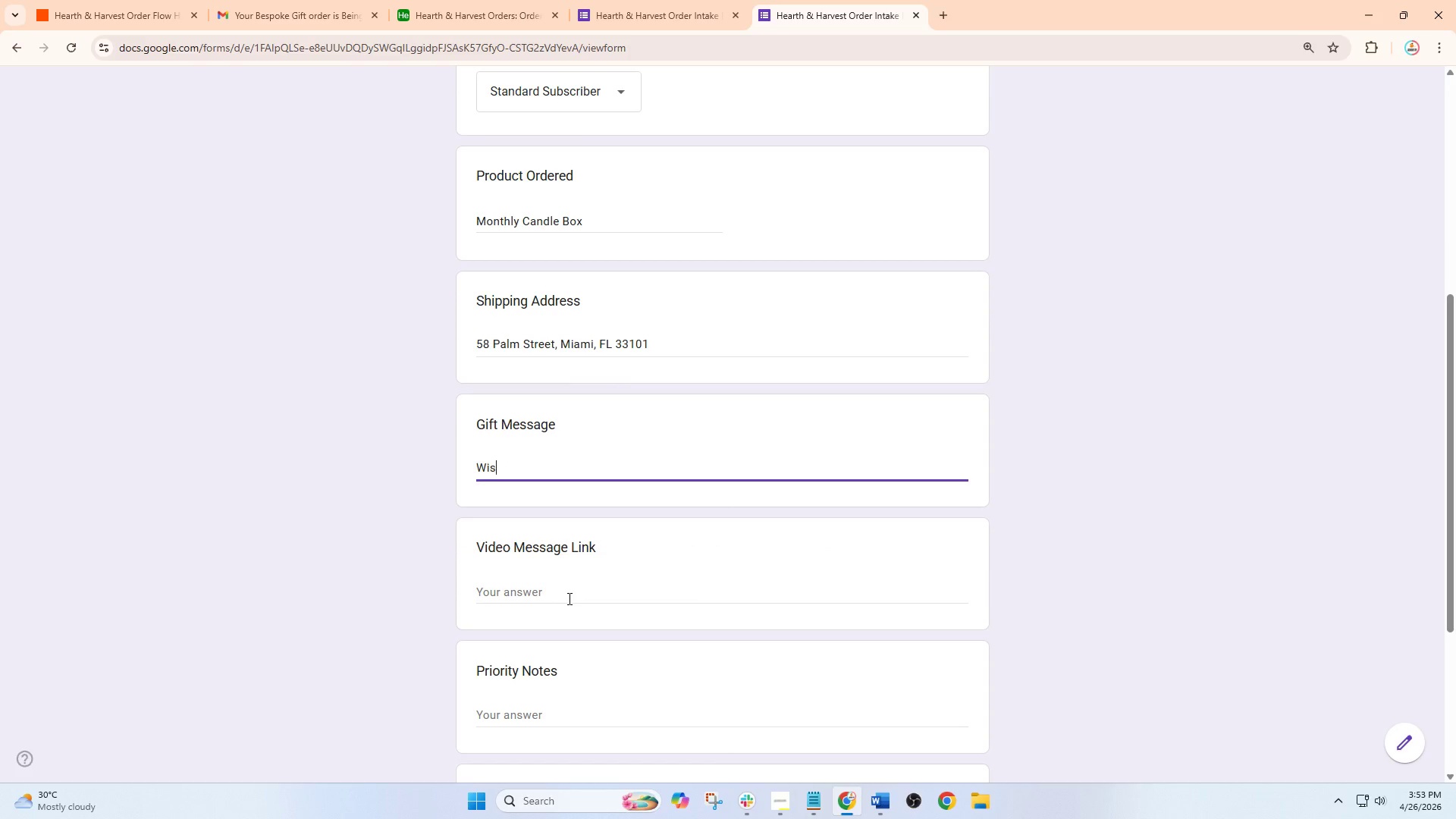 
type(si)
 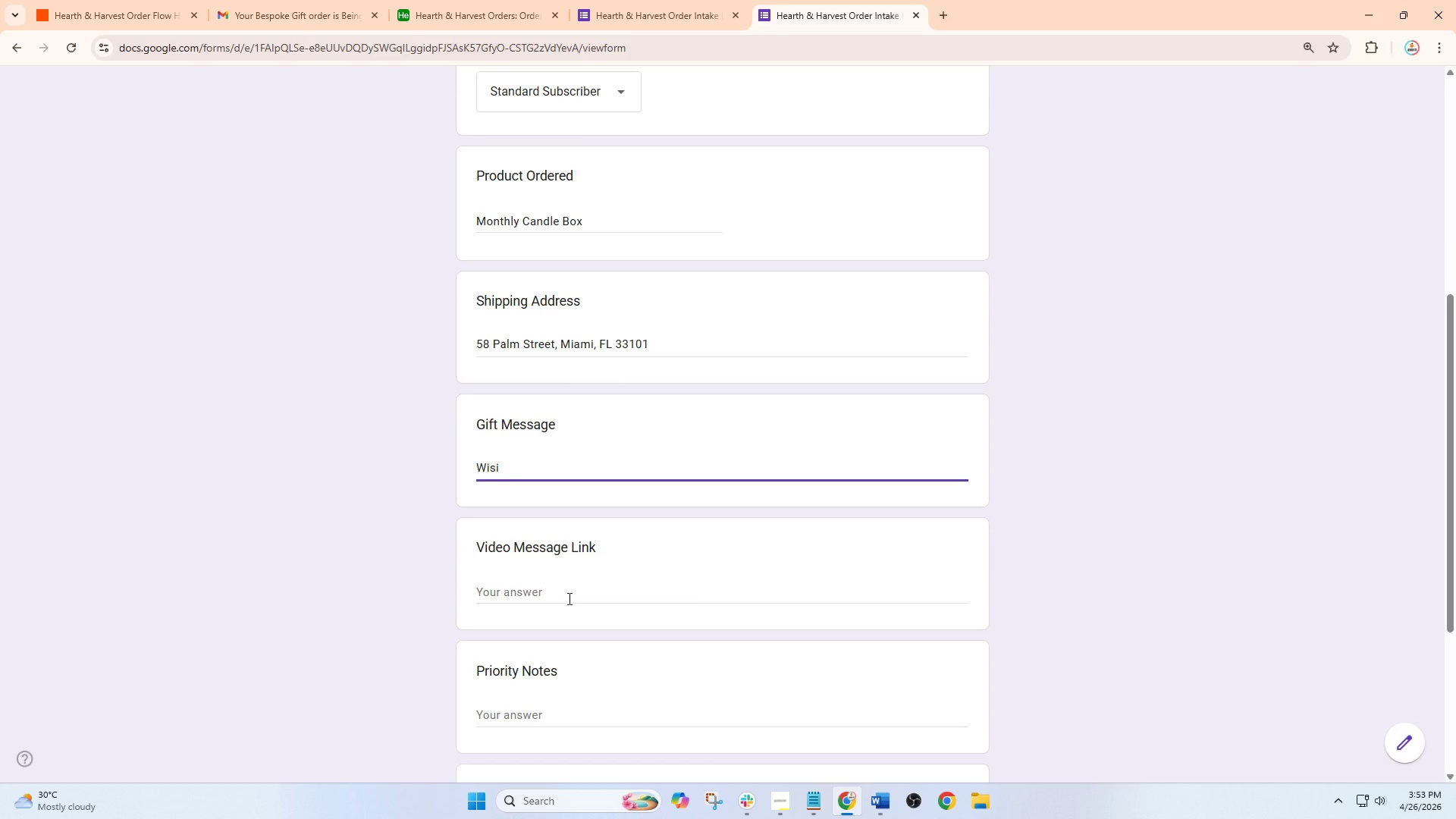 
scroll: coordinate [530, 576], scroll_direction: down, amount: 1.0
 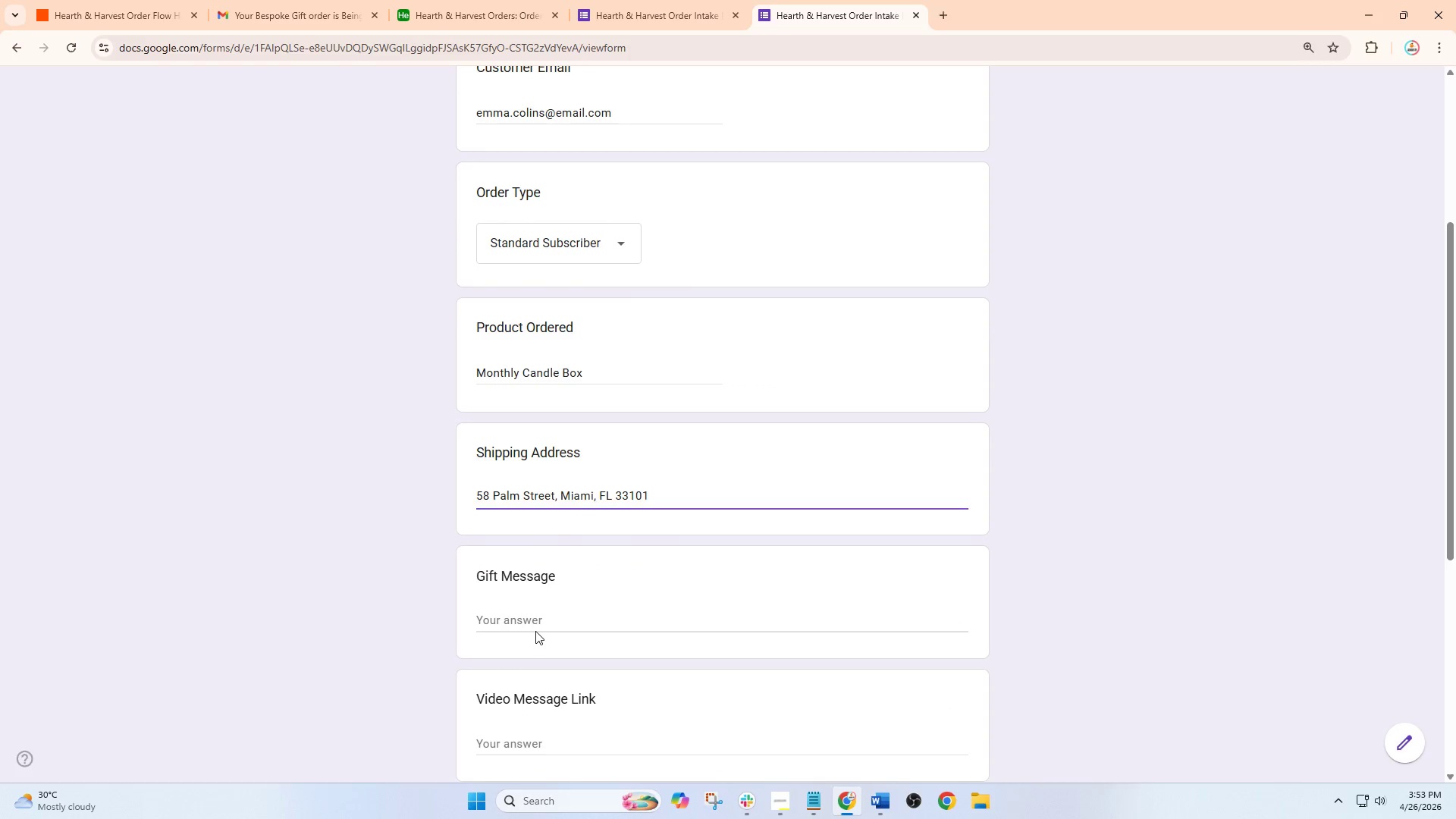 
key(Backspace)
type(hi)
 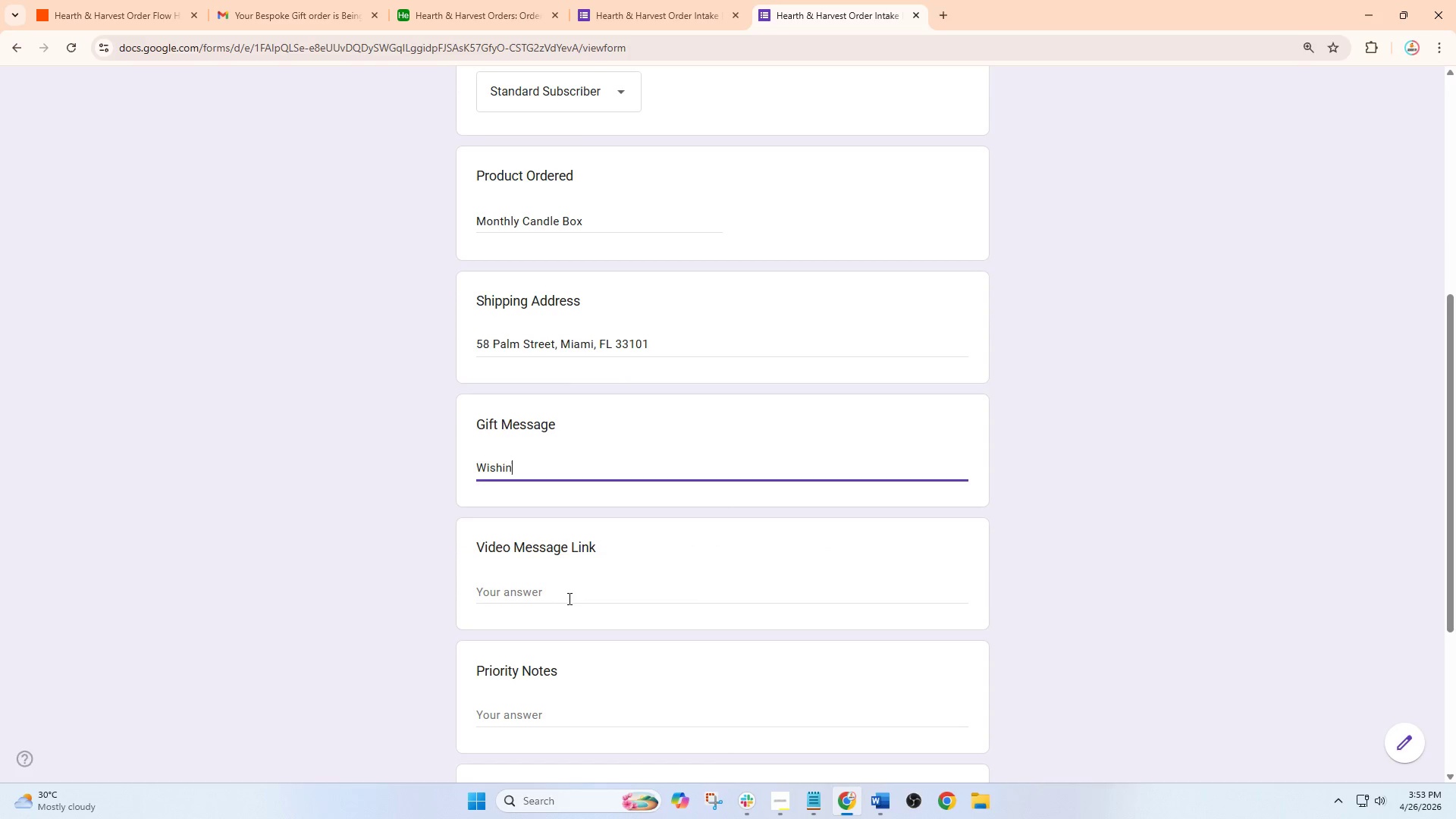 
key(N)
 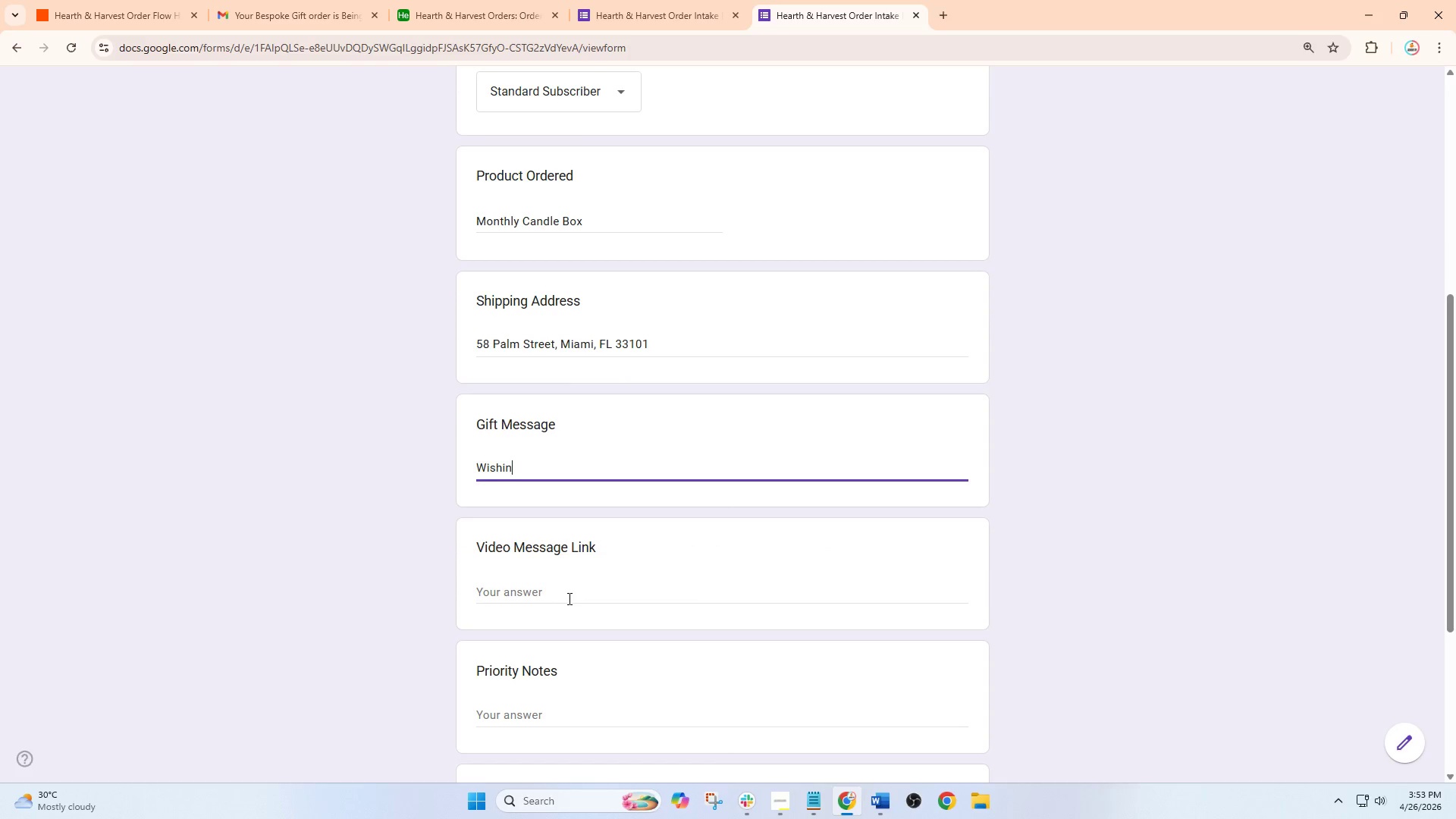 
scroll: coordinate [540, 617], scroll_direction: down, amount: 2.0
 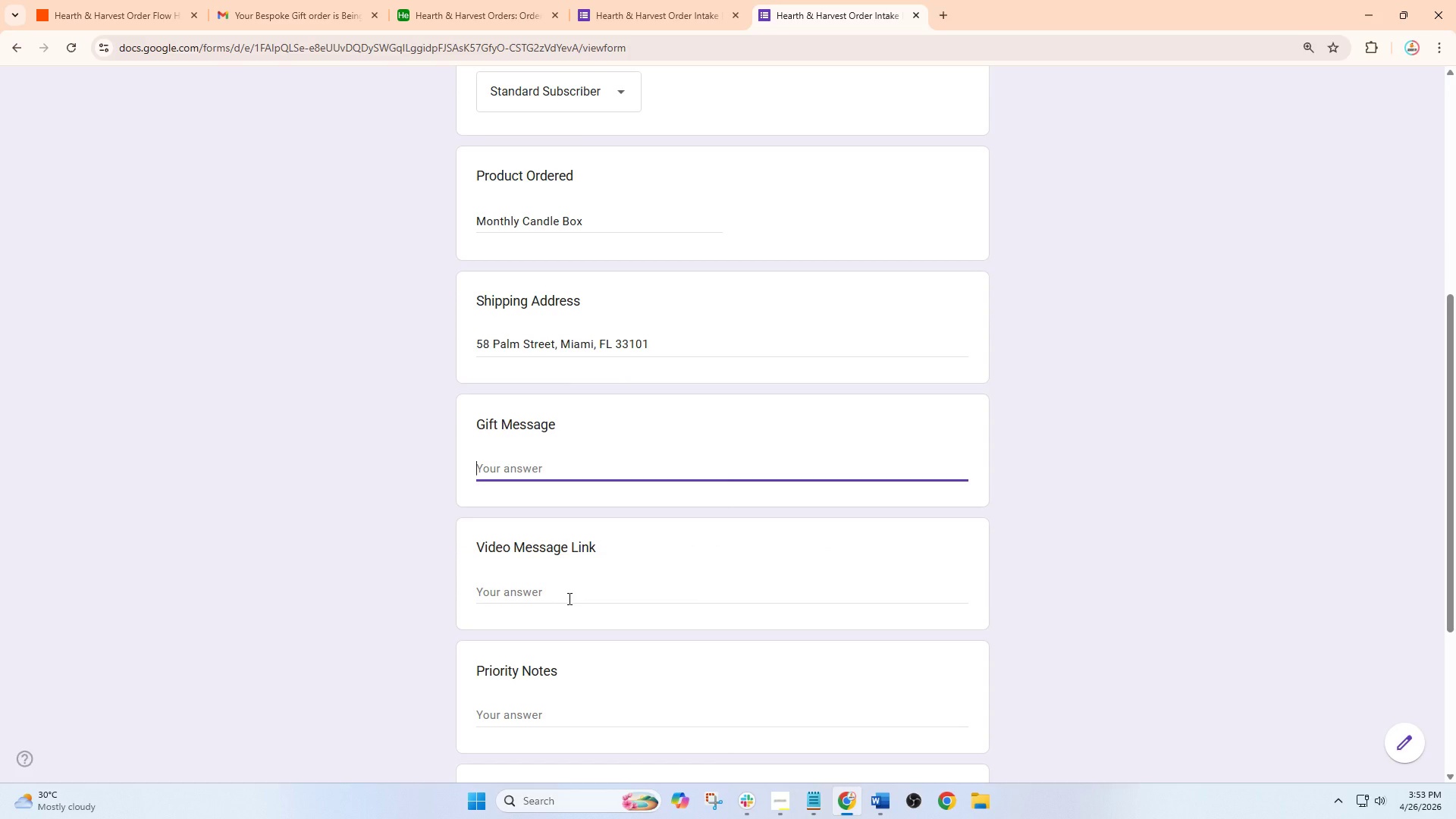 
type(g yoi)
key(Backspace)
key(Backspace)
type(ou peaceful evenings and xo)
key(Backspace)
key(Backspace)
type(cozy nugh)
key(Backspace)
key(Backspace)
key(Backspace)
type(ights.)
 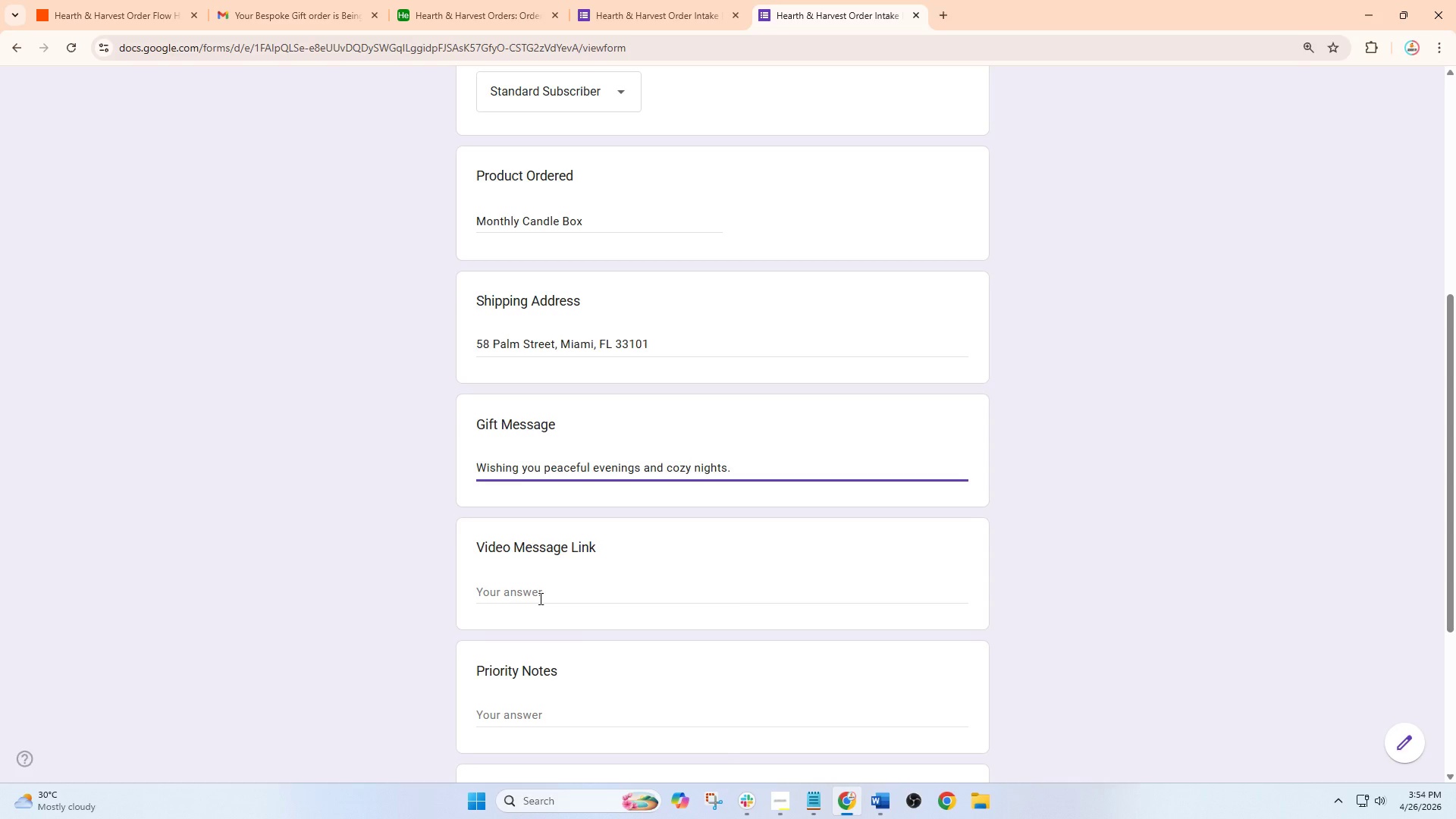 
left_click([539, 598])
 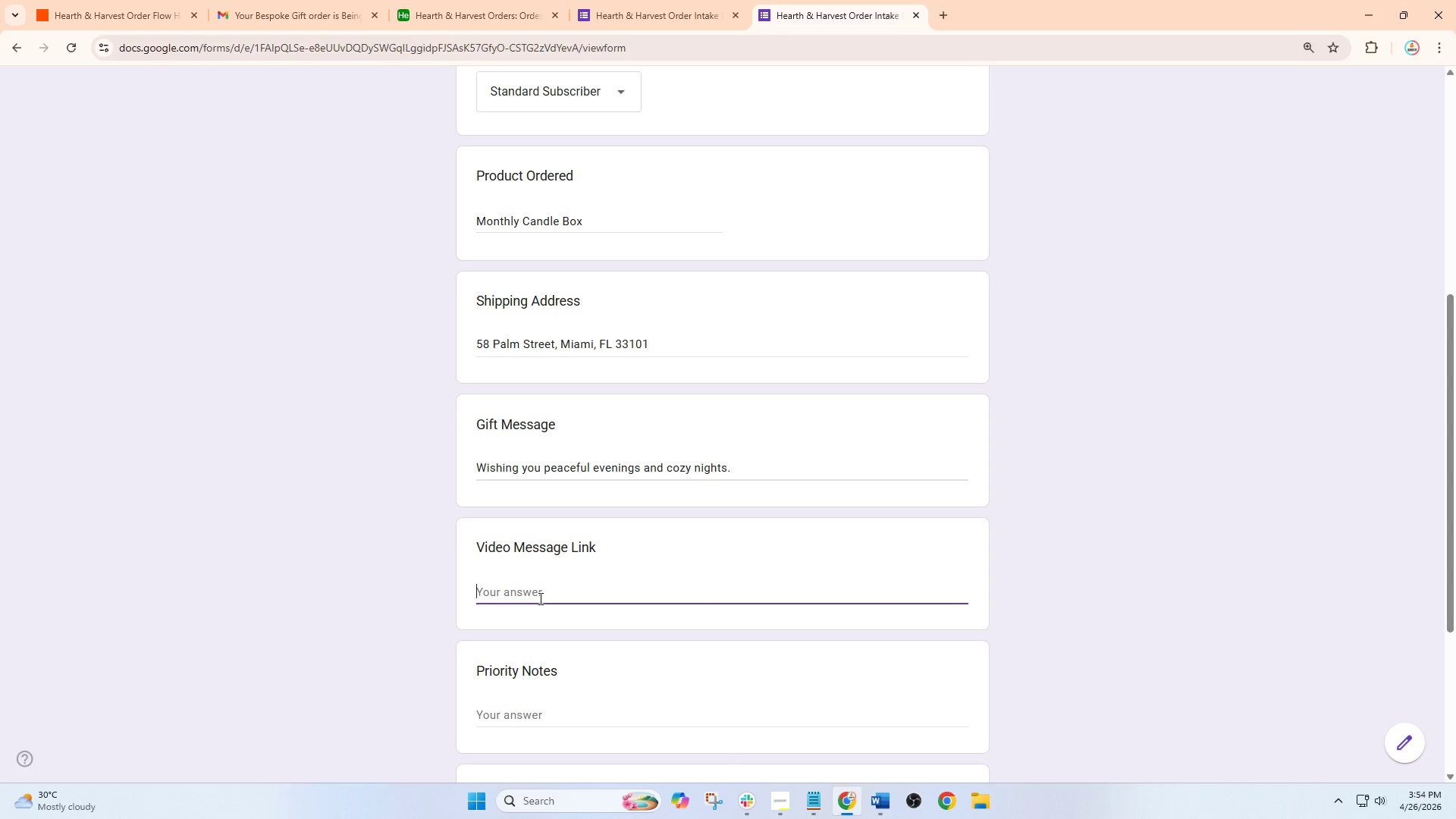 
type(https)
 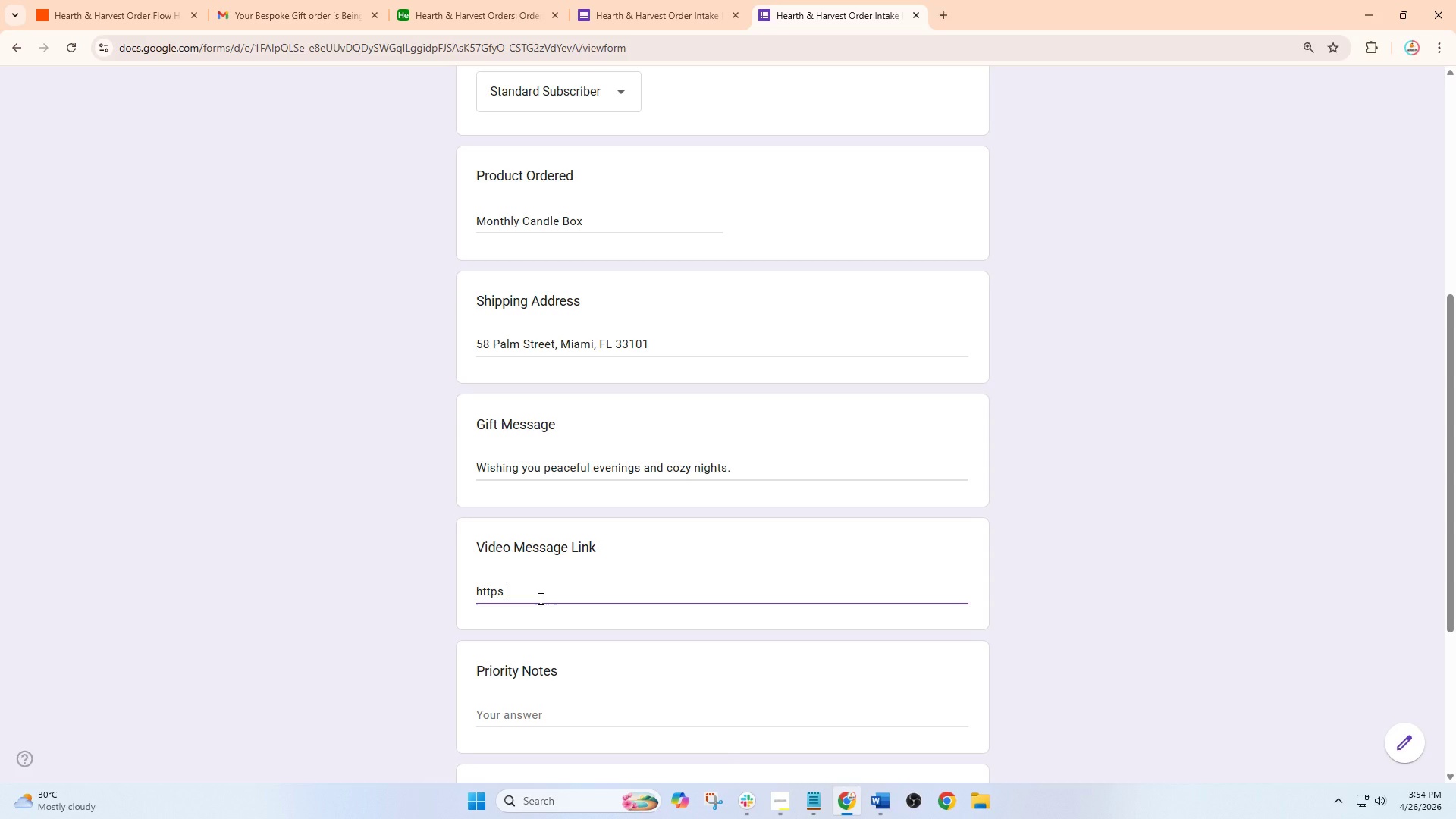 
type(://ww.)
key(Backspace)
type(w.loom.com/share/daniel100)
key(Backspace)
type(emma1006)
 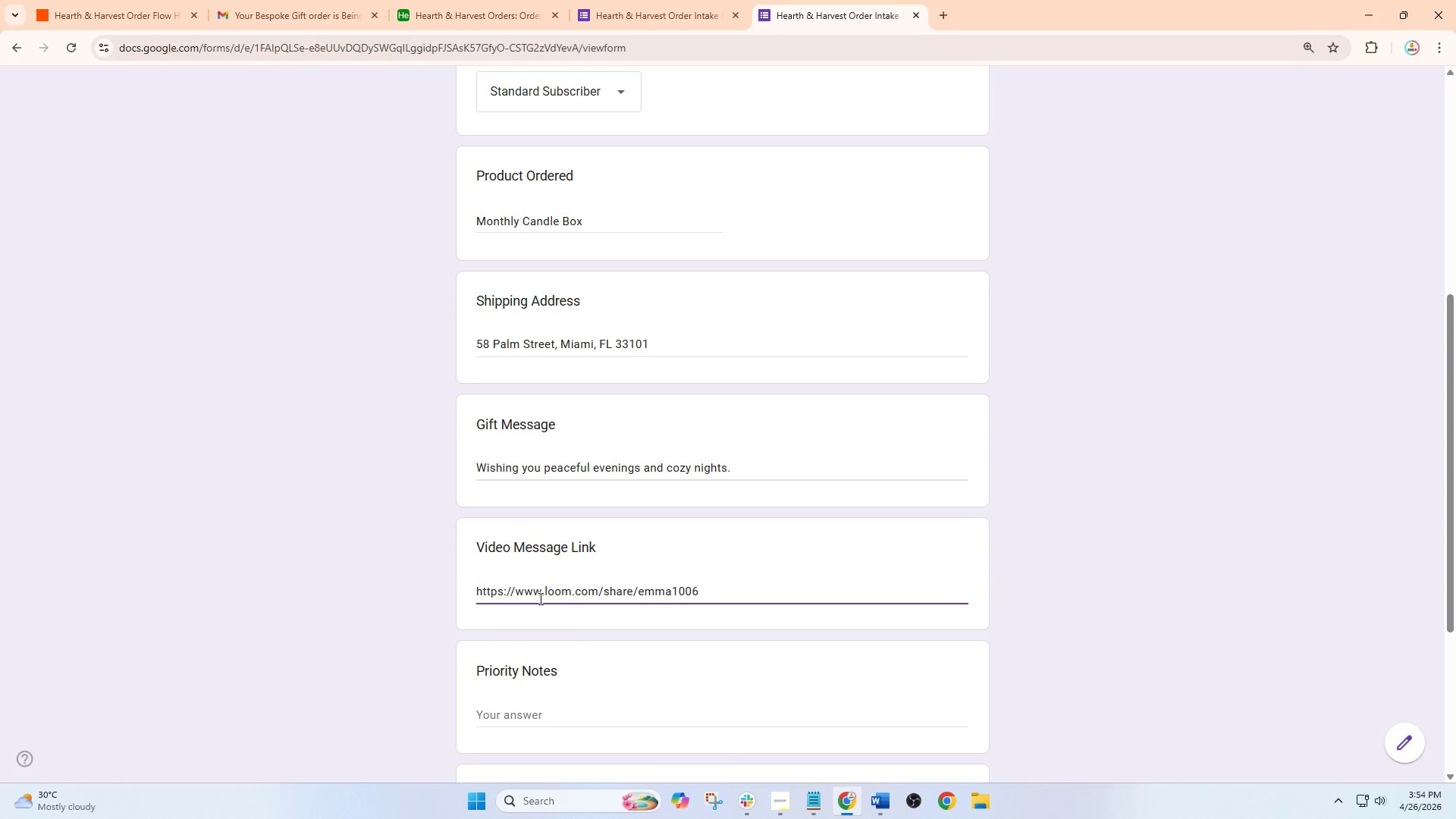 
left_click([530, 640])
 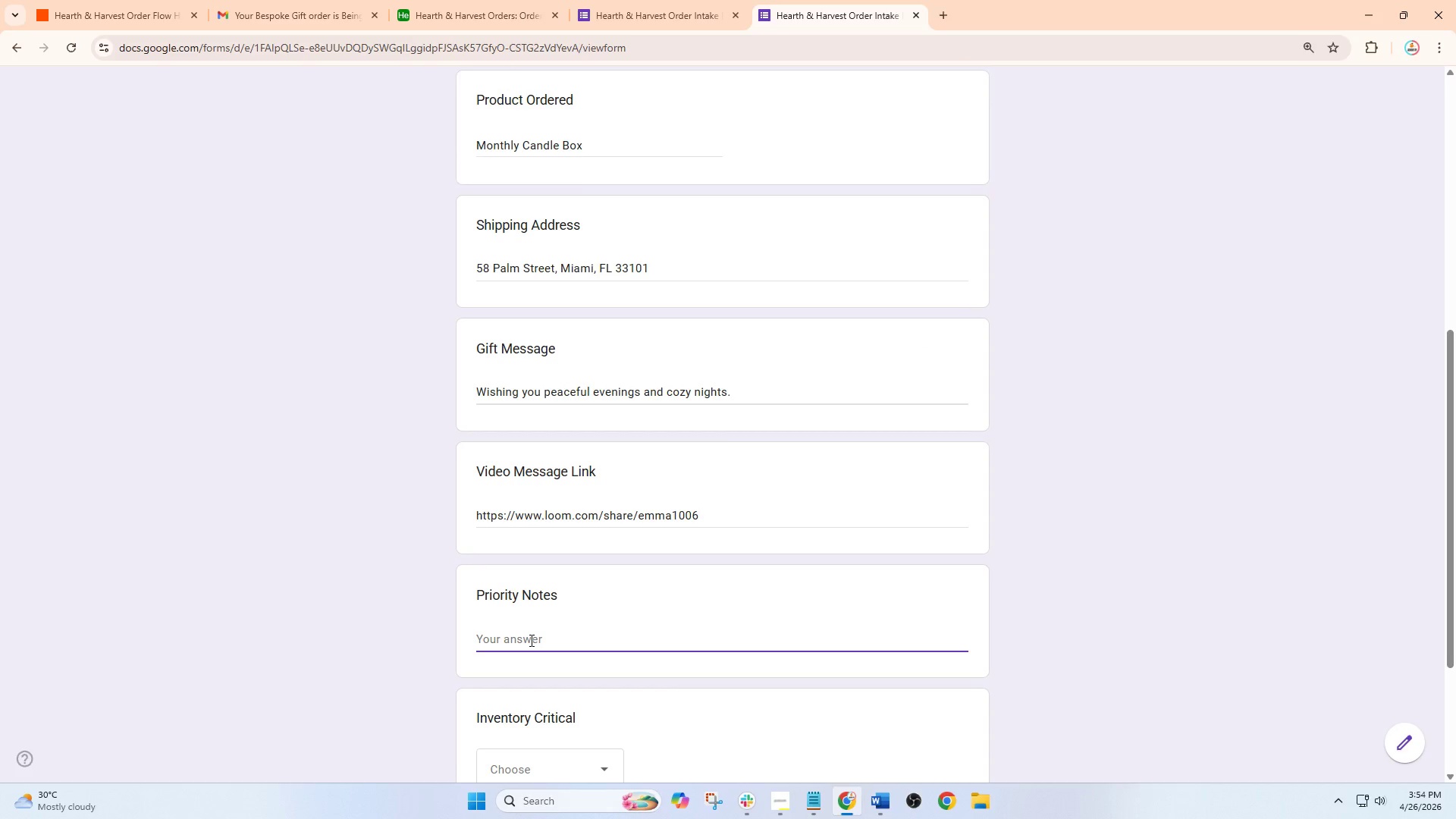 
type(First)
 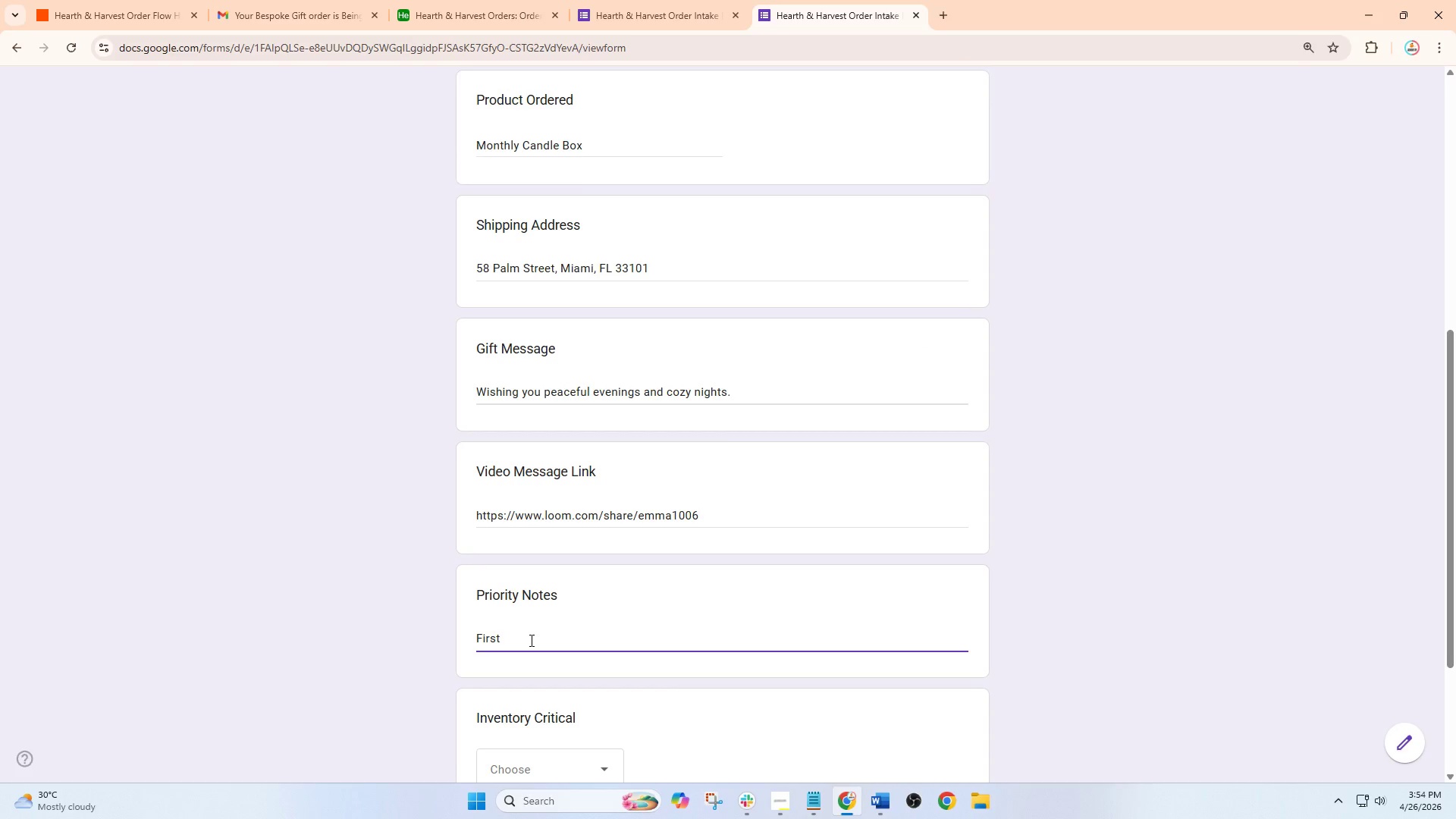 
scroll: coordinate [543, 611], scroll_direction: down, amount: 1.0
 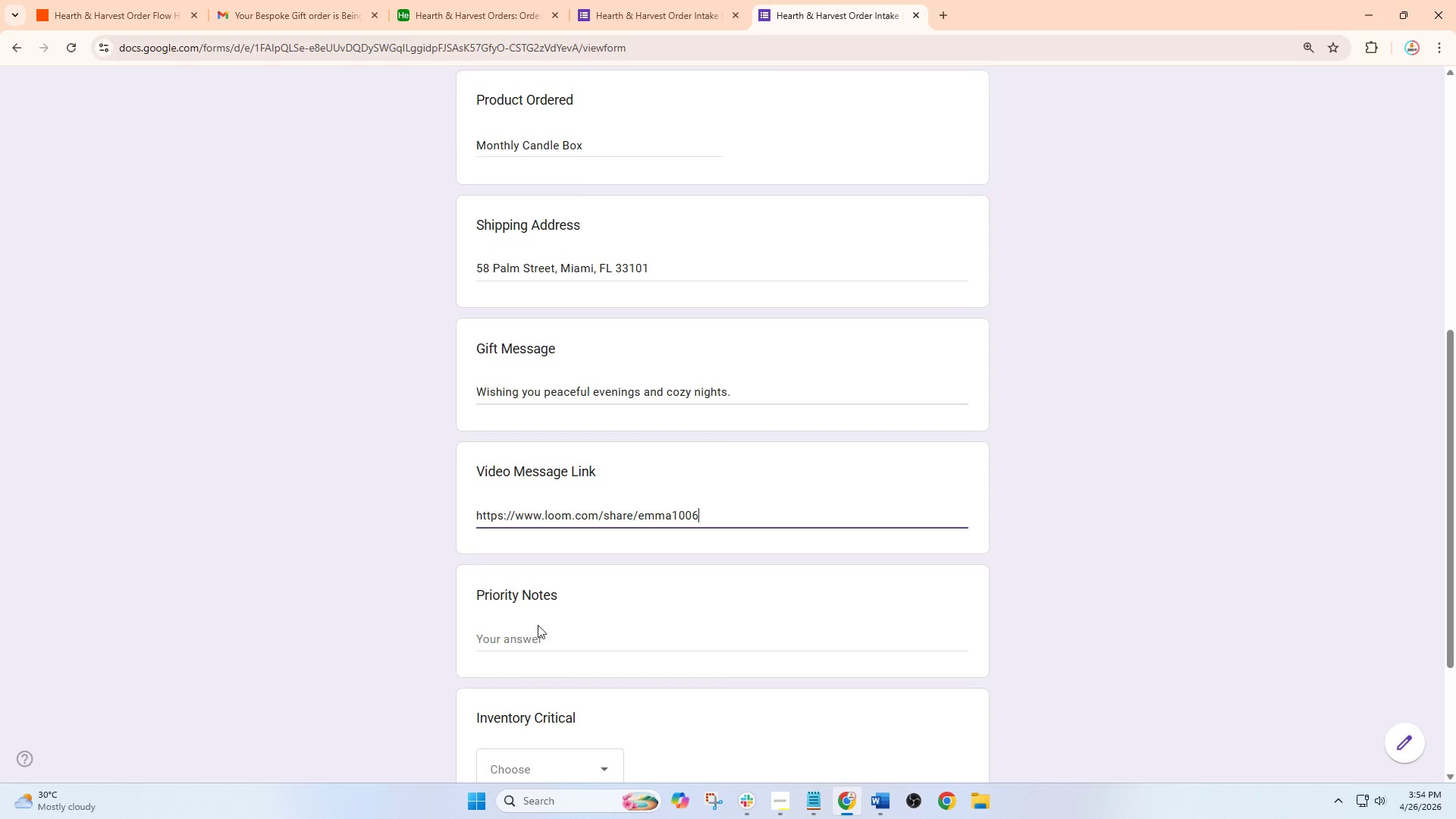 
type(_time subscriber)
 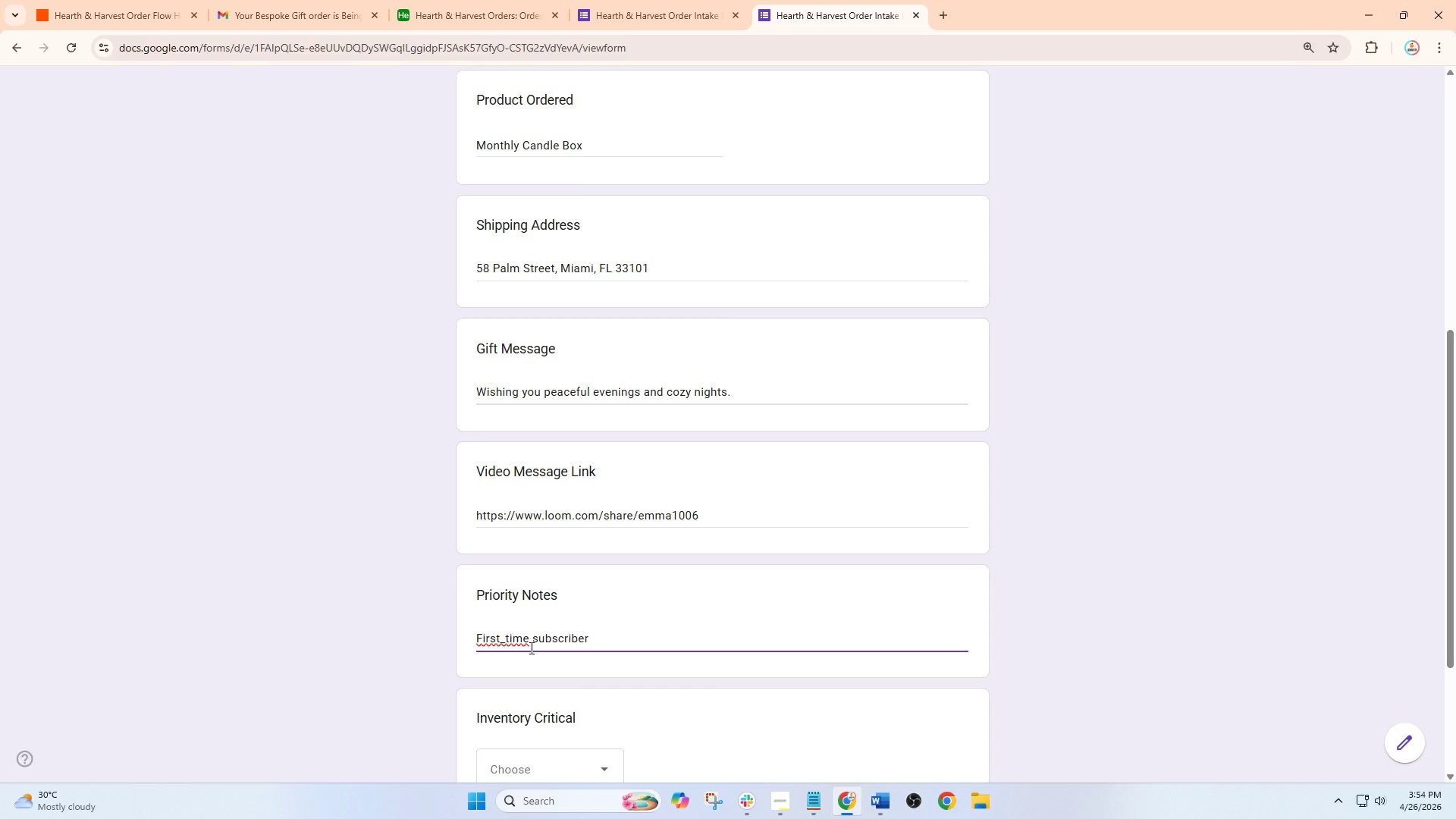 
left_click([527, 686])
 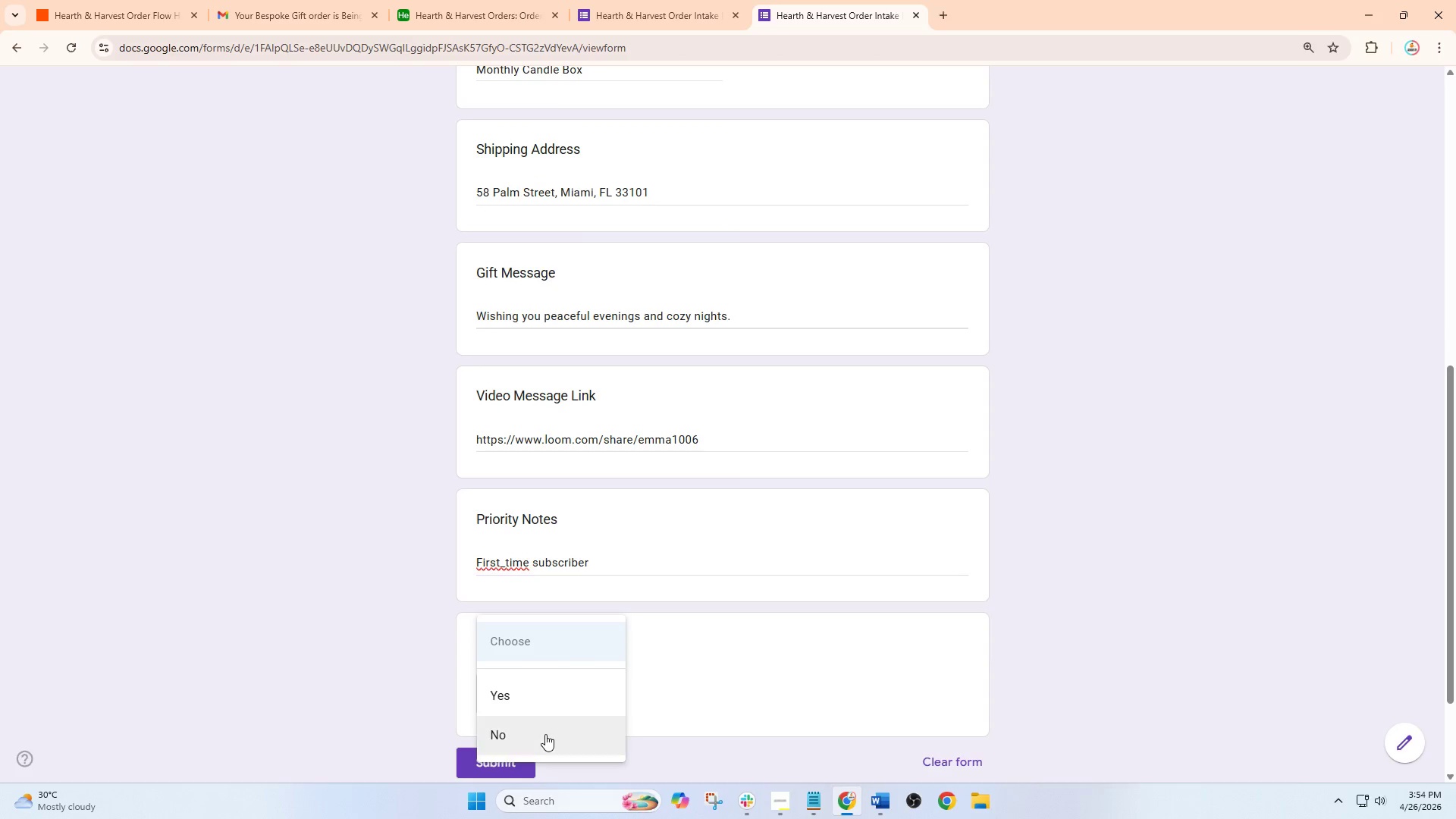 
left_click([544, 736])
 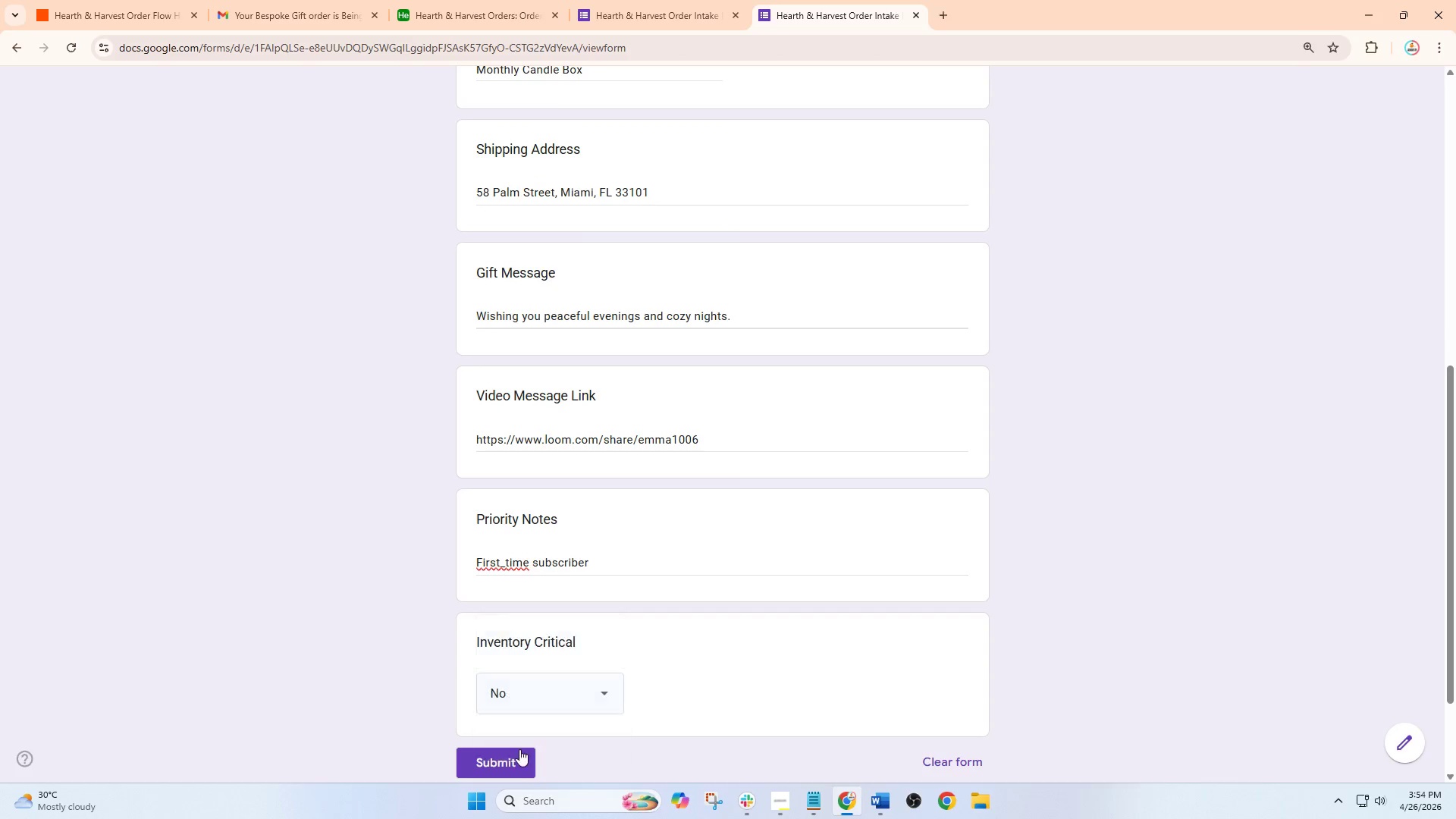 
left_click([508, 755])
 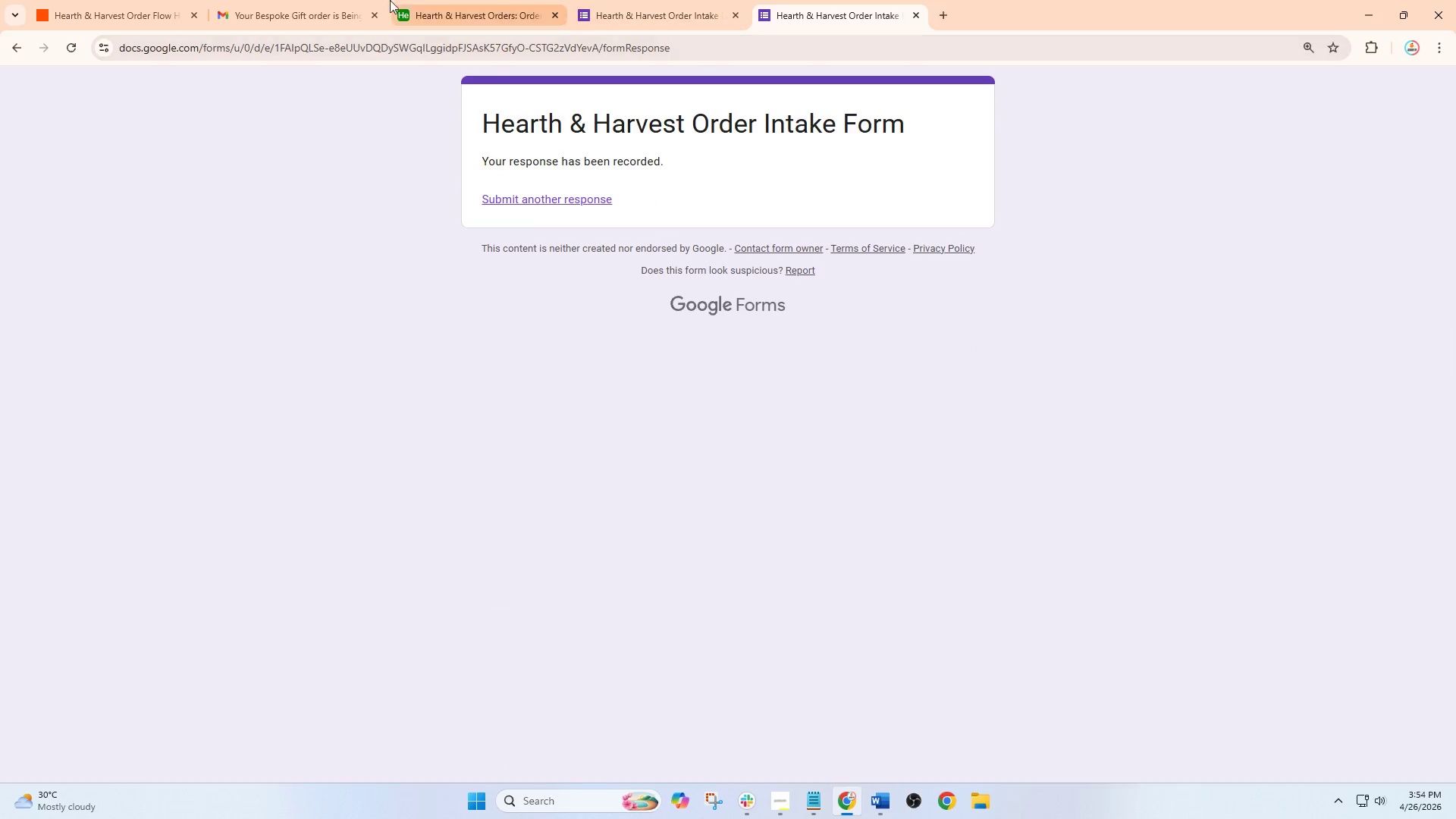 
left_click([162, 0])
 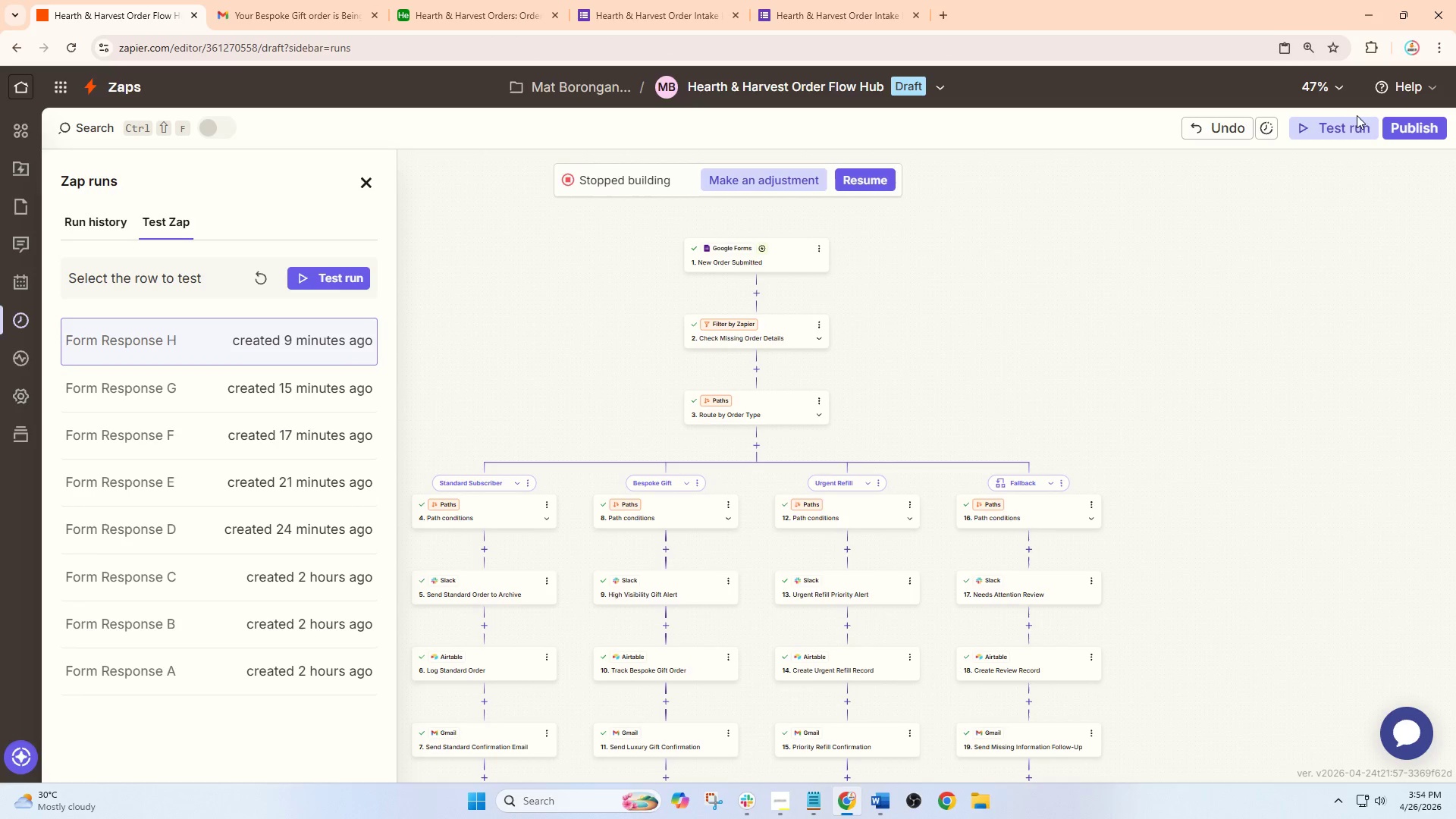 
scroll: coordinate [532, 649], scroll_direction: down, amount: 1.0
 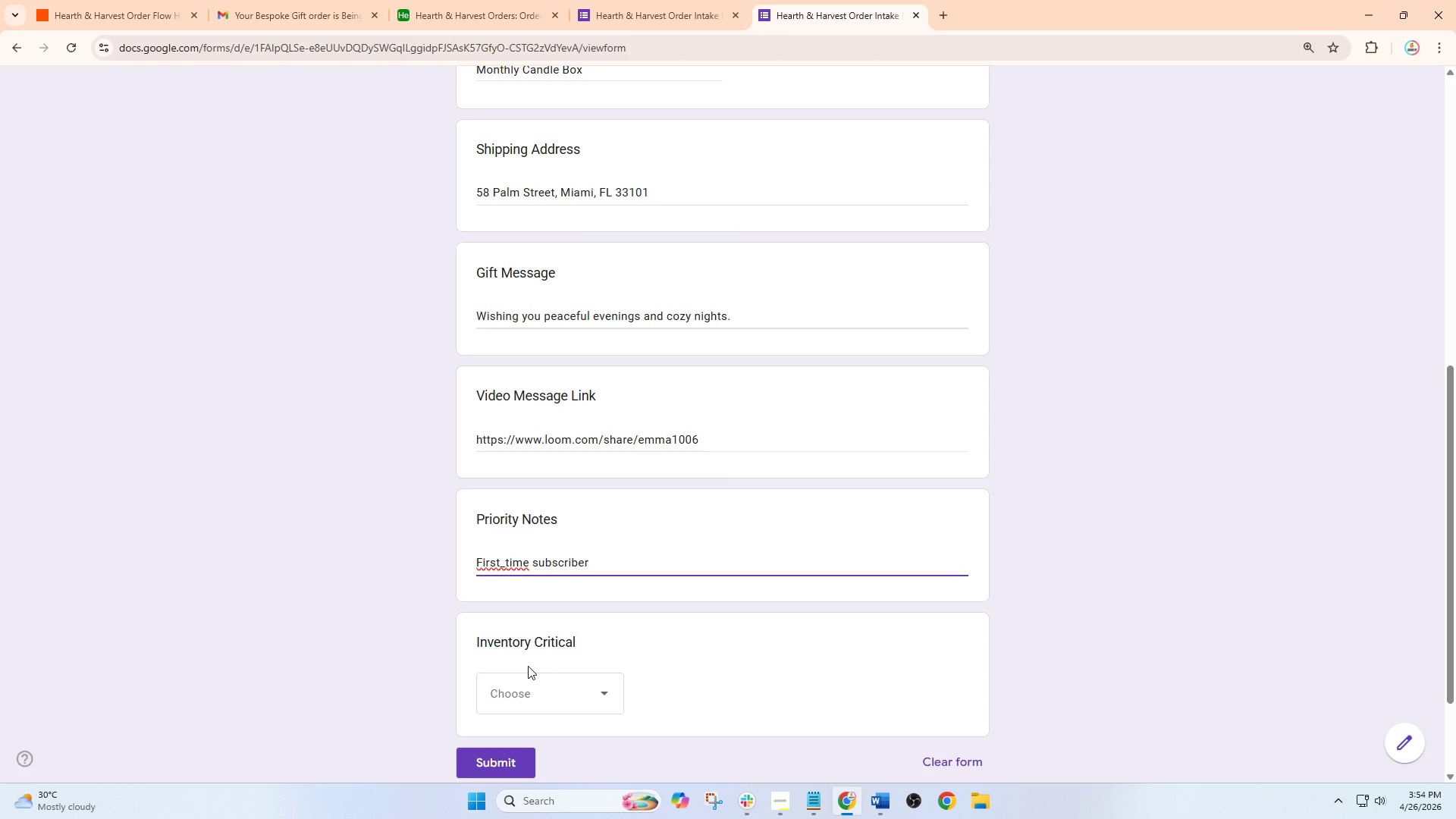 
double_click([1345, 125])
 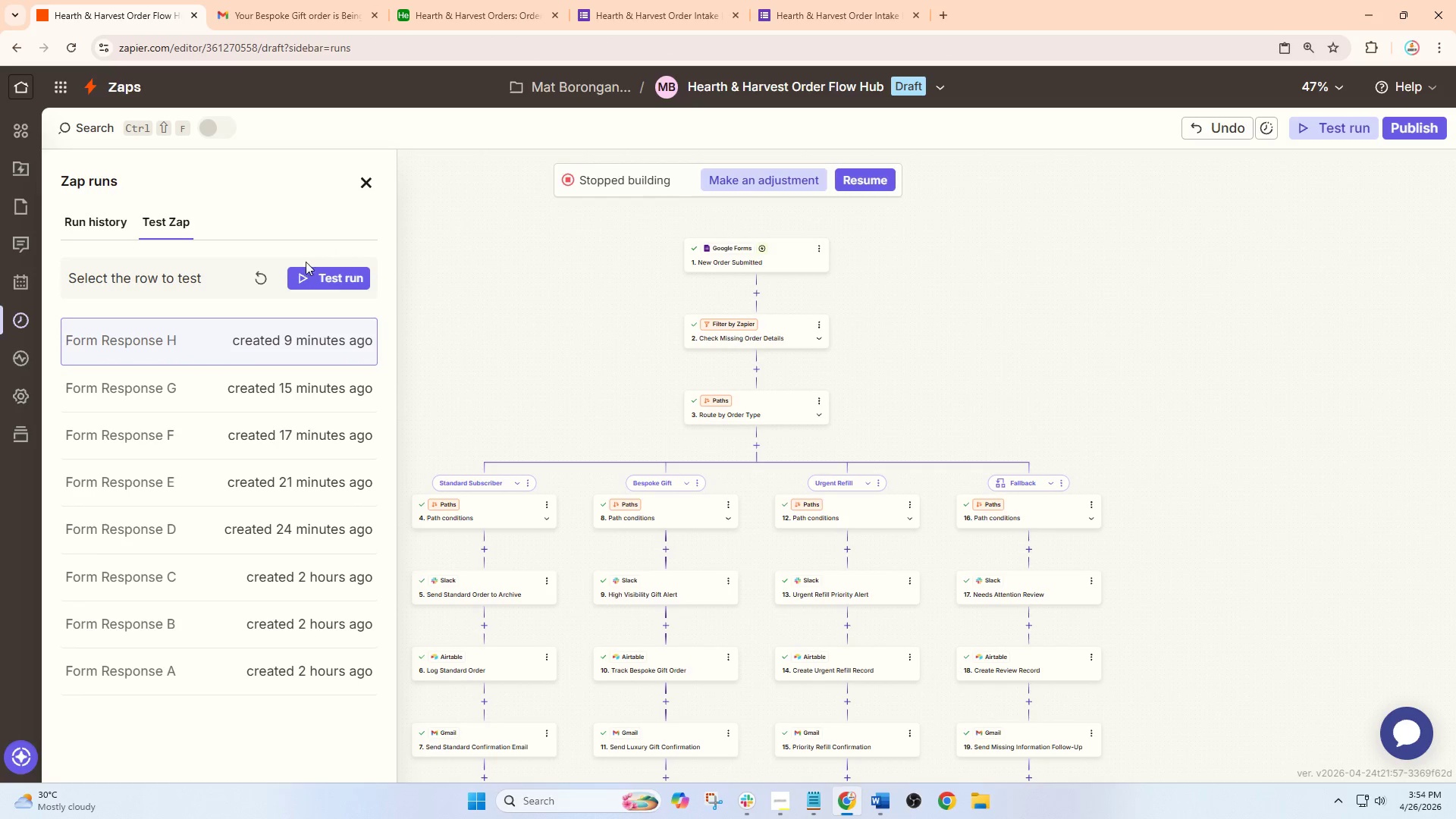 
left_click([257, 278])
 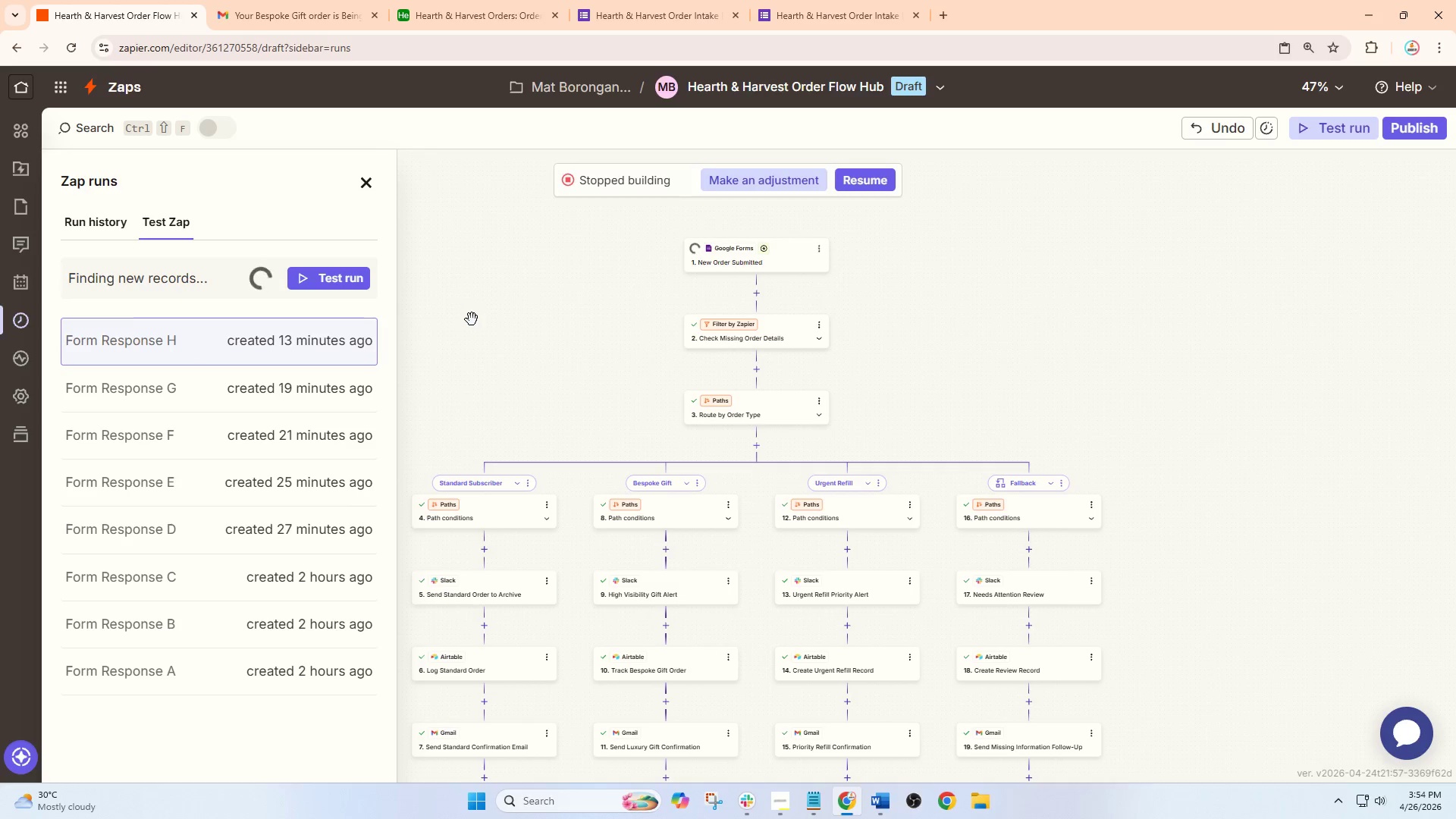 
wait(6.77)
 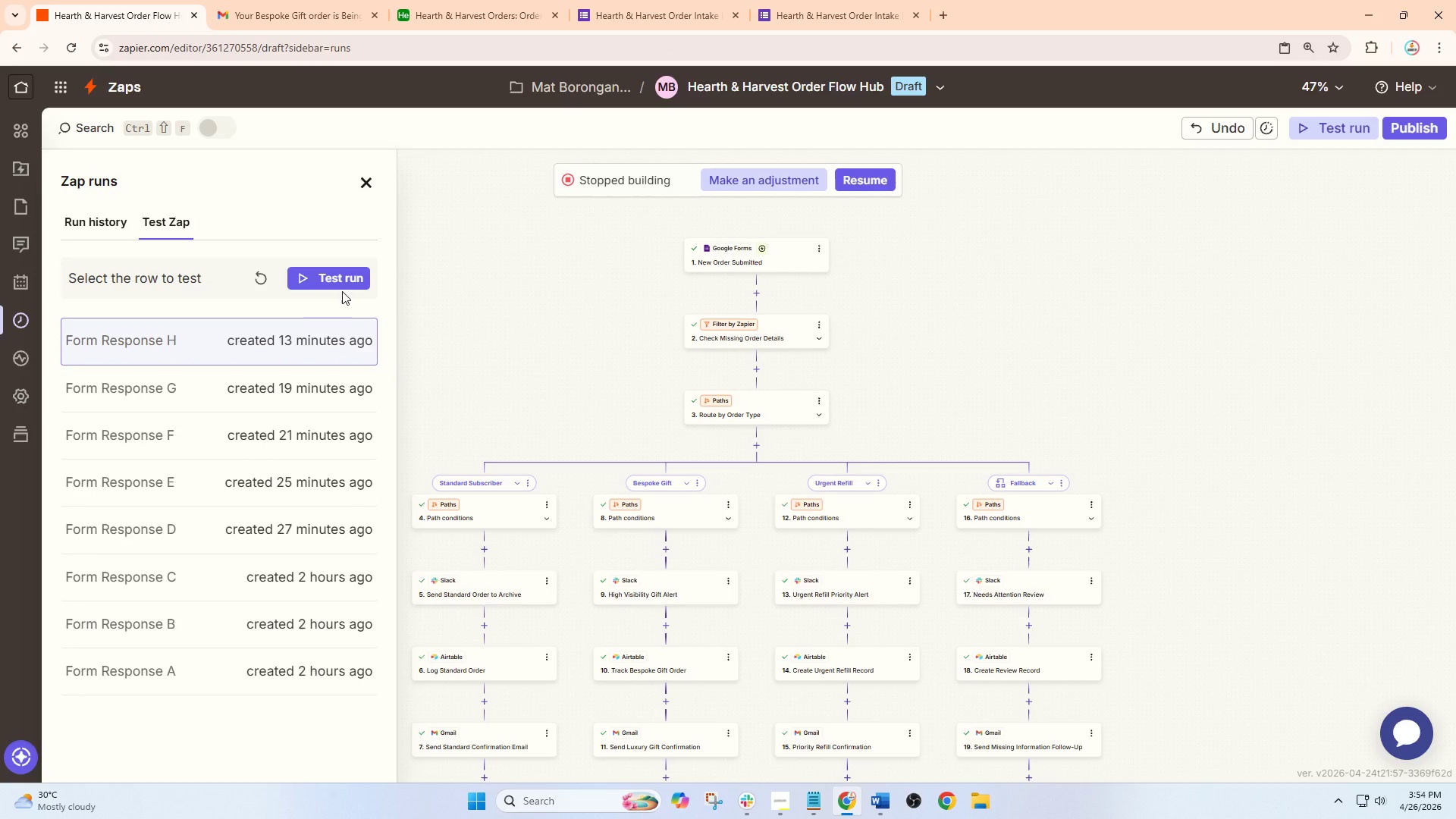 
left_click([818, 0])
 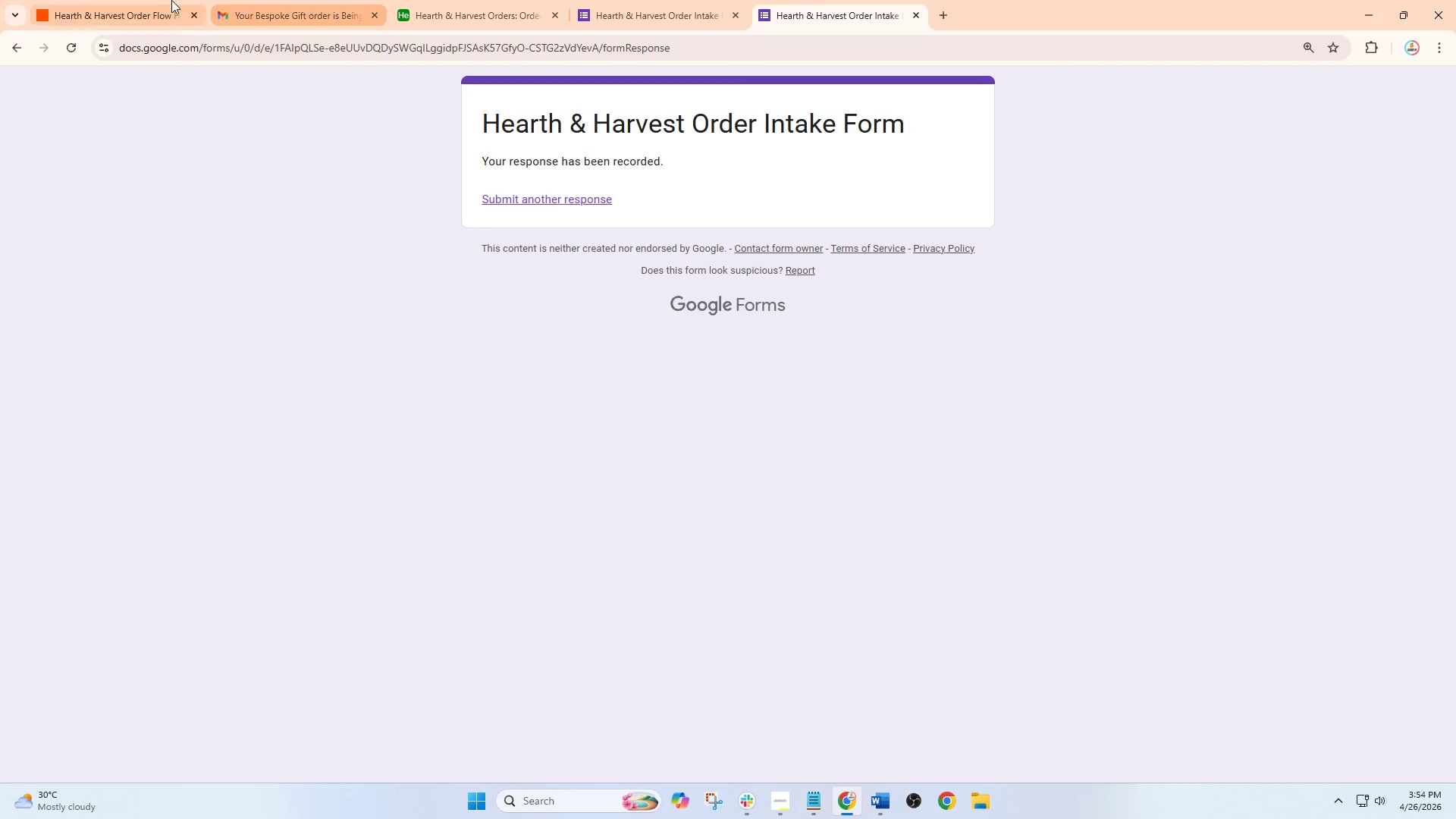 
left_click([162, 0])
 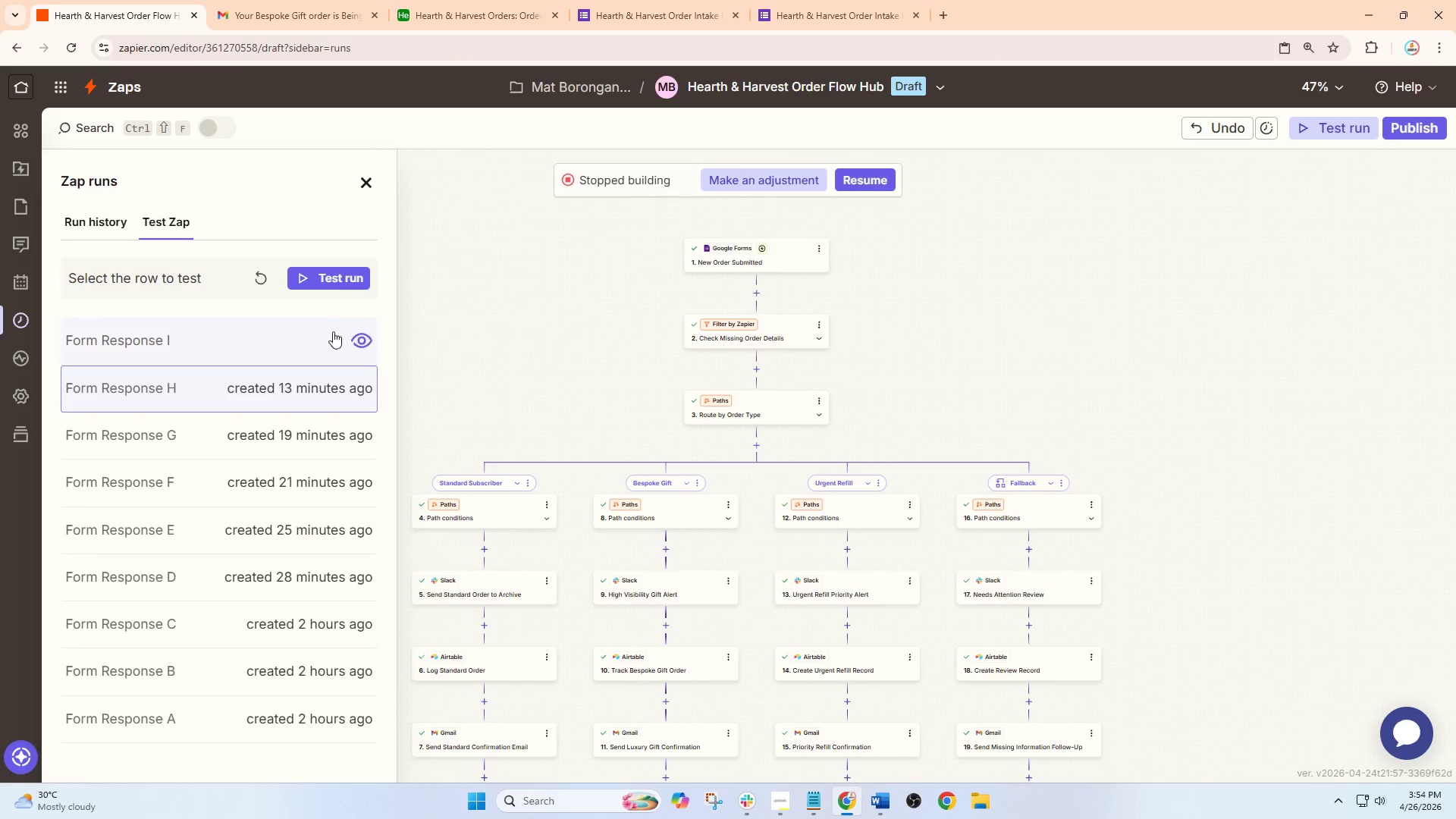 
left_click([319, 331])
 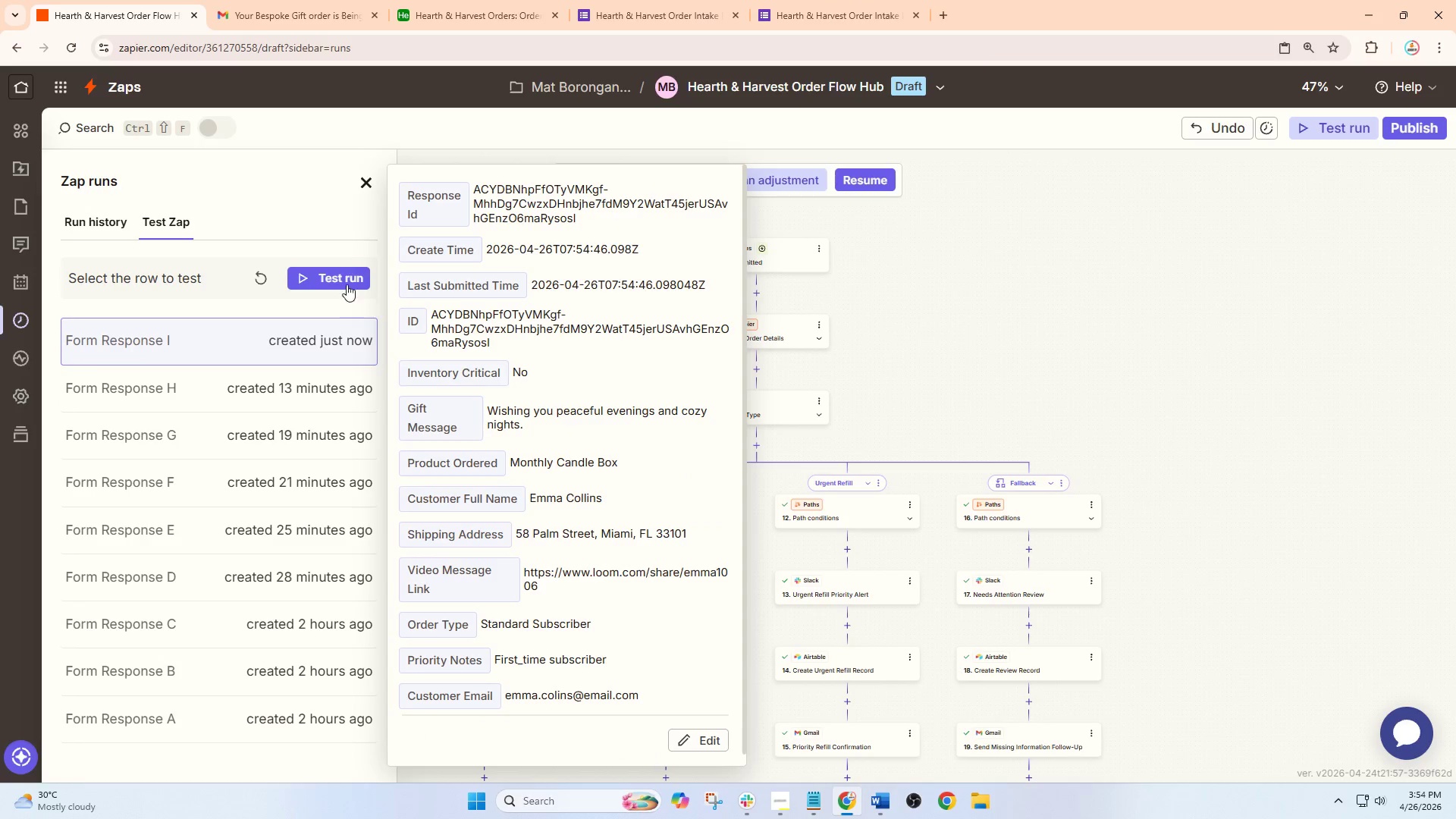 
left_click([347, 278])
 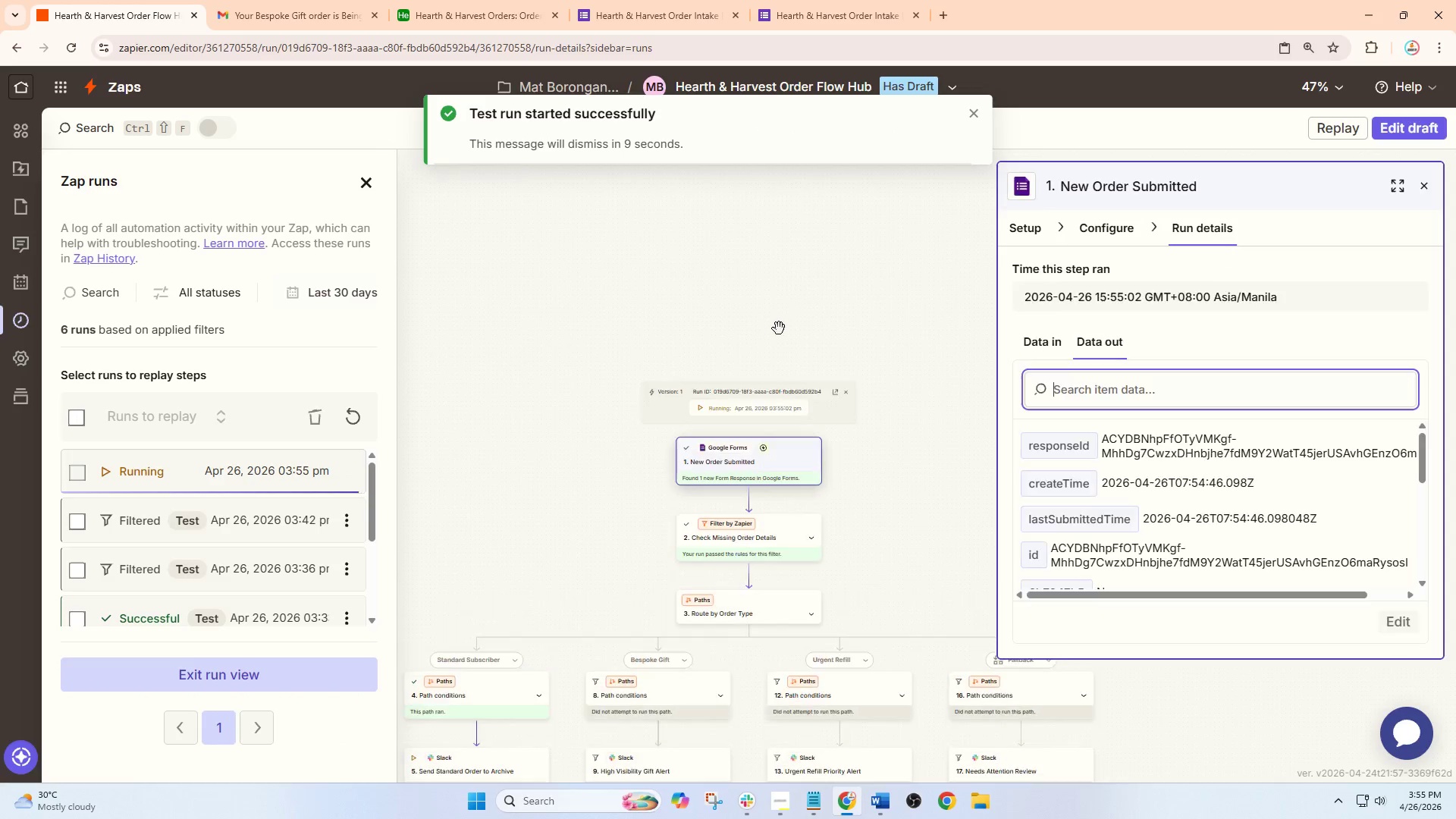 
wait(7.22)
 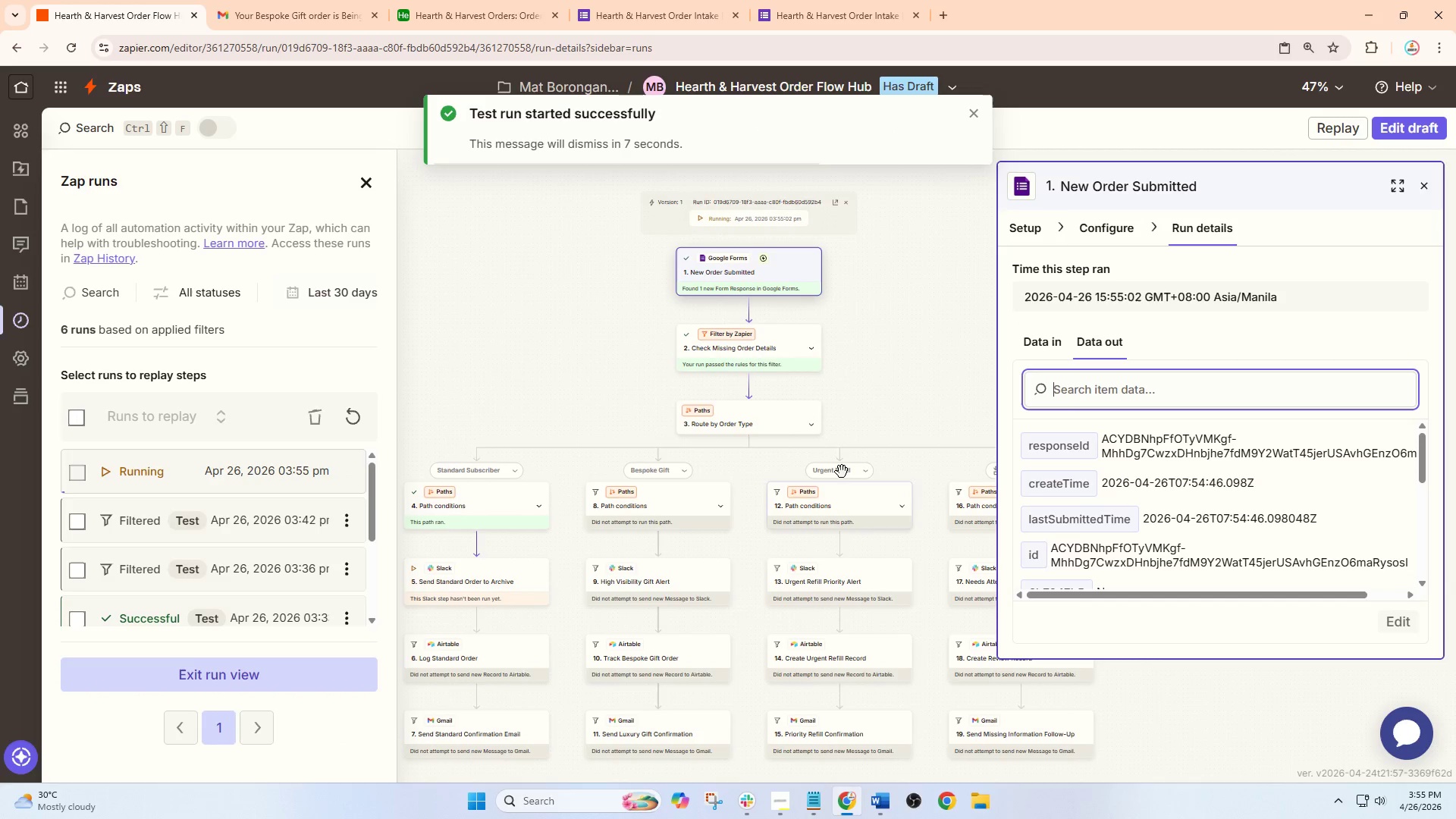 
left_click_drag(start_coordinate=[558, 378], to_coordinate=[563, 333])
 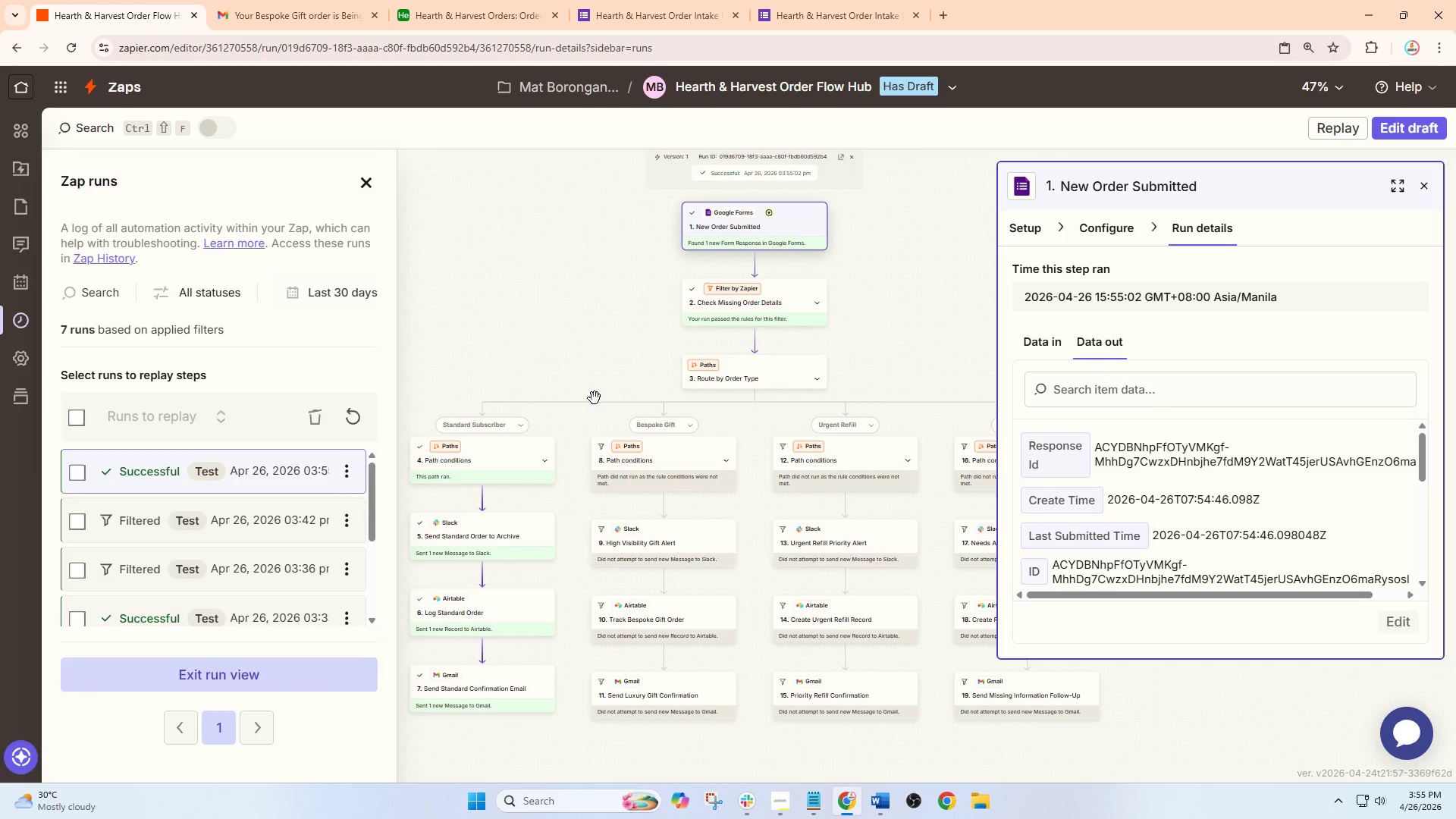 
scroll: coordinate [868, 485], scroll_direction: down, amount: 5.0
 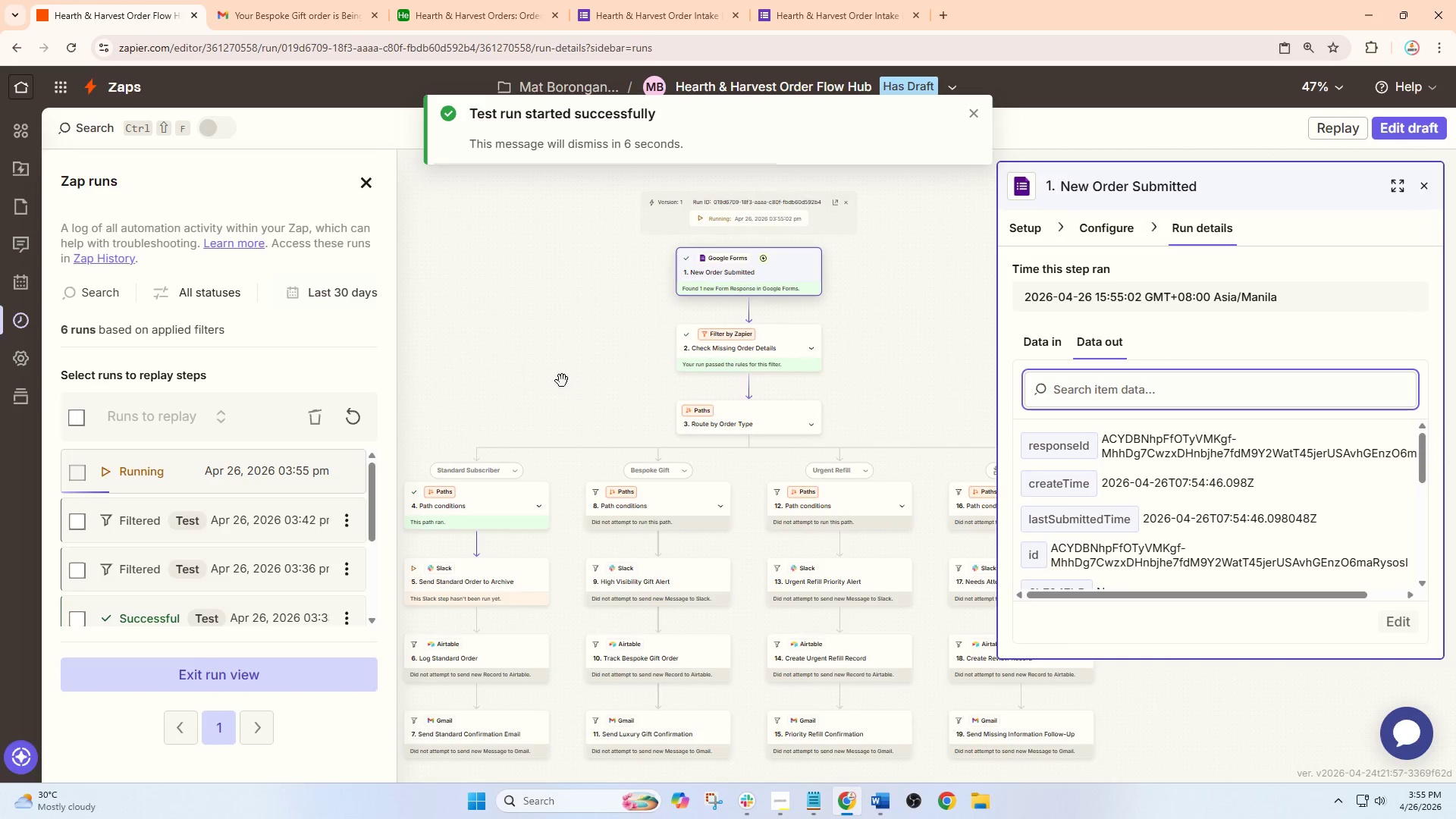 
wait(20.37)
 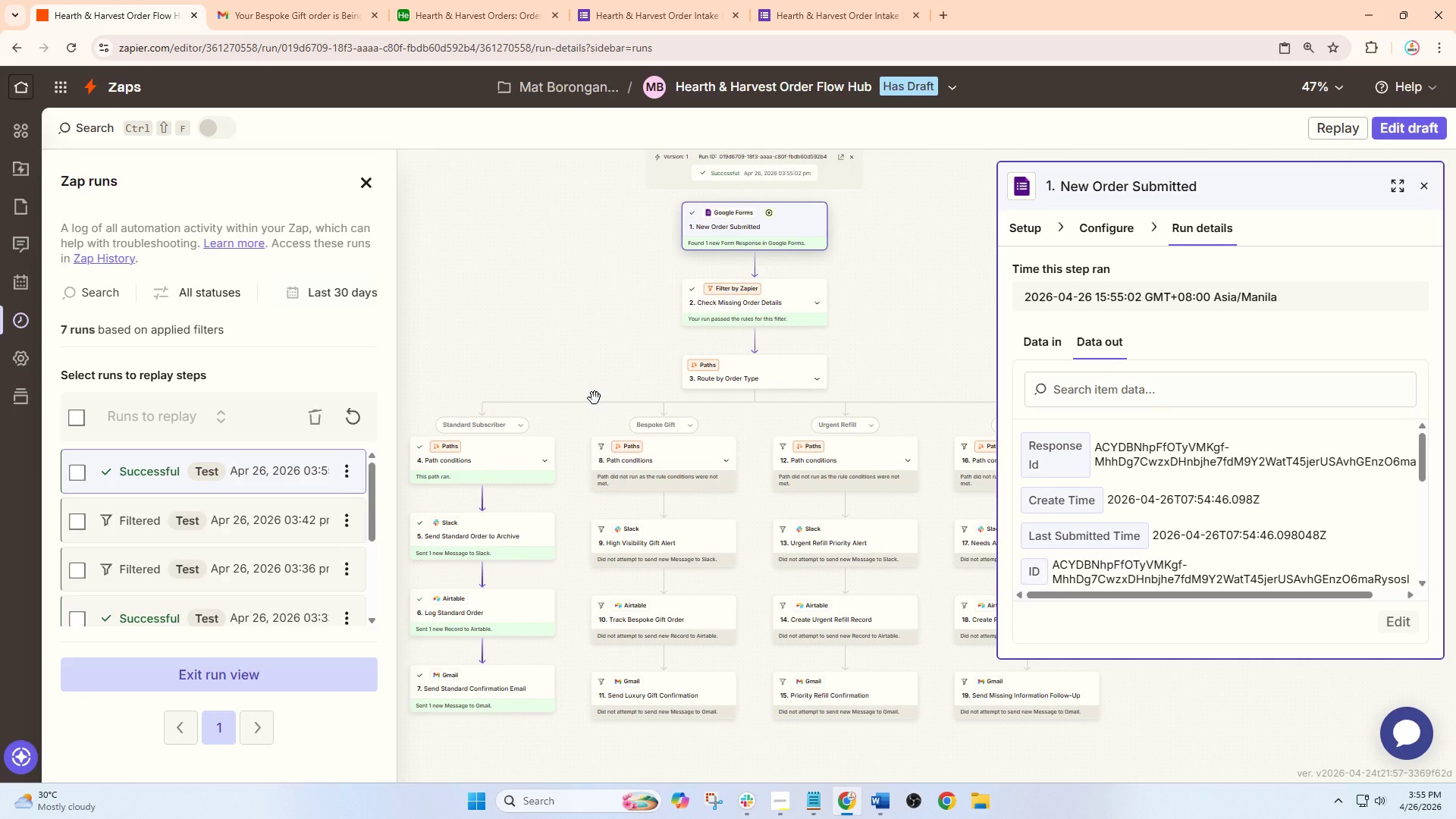 
left_click([868, 0])
 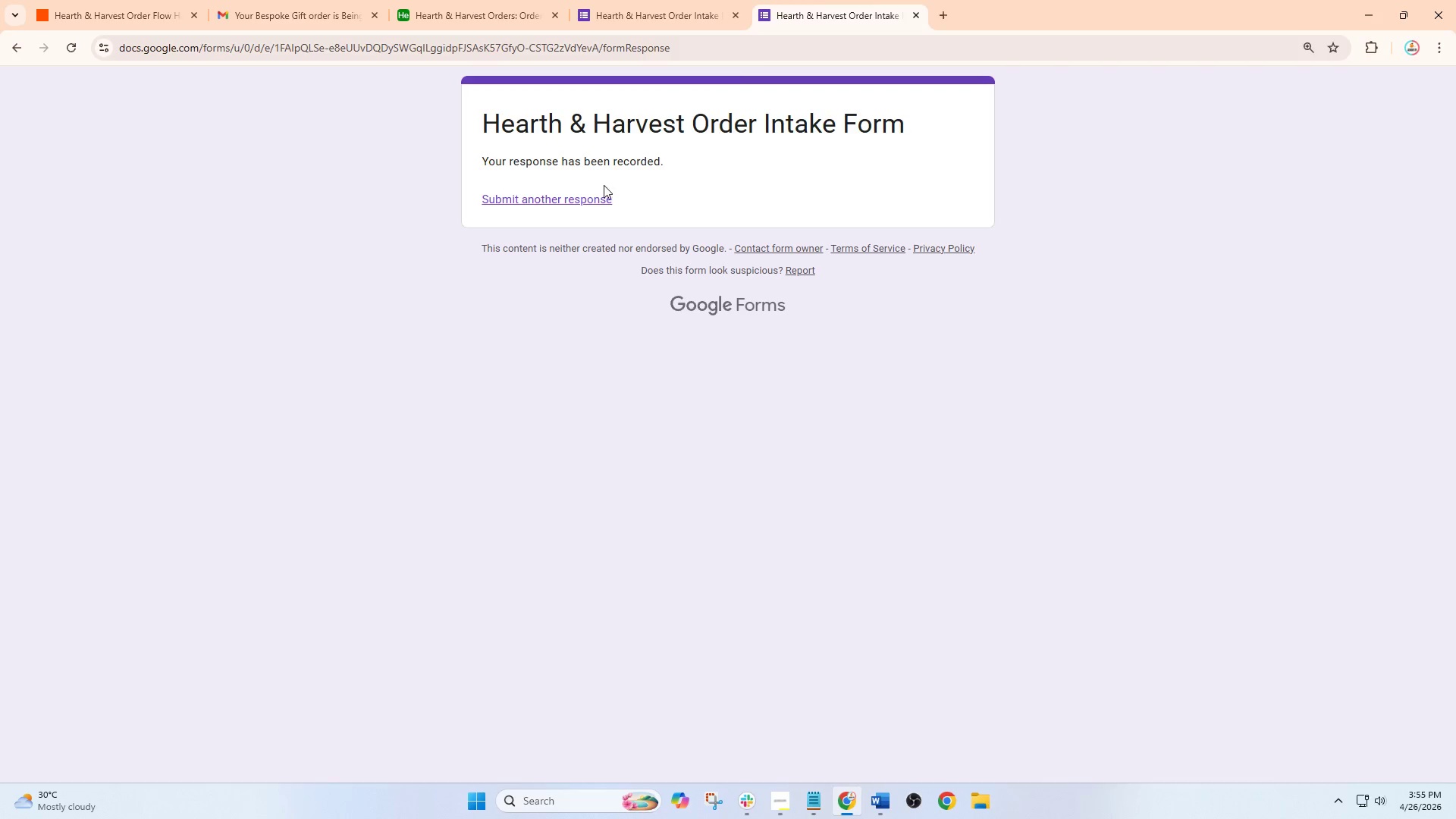 
left_click([563, 199])
 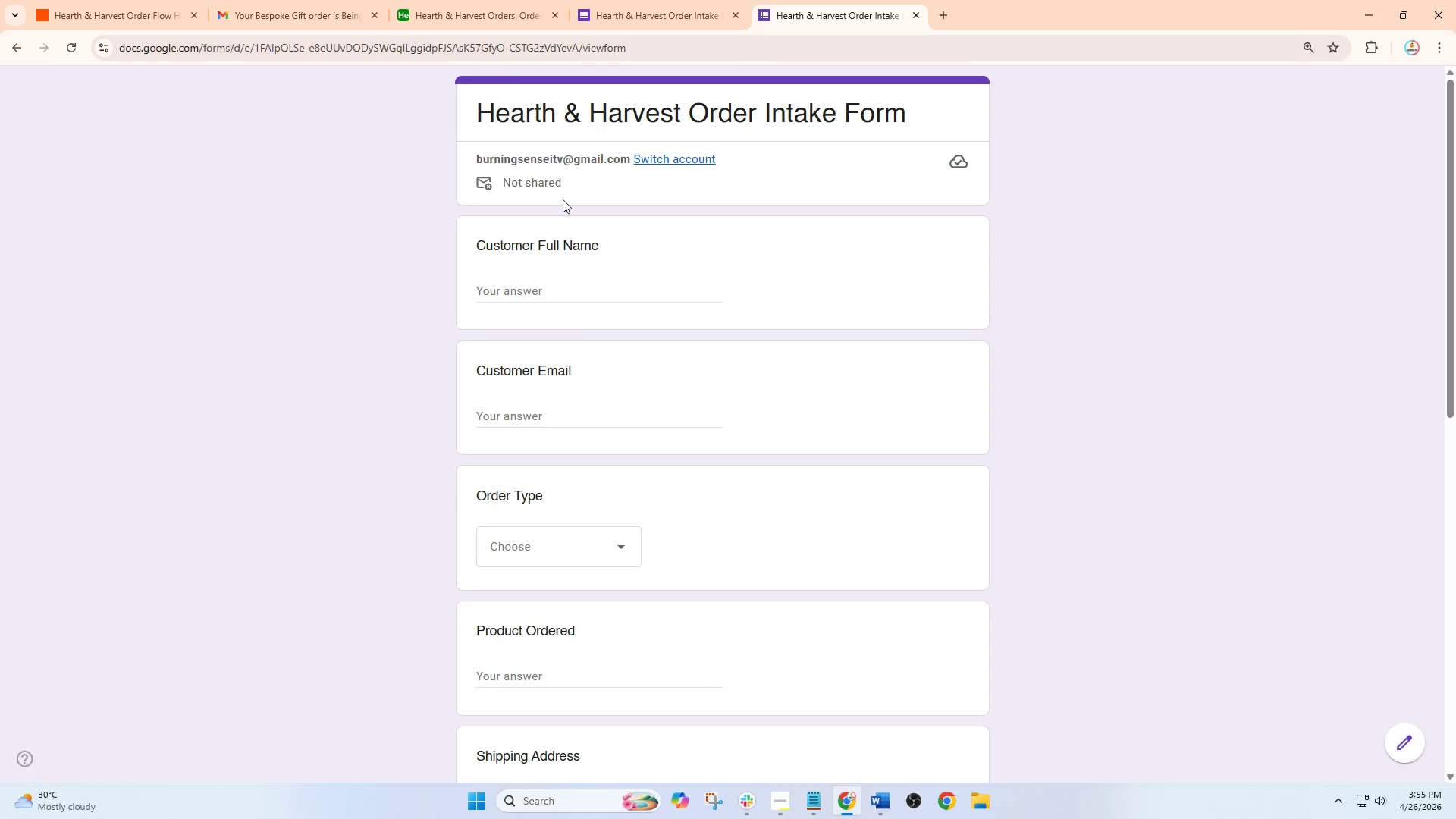 
left_click([531, 287])
 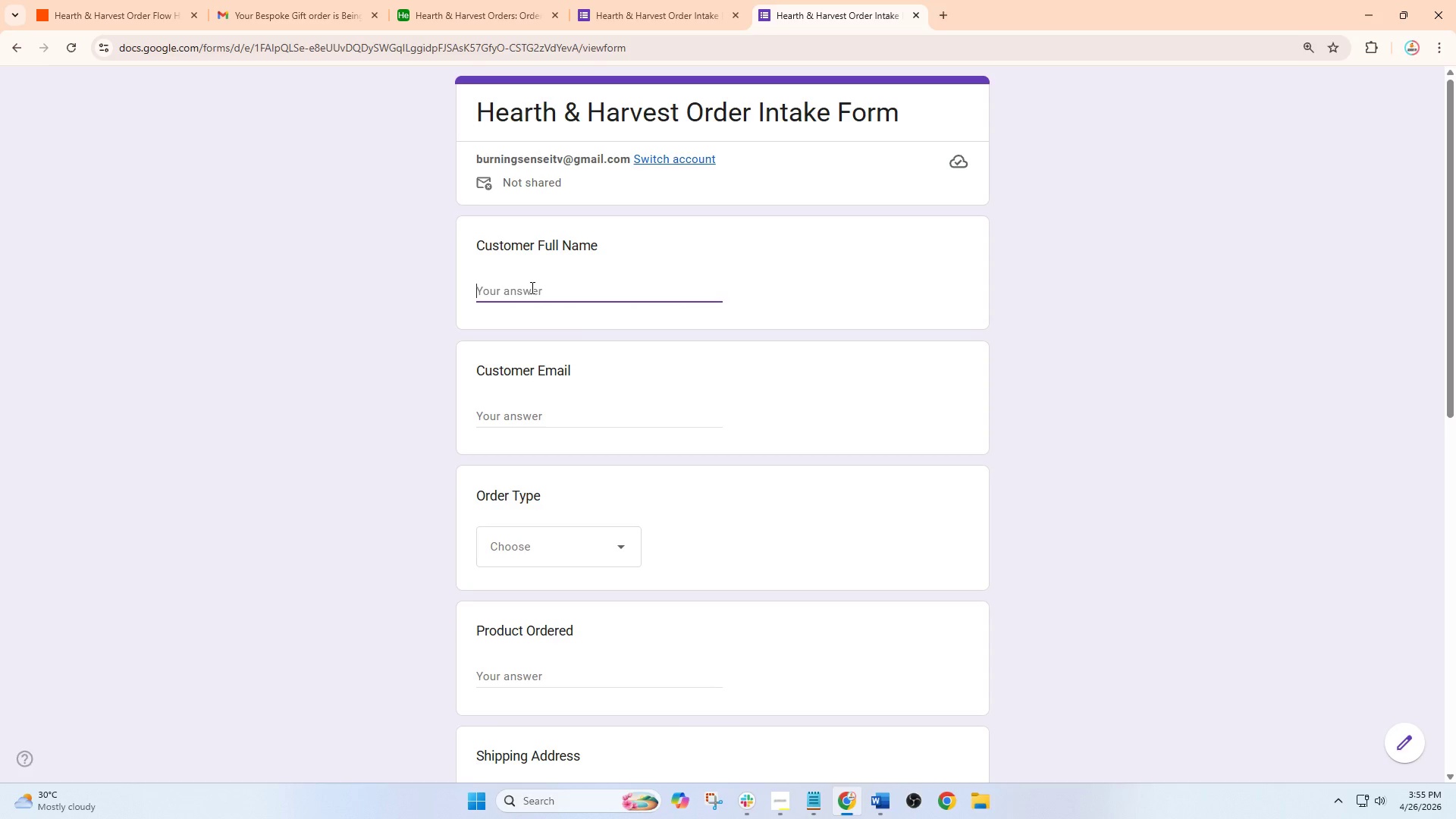 
wait(9.61)
 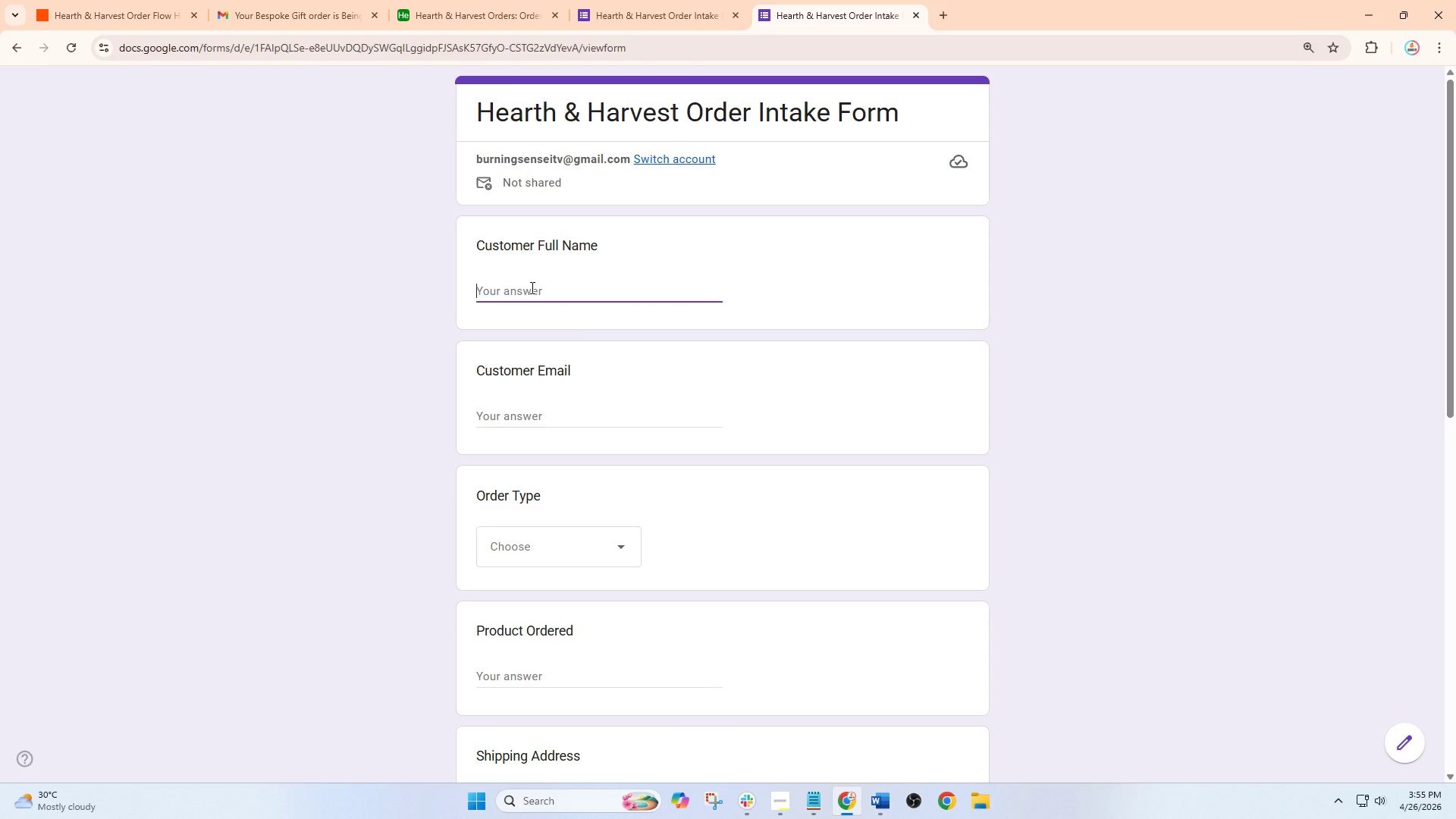 
type(Liam bro)
key(Backspace)
key(Backspace)
key(Backspace)
type(Brr)
 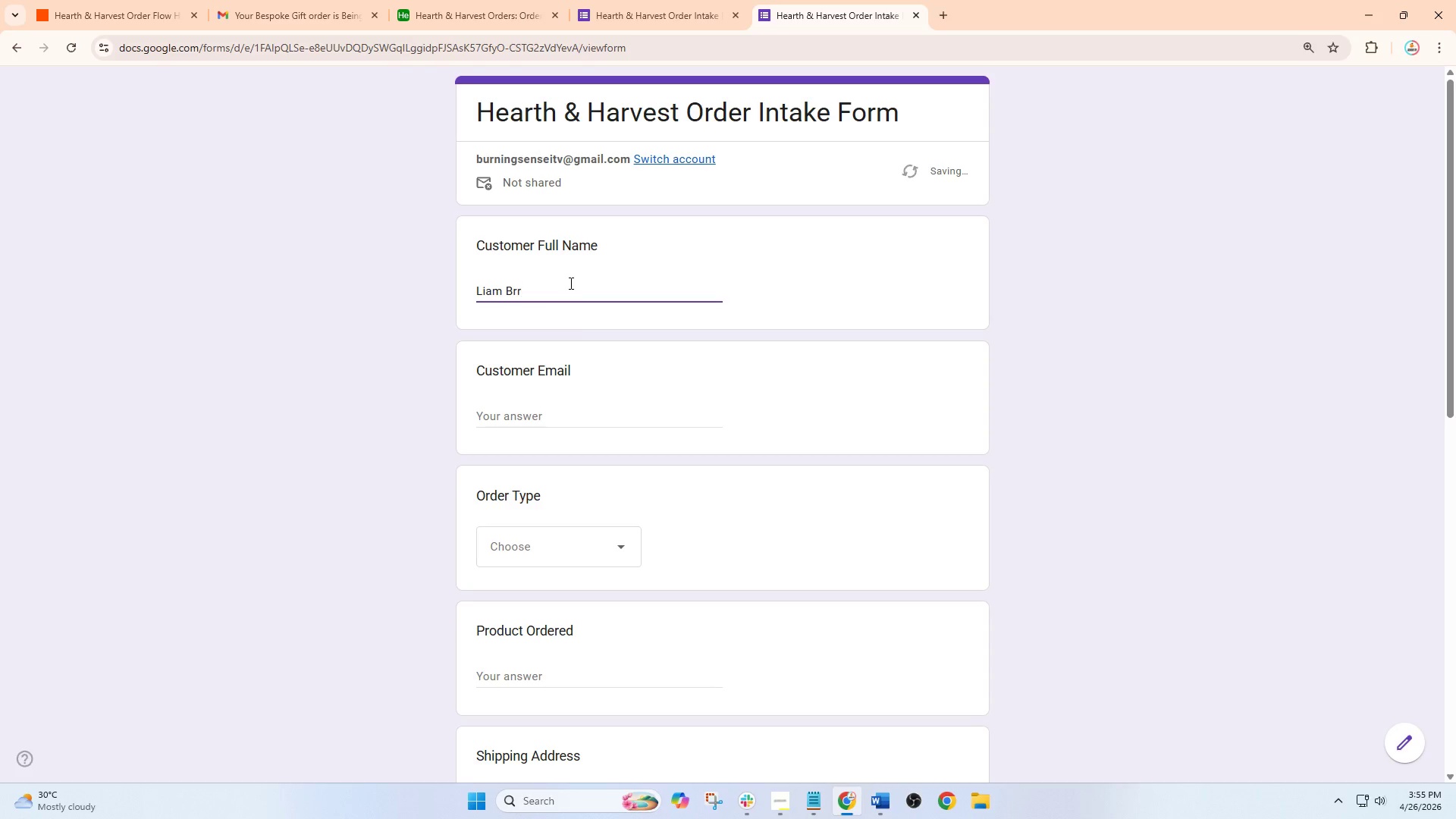 
key(Backspace)
type(ookls)
key(Backspace)
key(Backspace)
type(s)
 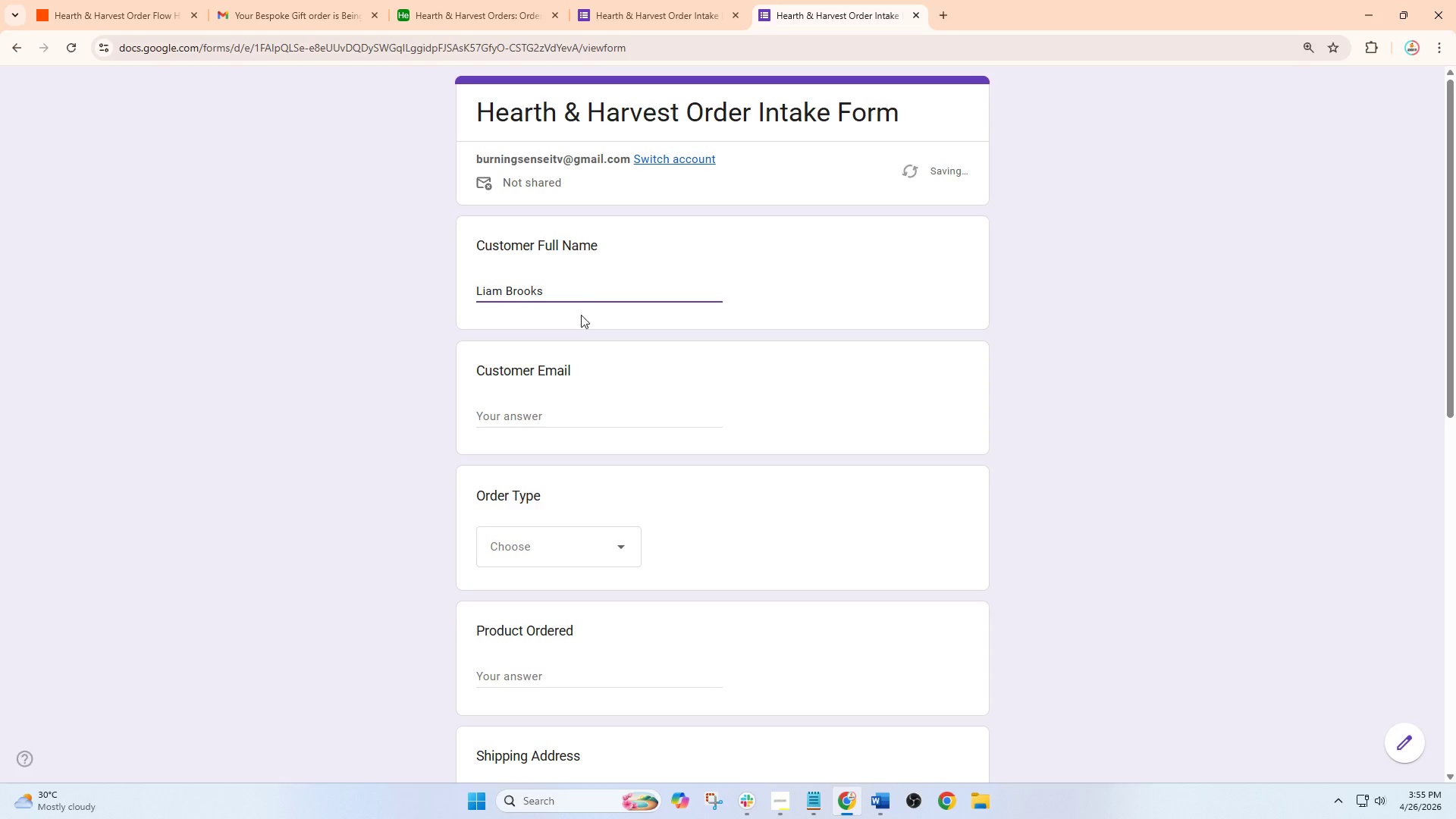 
left_click([548, 406])
 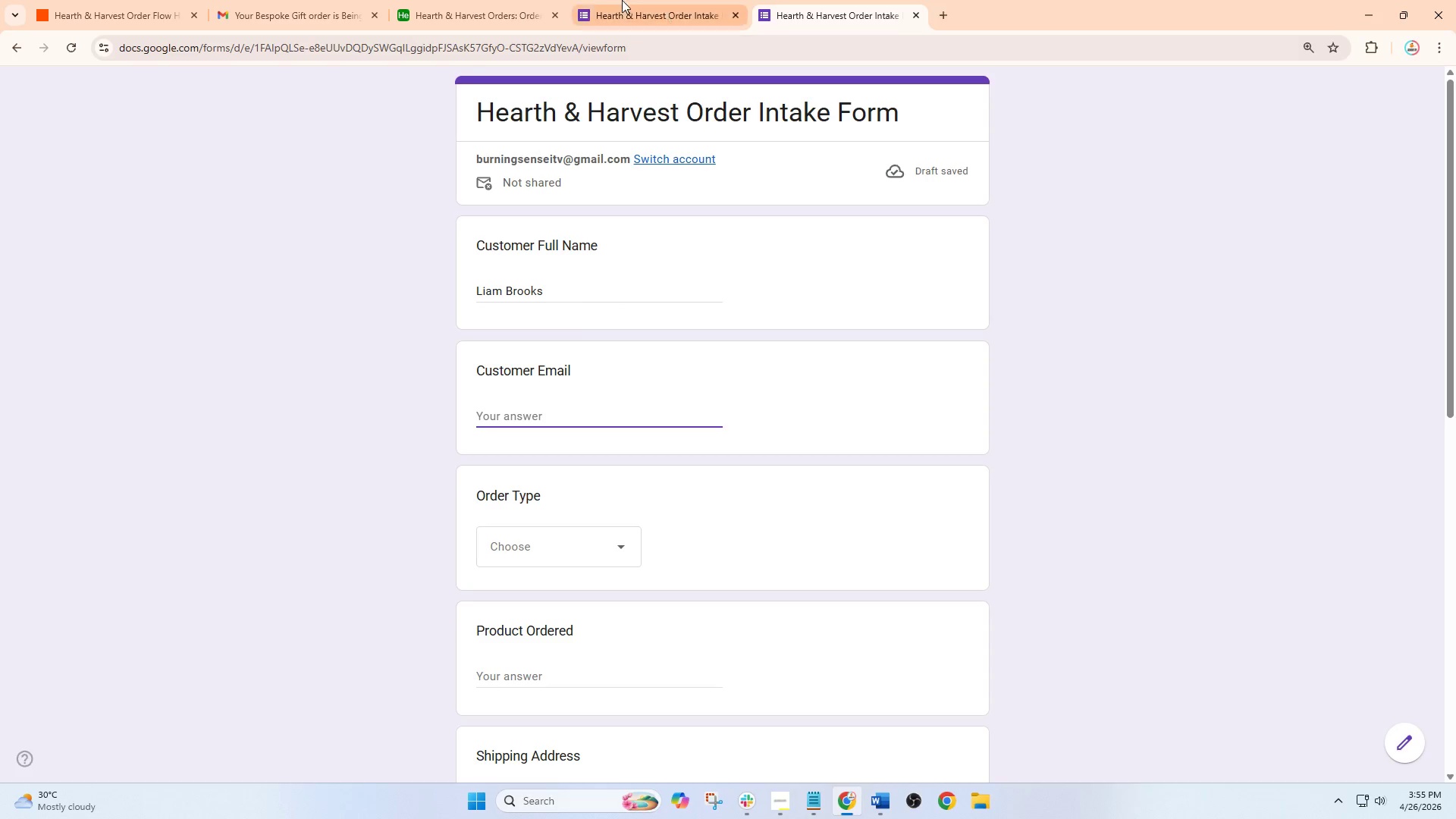 
left_click([501, 0])
 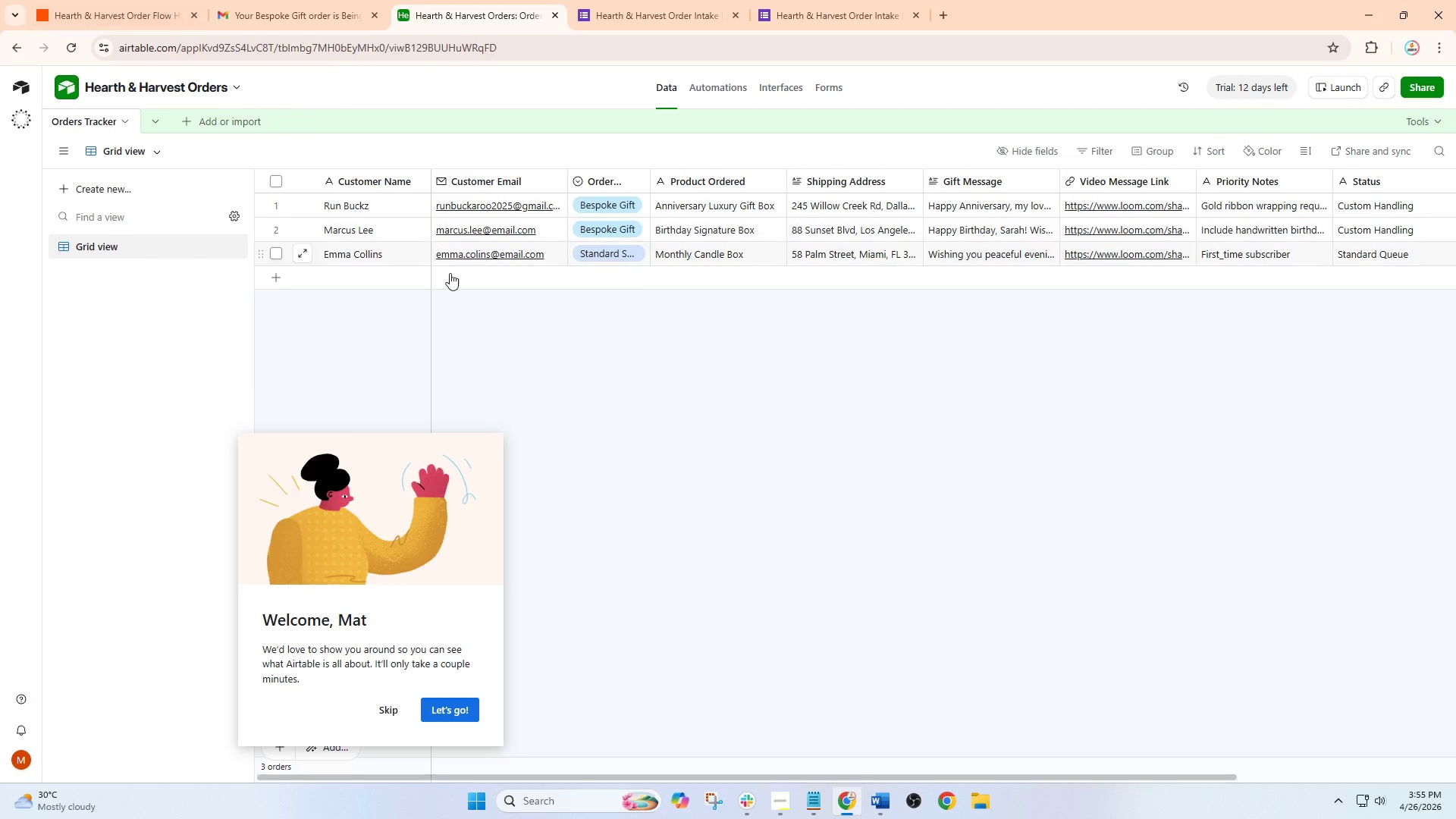 
left_click([57, 0])
 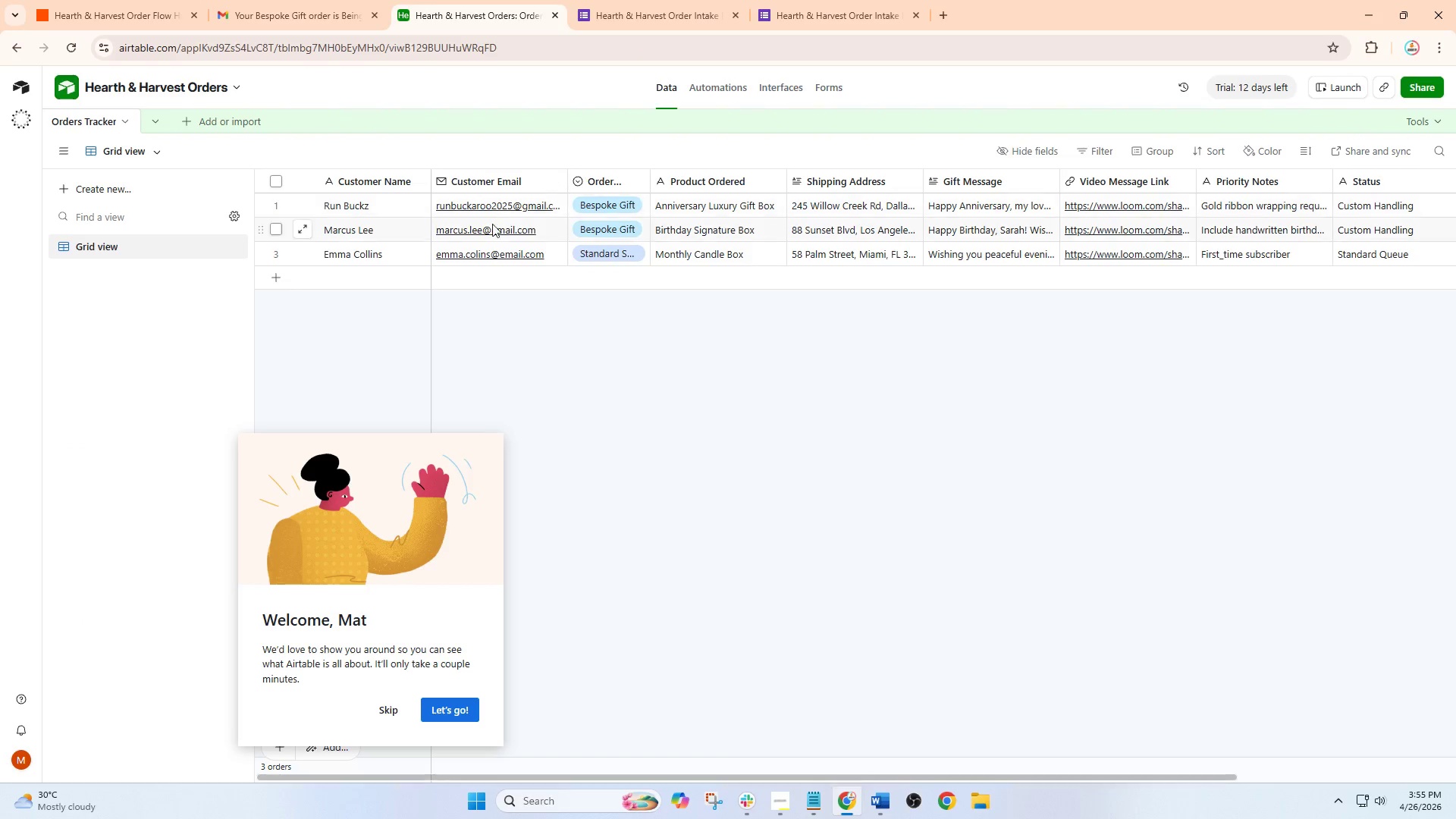 
double_click([877, 0])
 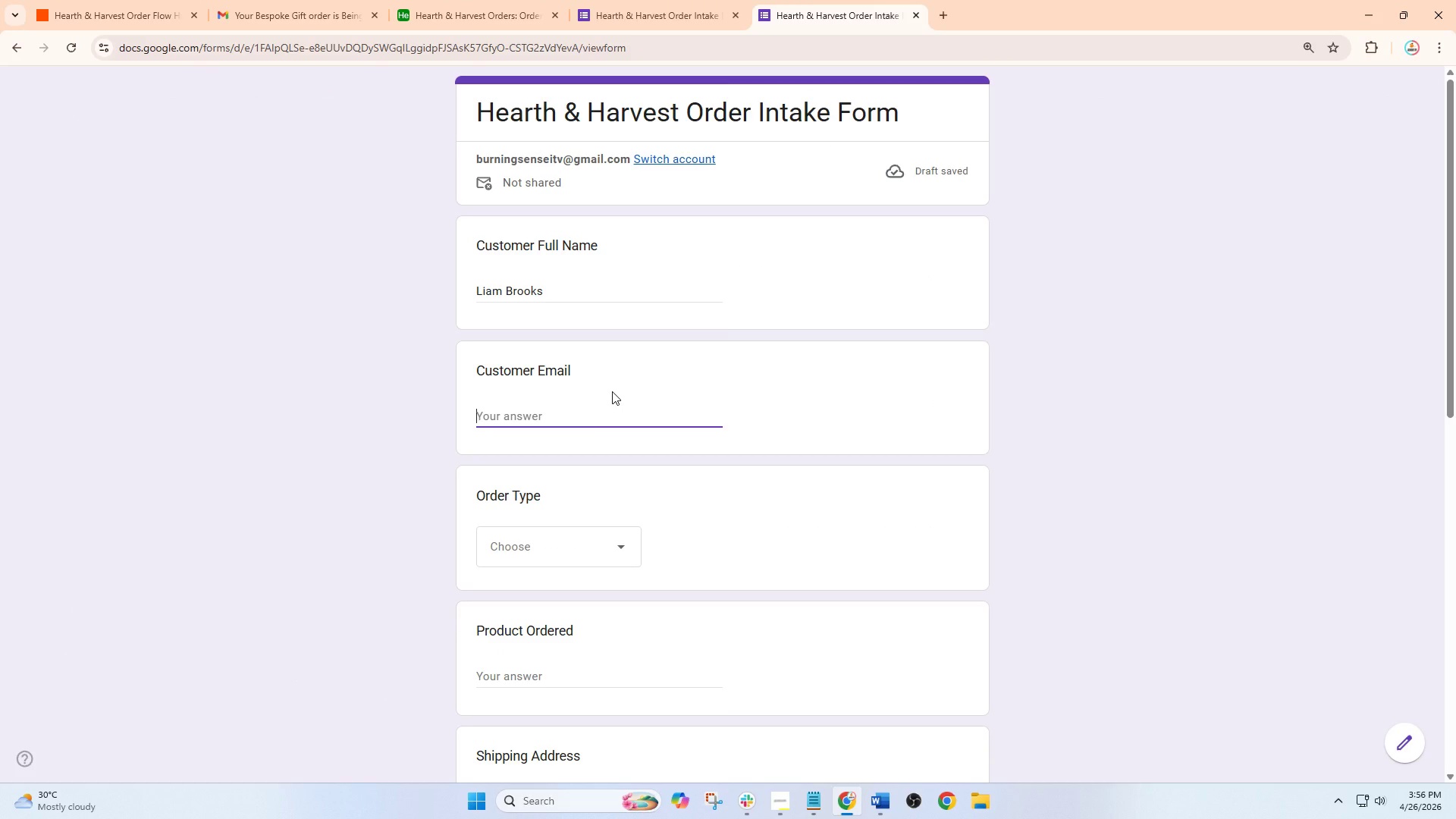 
type(liam.brooks@email.com)
 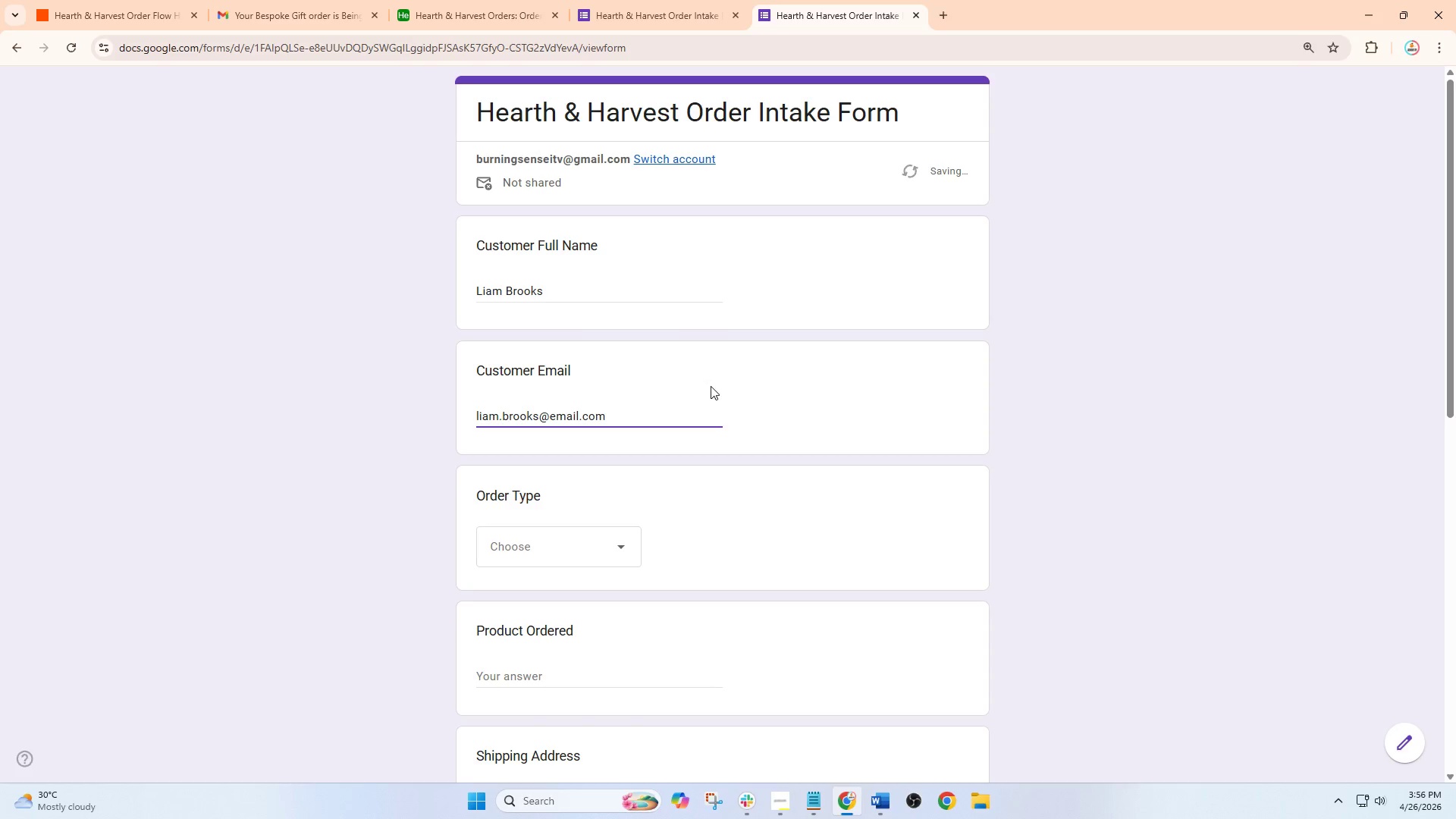 
double_click([560, 544])
 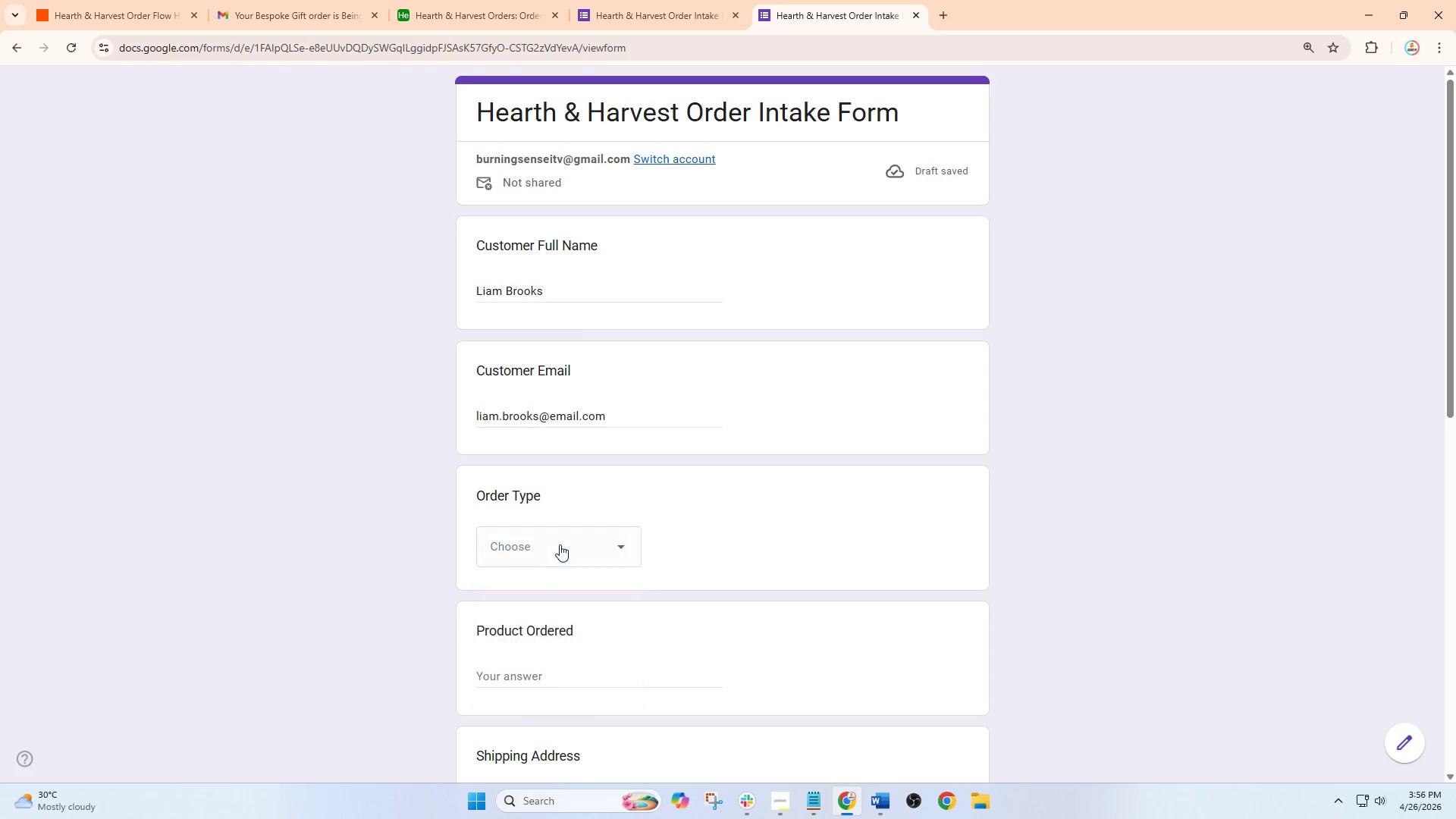 
left_click([560, 544])
 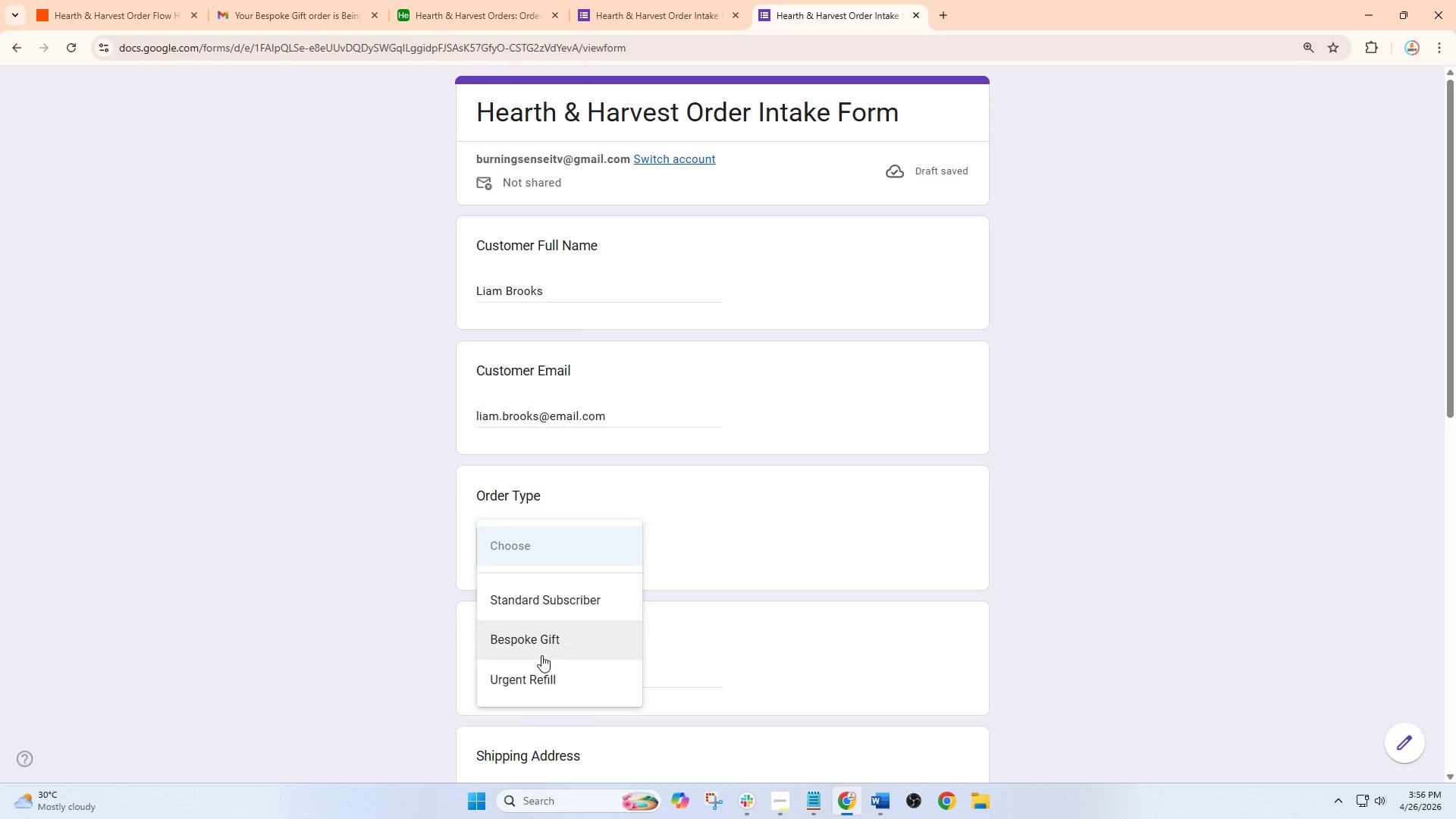 
left_click([537, 671])
 